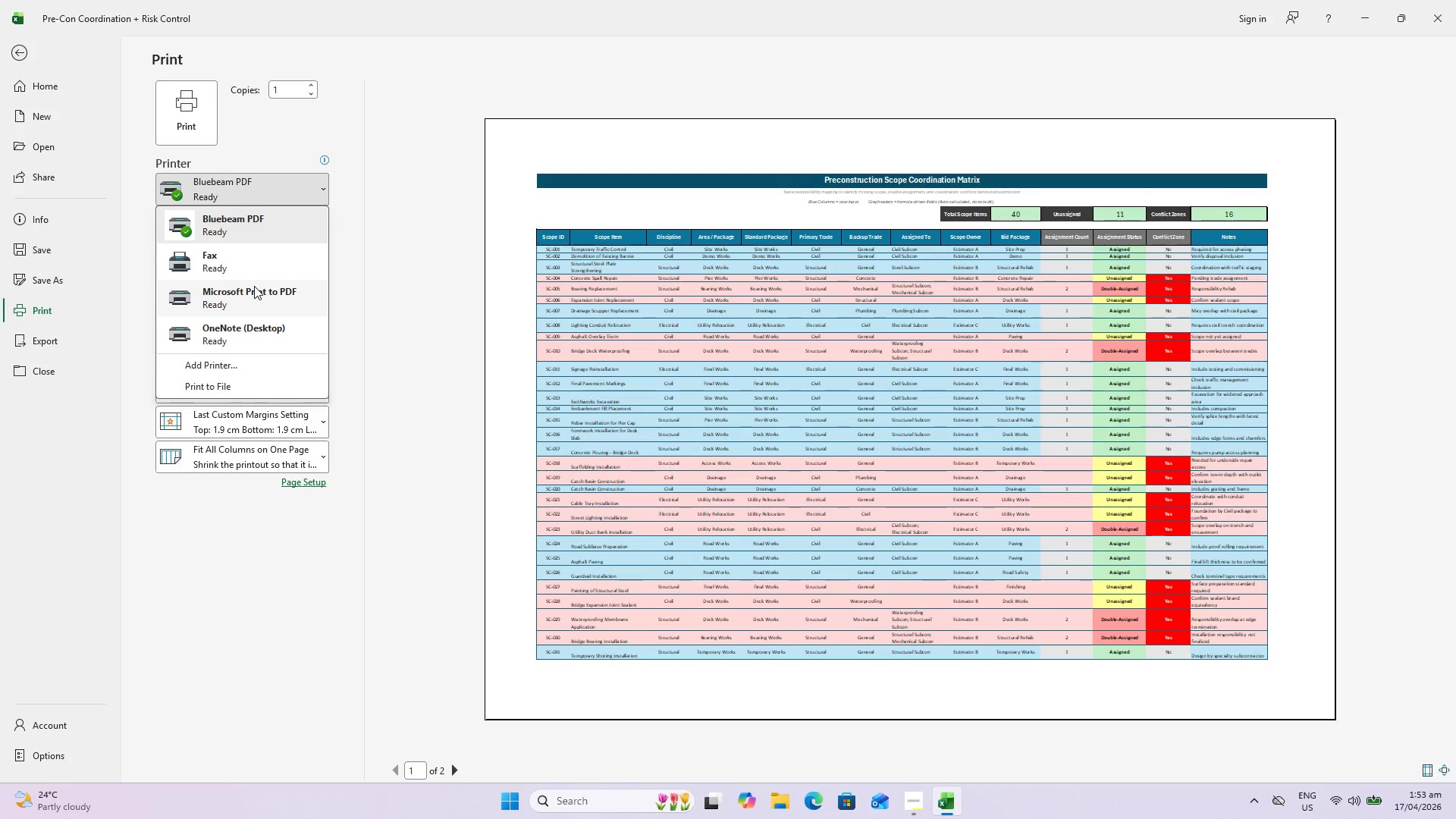 
left_click([254, 286])
 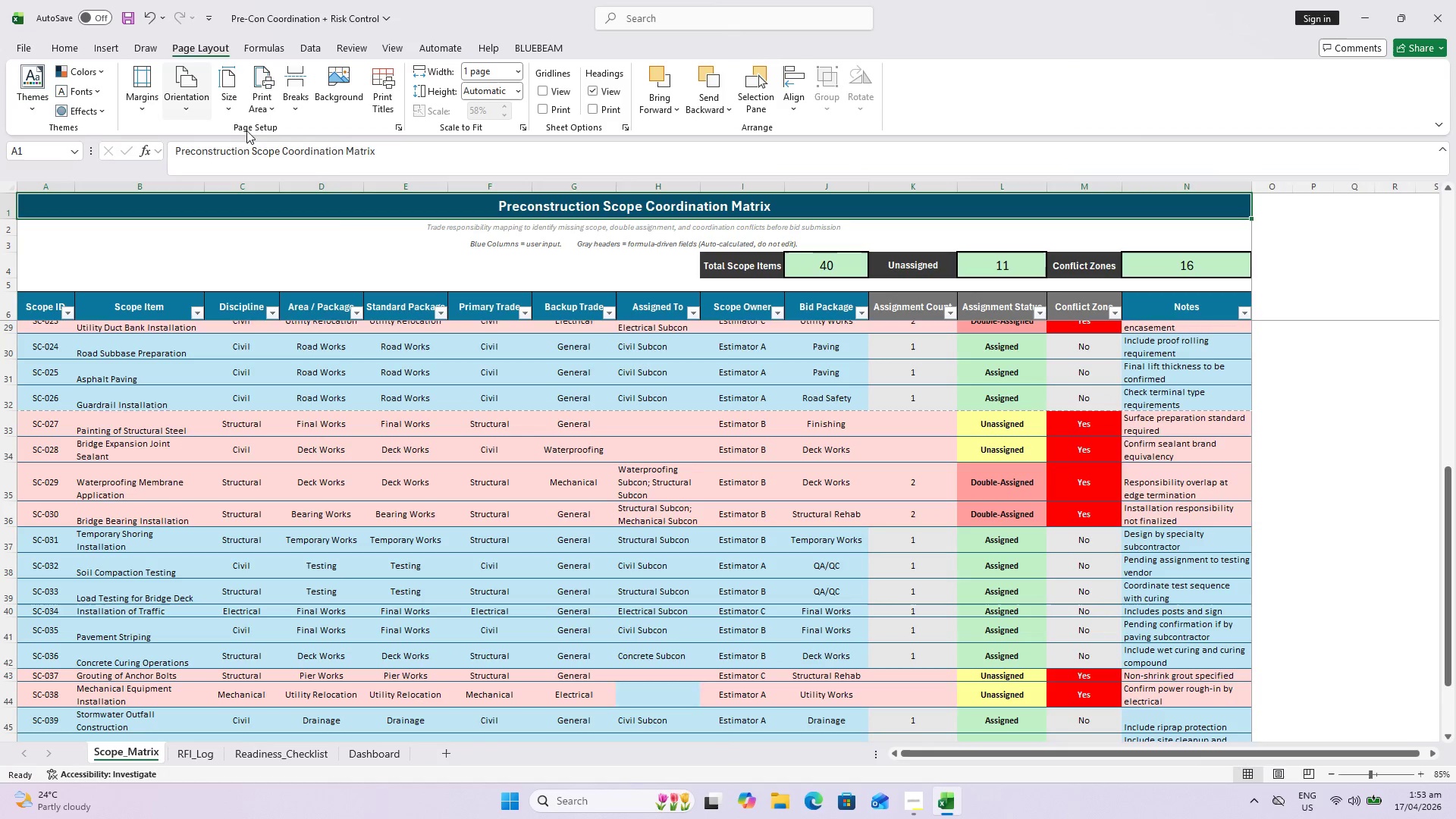 
left_click([188, 89])
 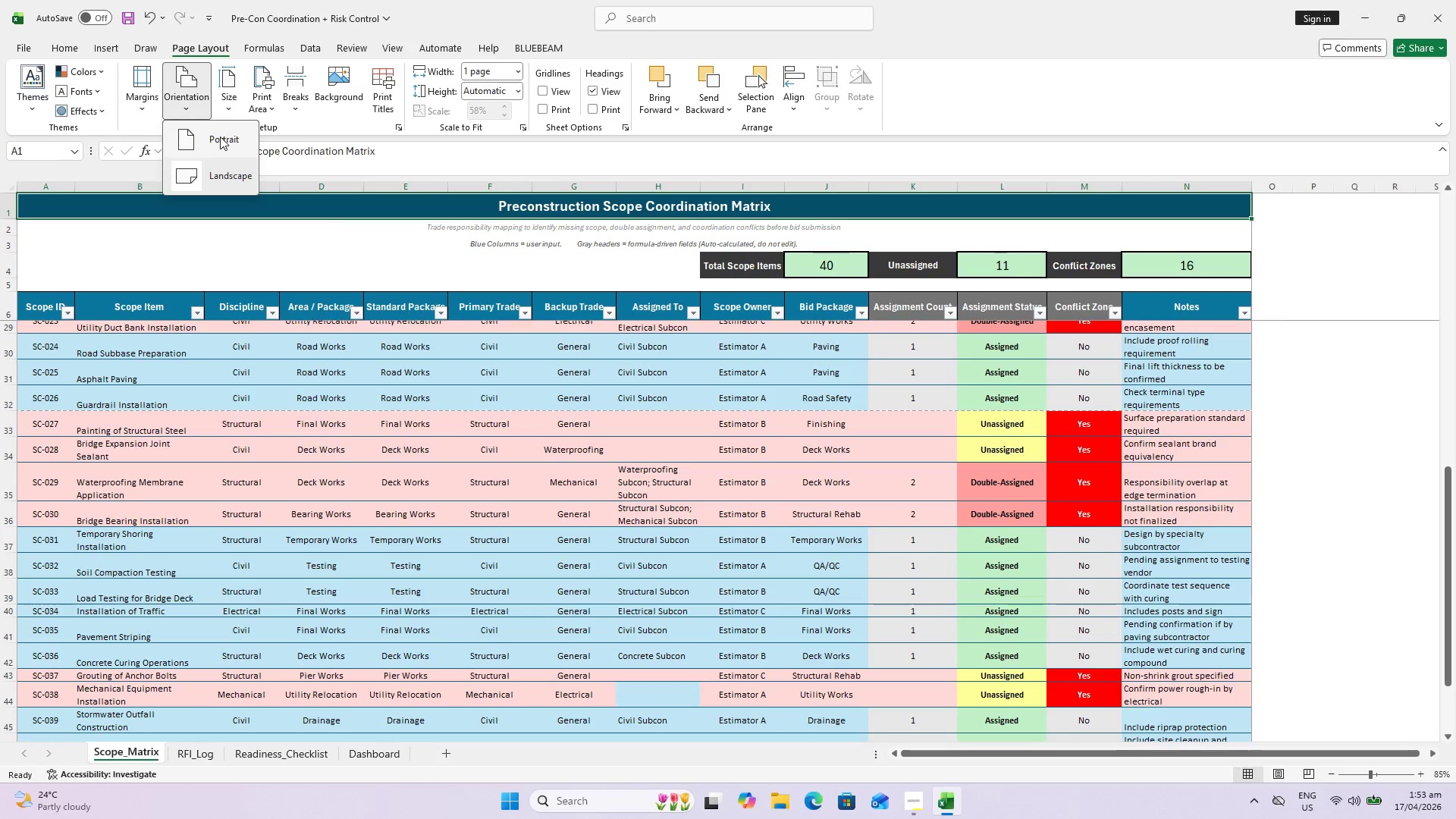 
left_click([225, 93])
 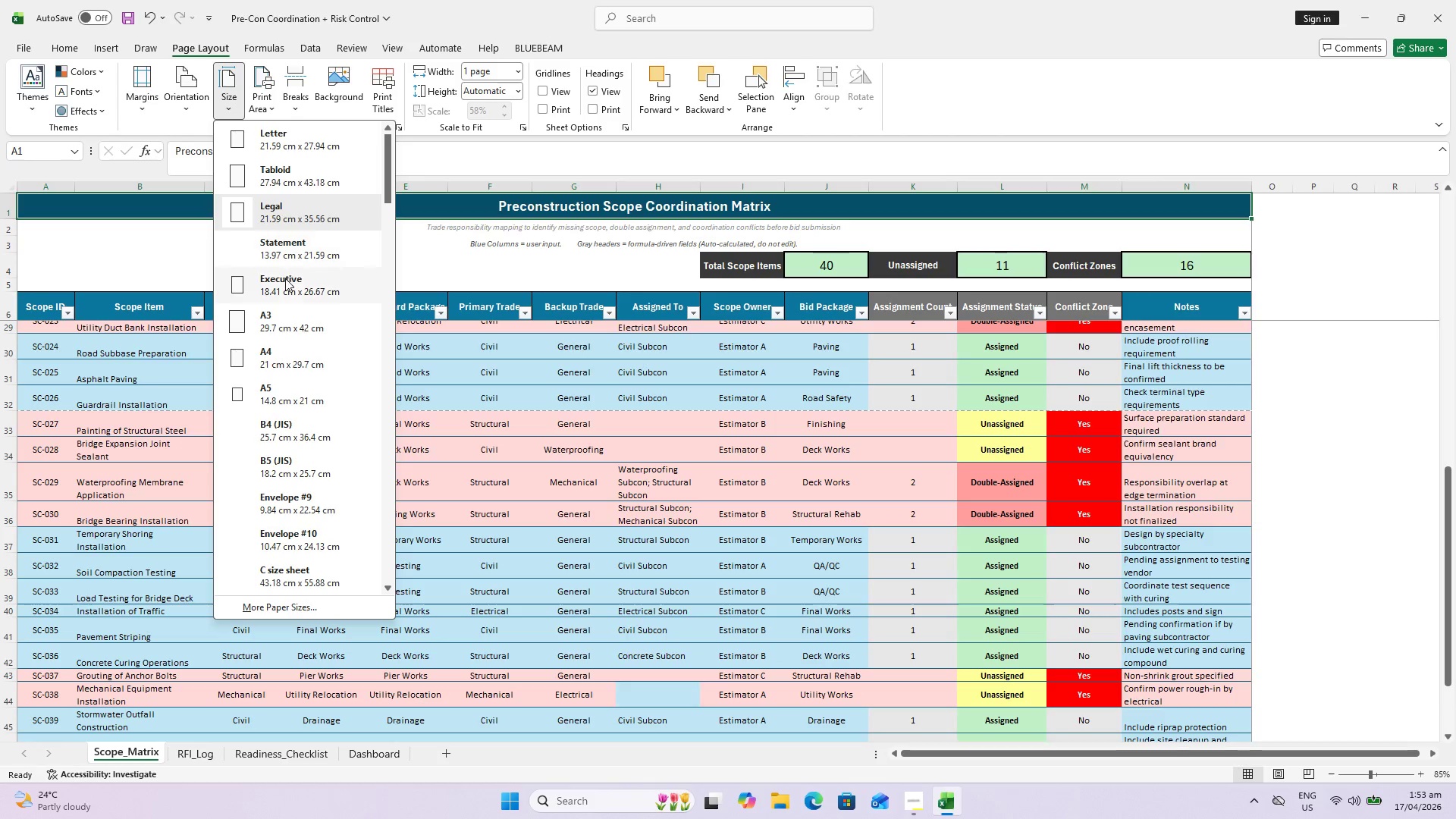 
left_click([285, 318])
 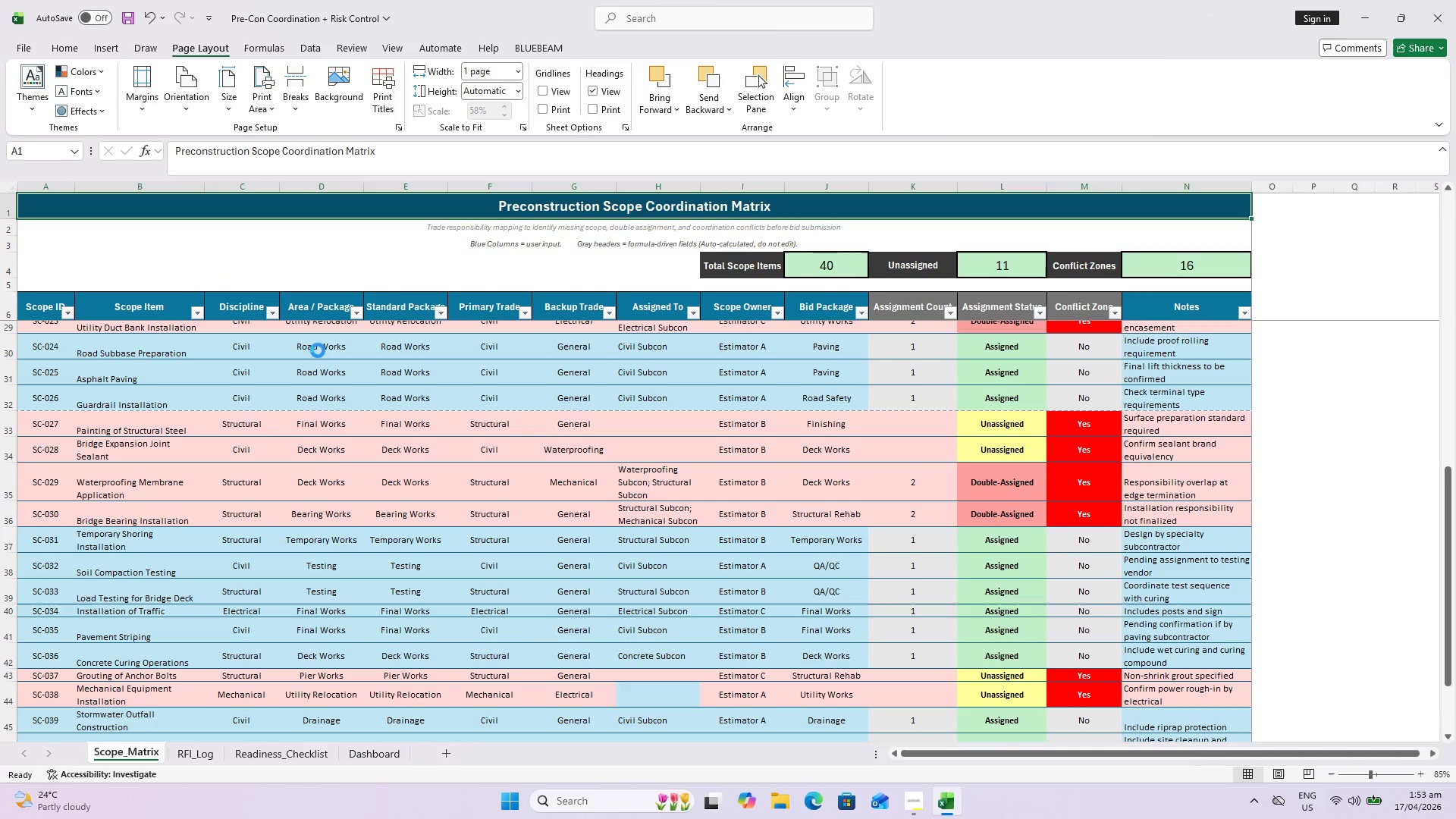 
key(Control+P)
 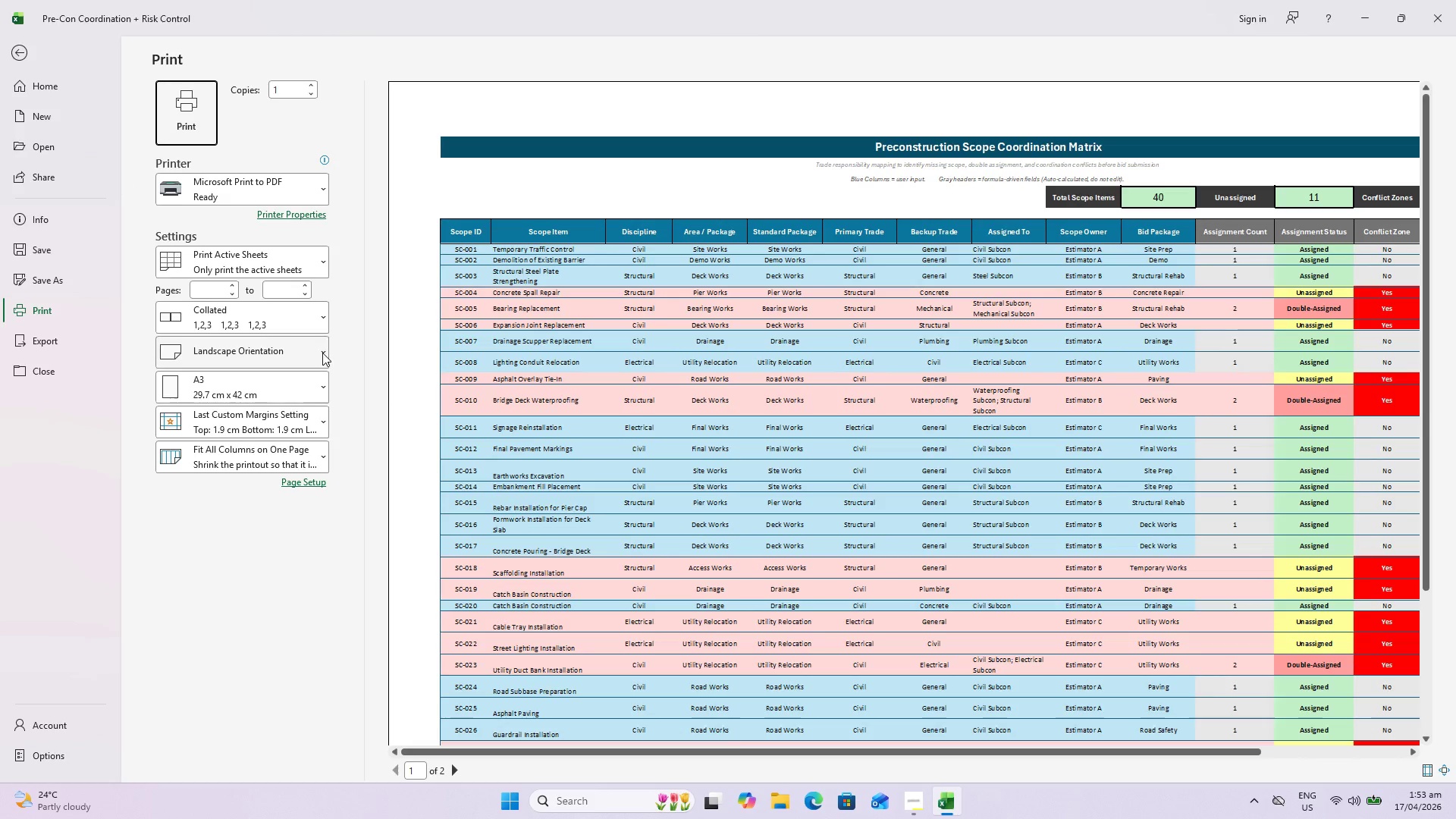 
hold_key(key=ControlLeft, duration=0.62)
scroll: coordinate [593, 463], scroll_direction: down, amount: 3.0
 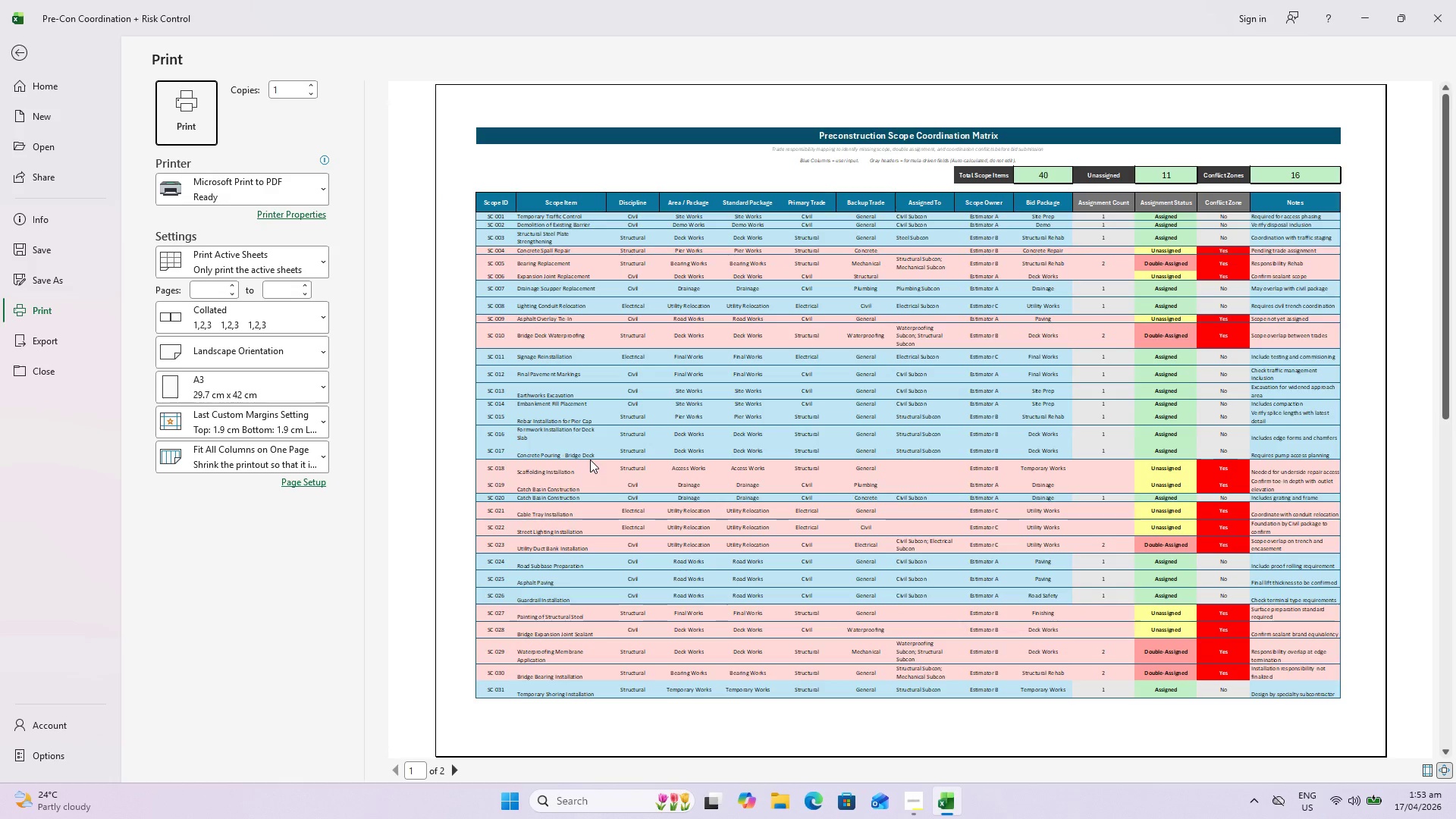 
hold_key(key=ControlLeft, duration=4.05)
scroll: coordinate [741, 457], scroll_direction: up, amount: 2.0
 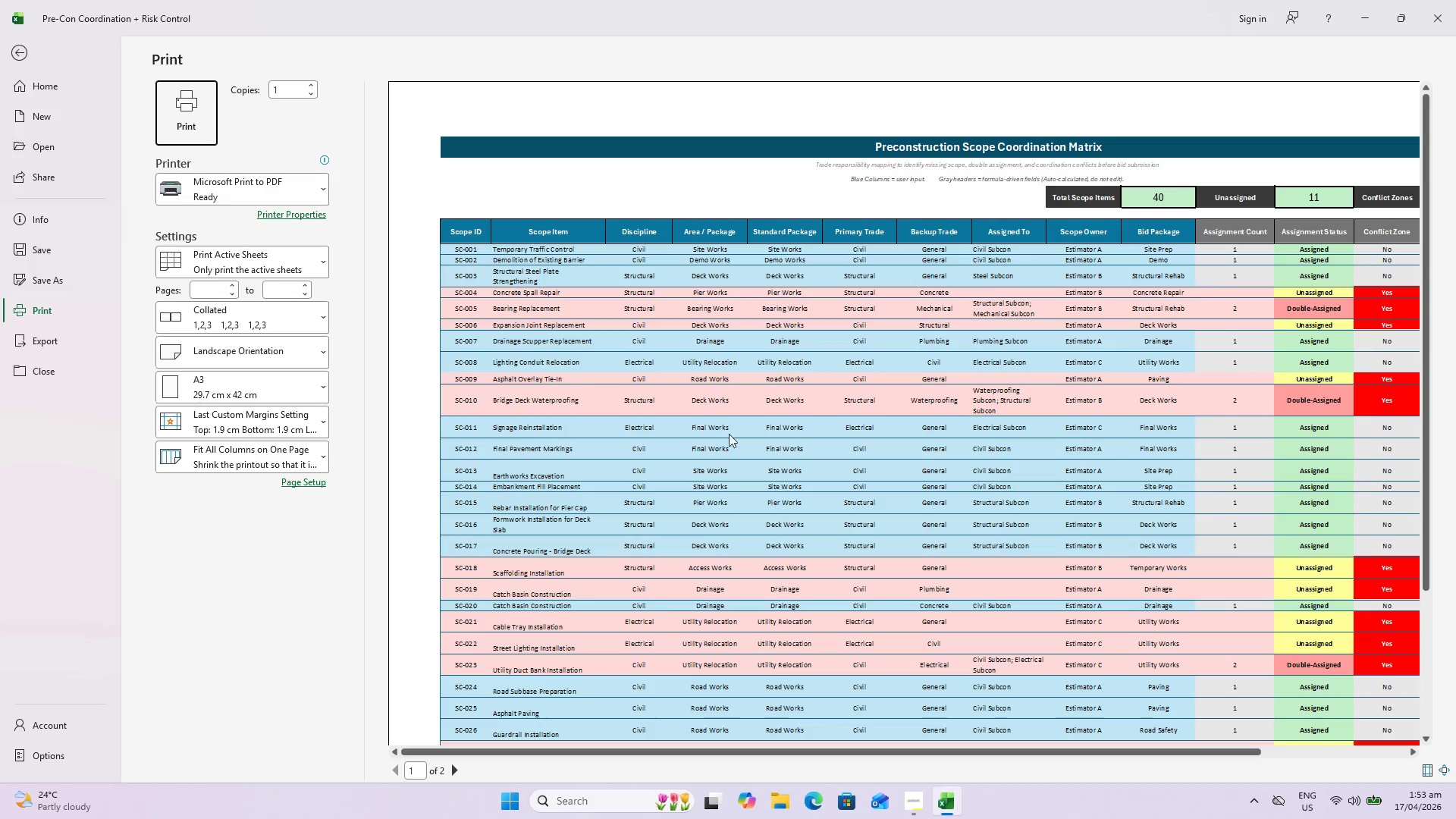 
scroll: coordinate [673, 390], scroll_direction: down, amount: 1.0
 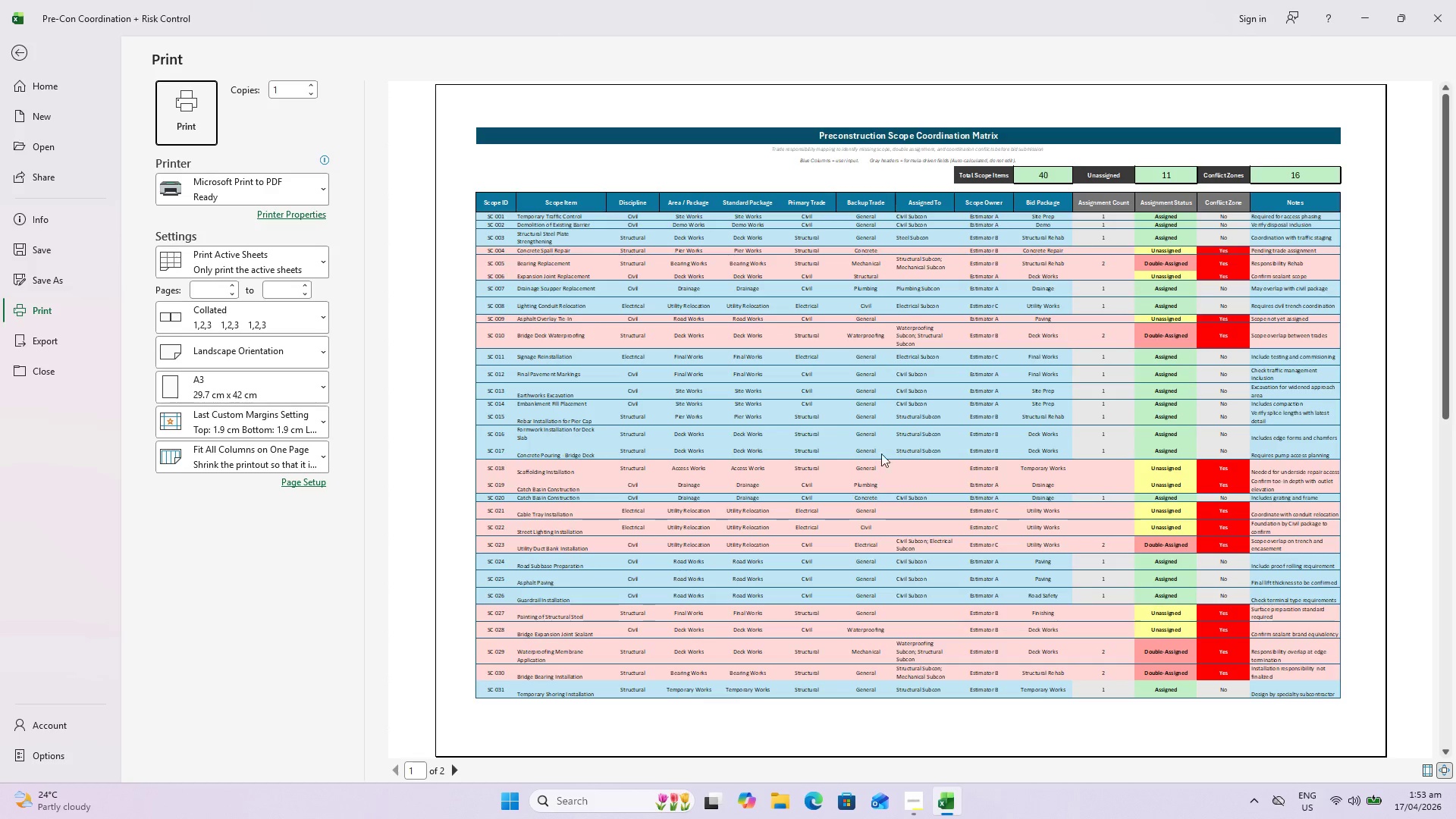 
scroll: coordinate [913, 451], scroll_direction: up, amount: 1.0
 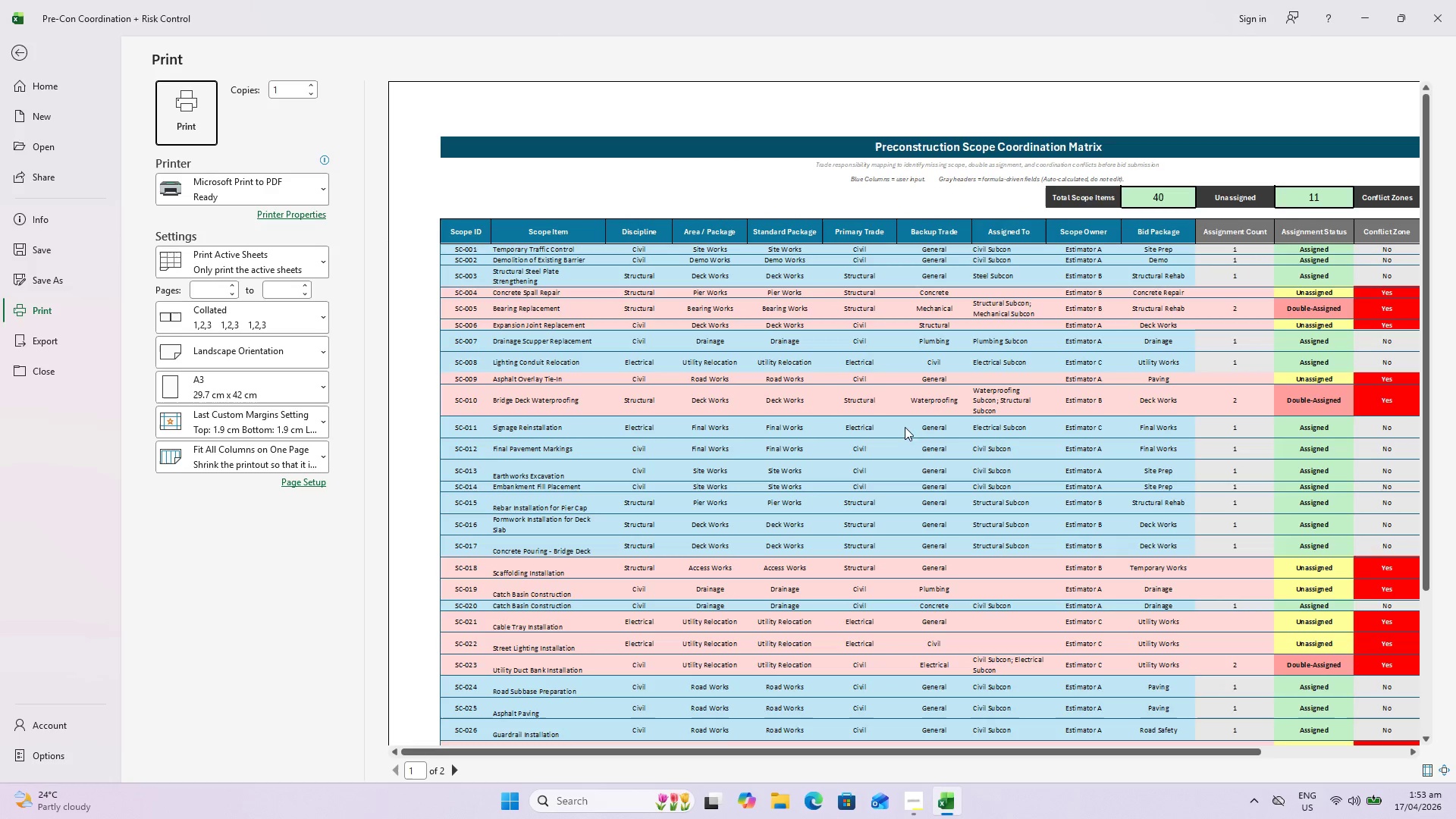 
scroll: coordinate [999, 413], scroll_direction: none, amount: 0.0
 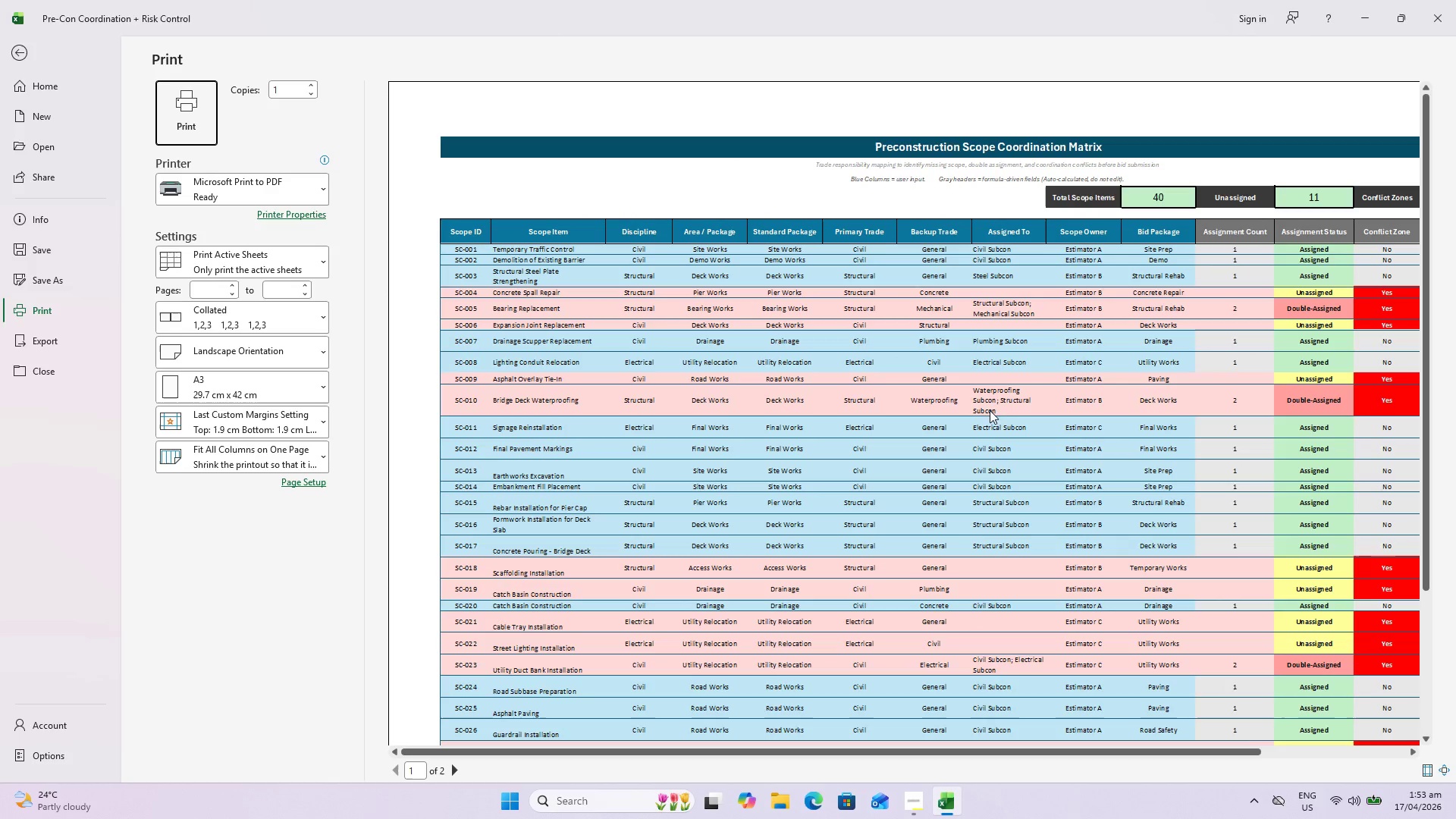 
scroll: coordinate [657, 603], scroll_direction: down, amount: 2.0
 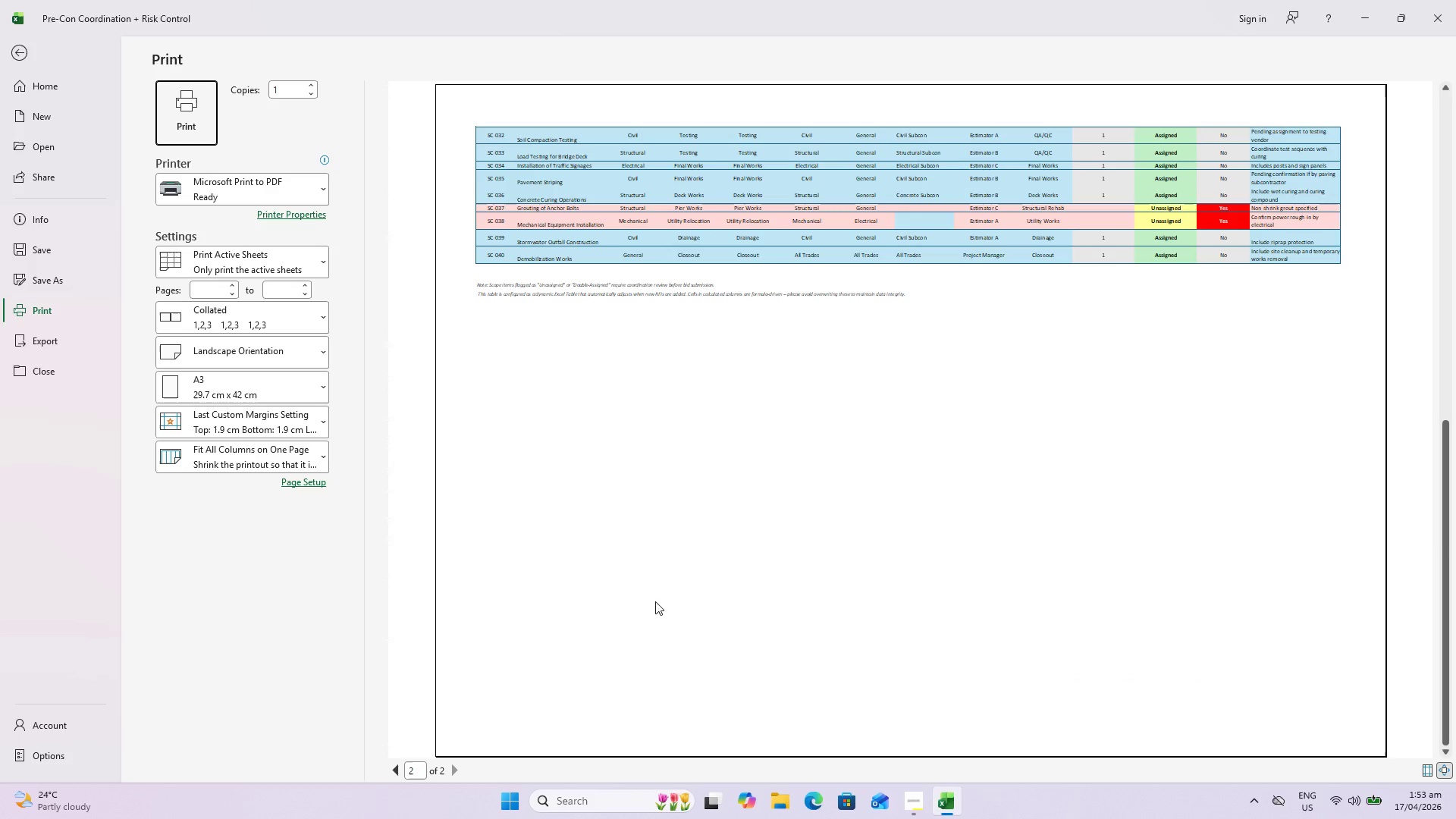 
key(Escape)
 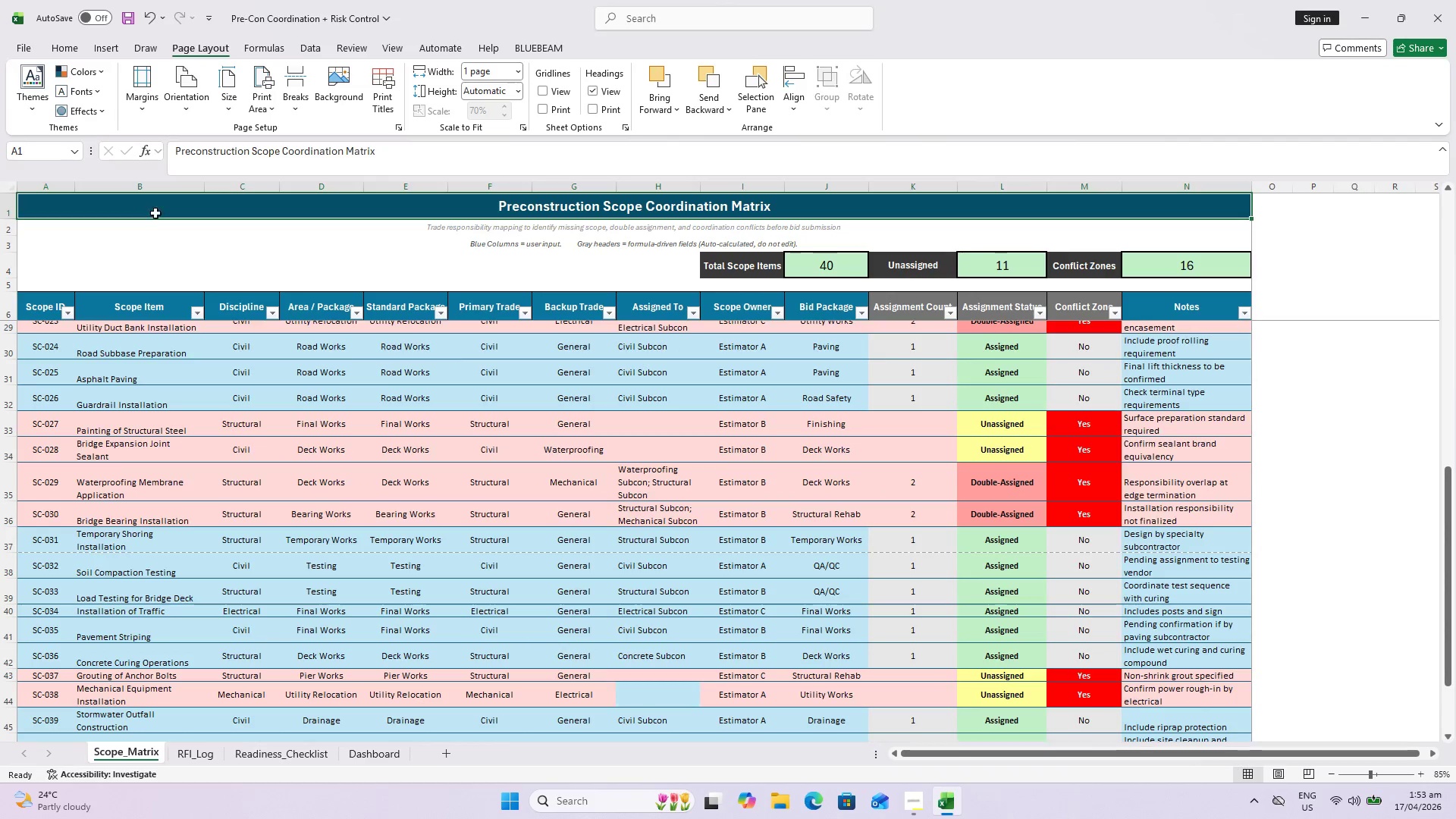 
scroll: coordinate [651, 584], scroll_direction: up, amount: 2.0
 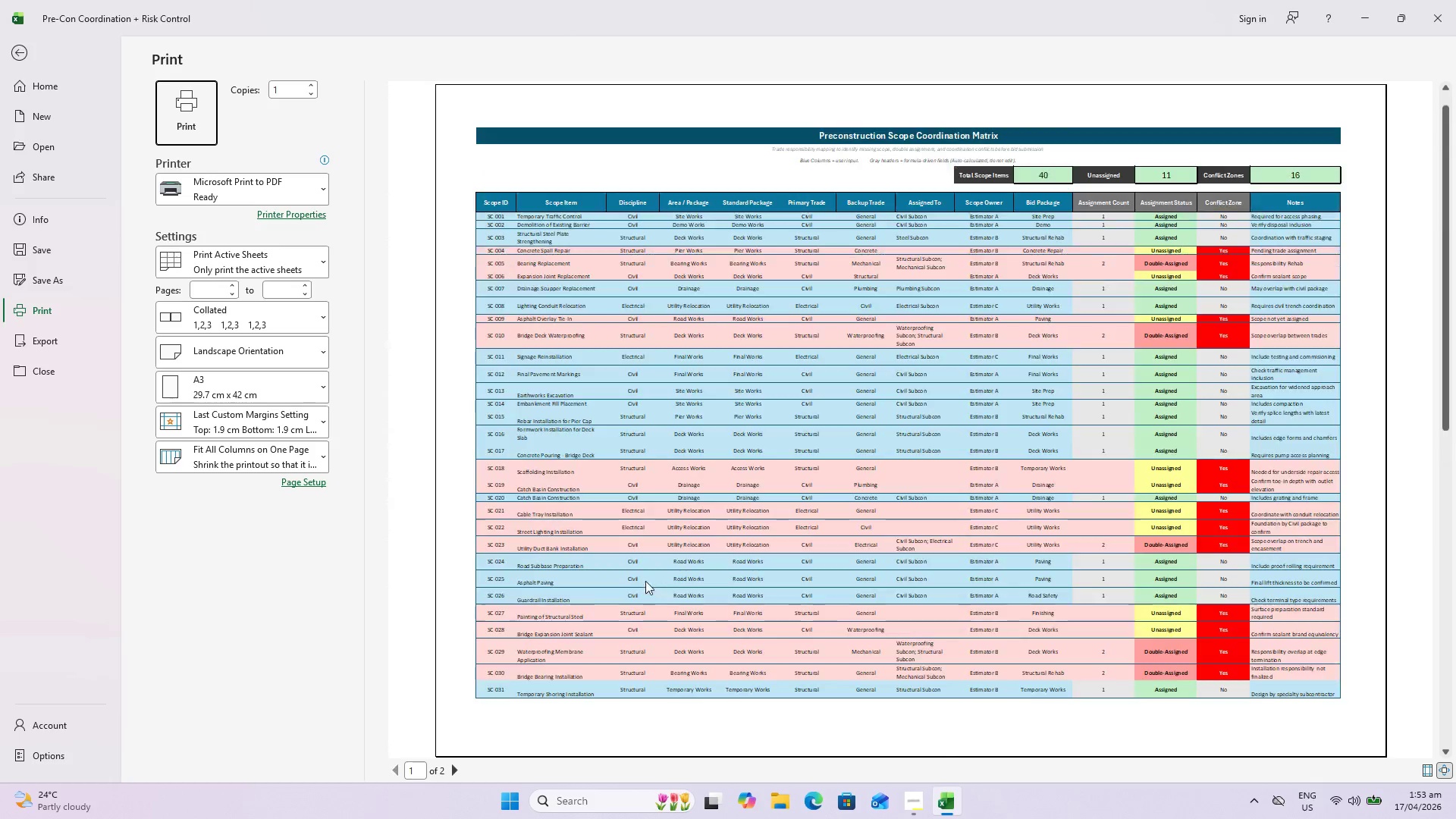 
left_click([104, 208])
 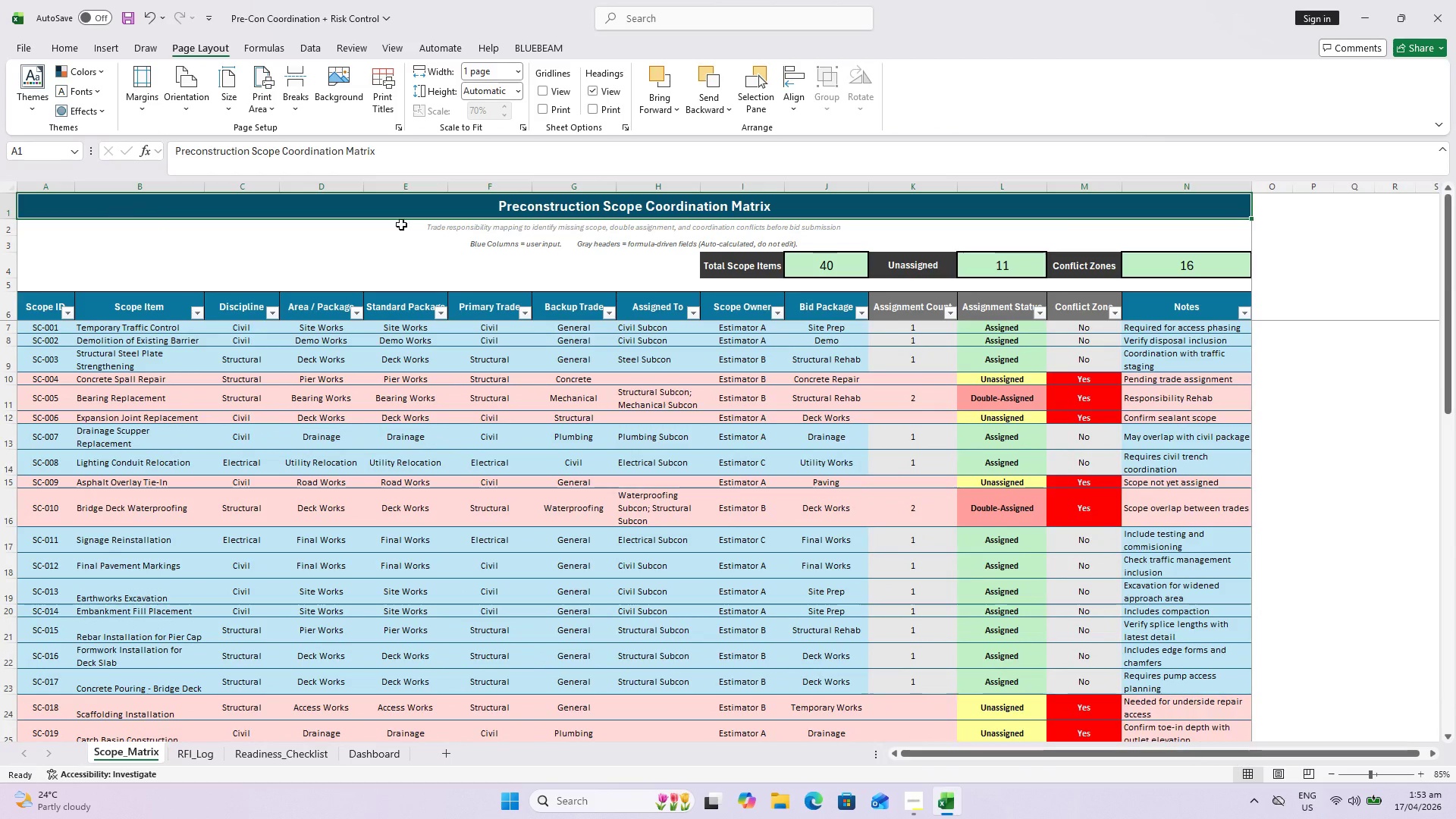 
scroll: coordinate [97, 212], scroll_direction: up, amount: 24.0
 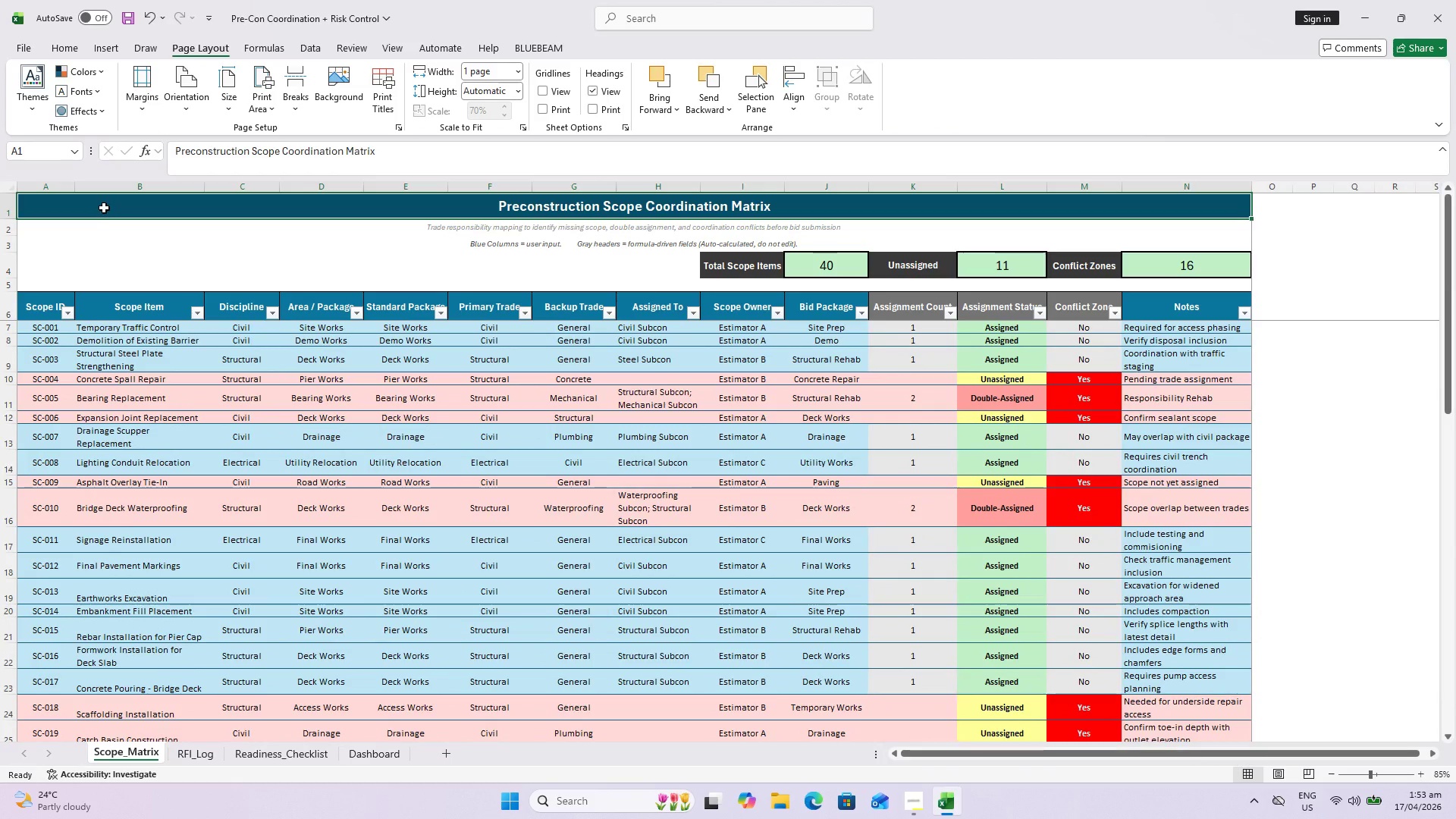 
hold_key(key=CapsLock, duration=1.05)
 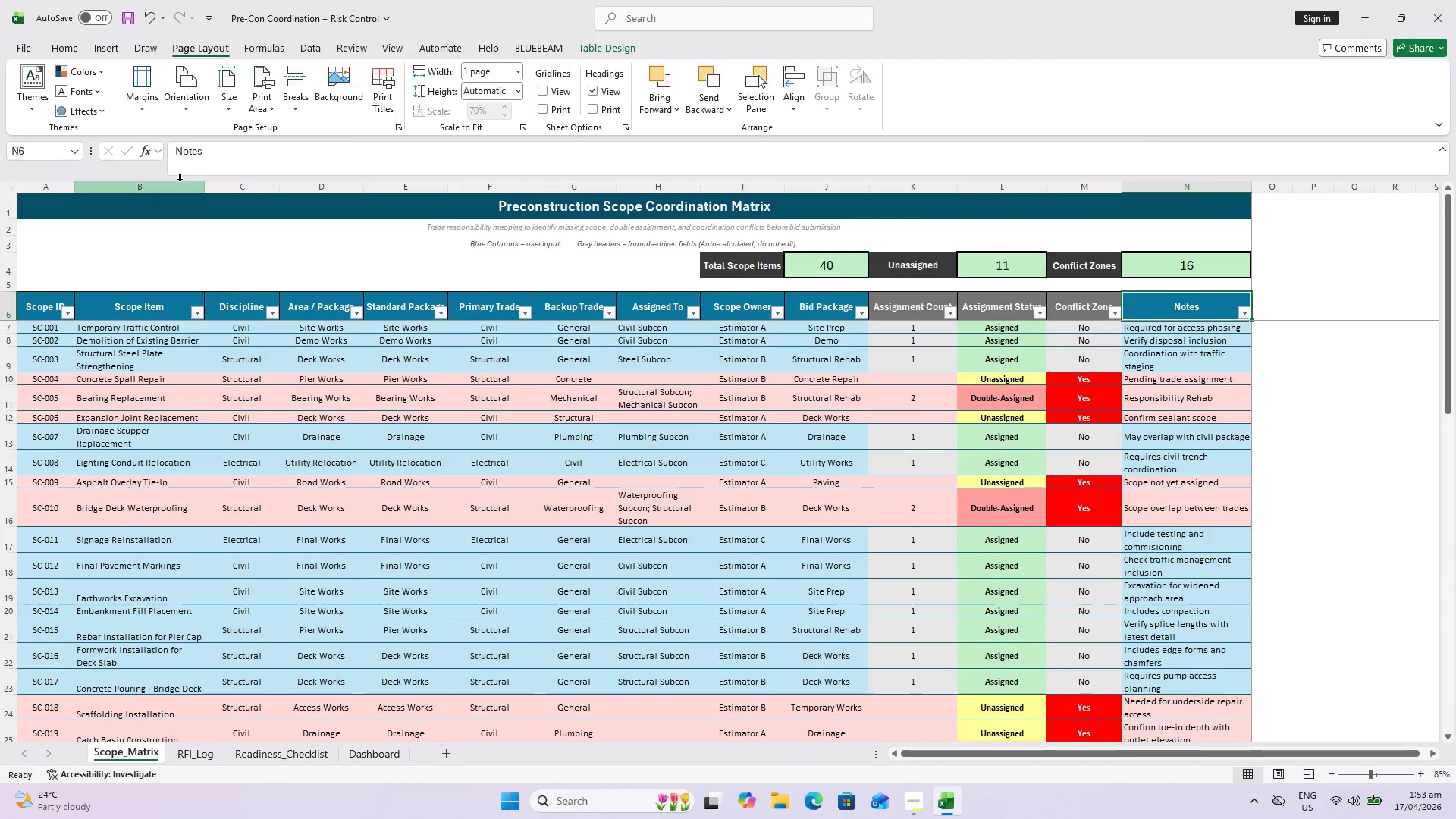 
hold_key(key=ShiftLeft, duration=1.08)
left_click([118, 212])
 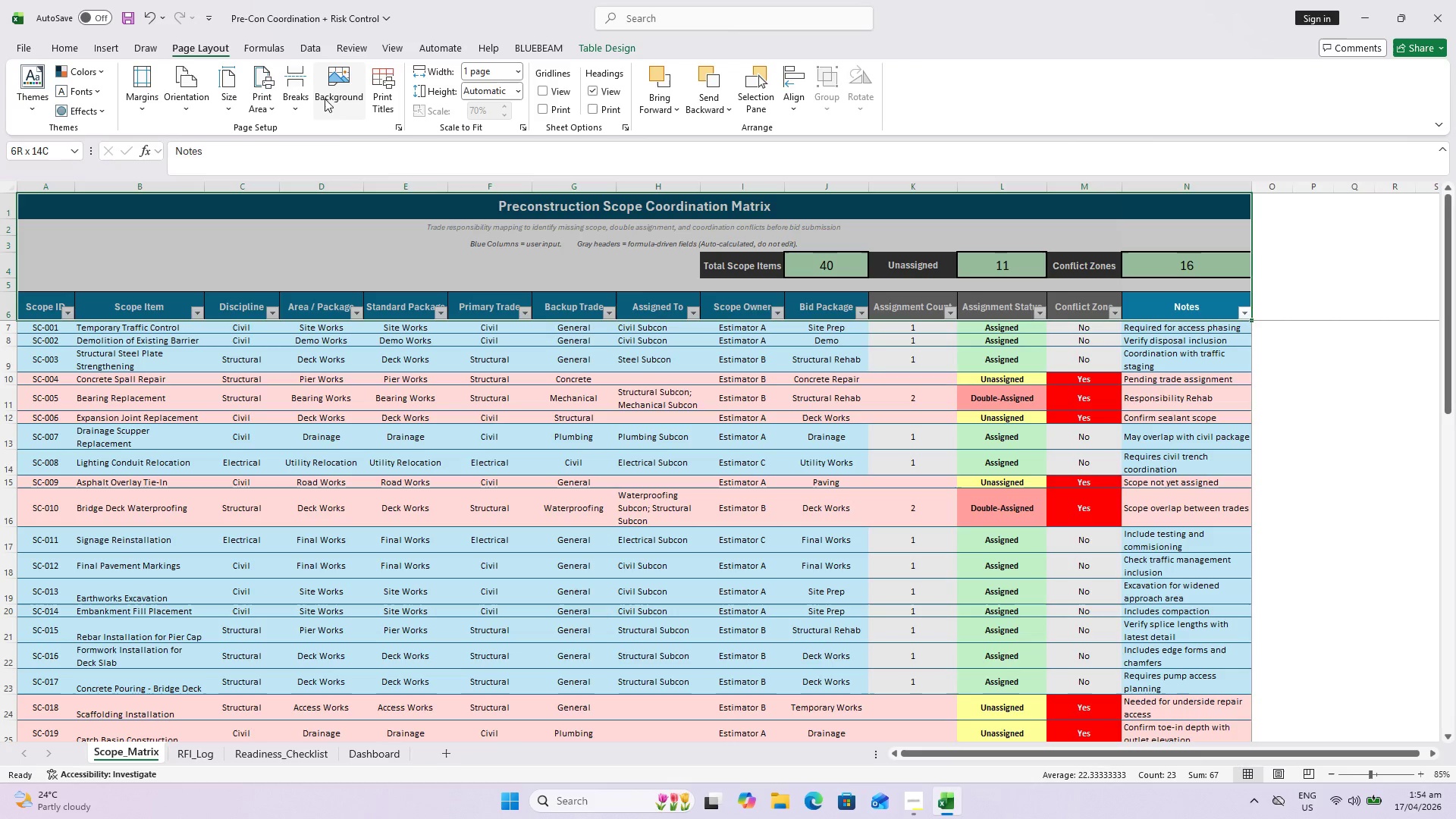 
left_click([383, 111])
 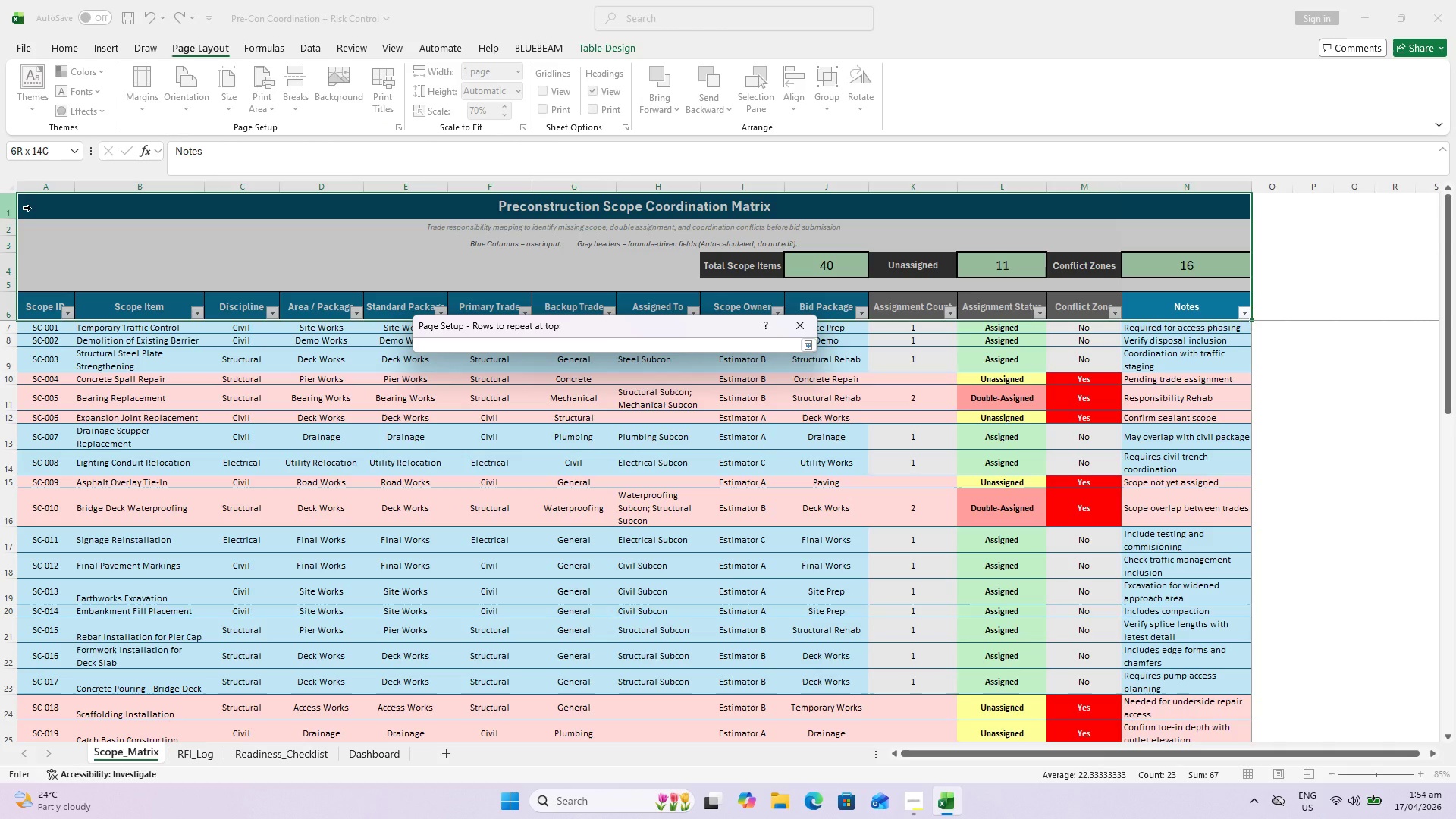 
wait(6.41)
 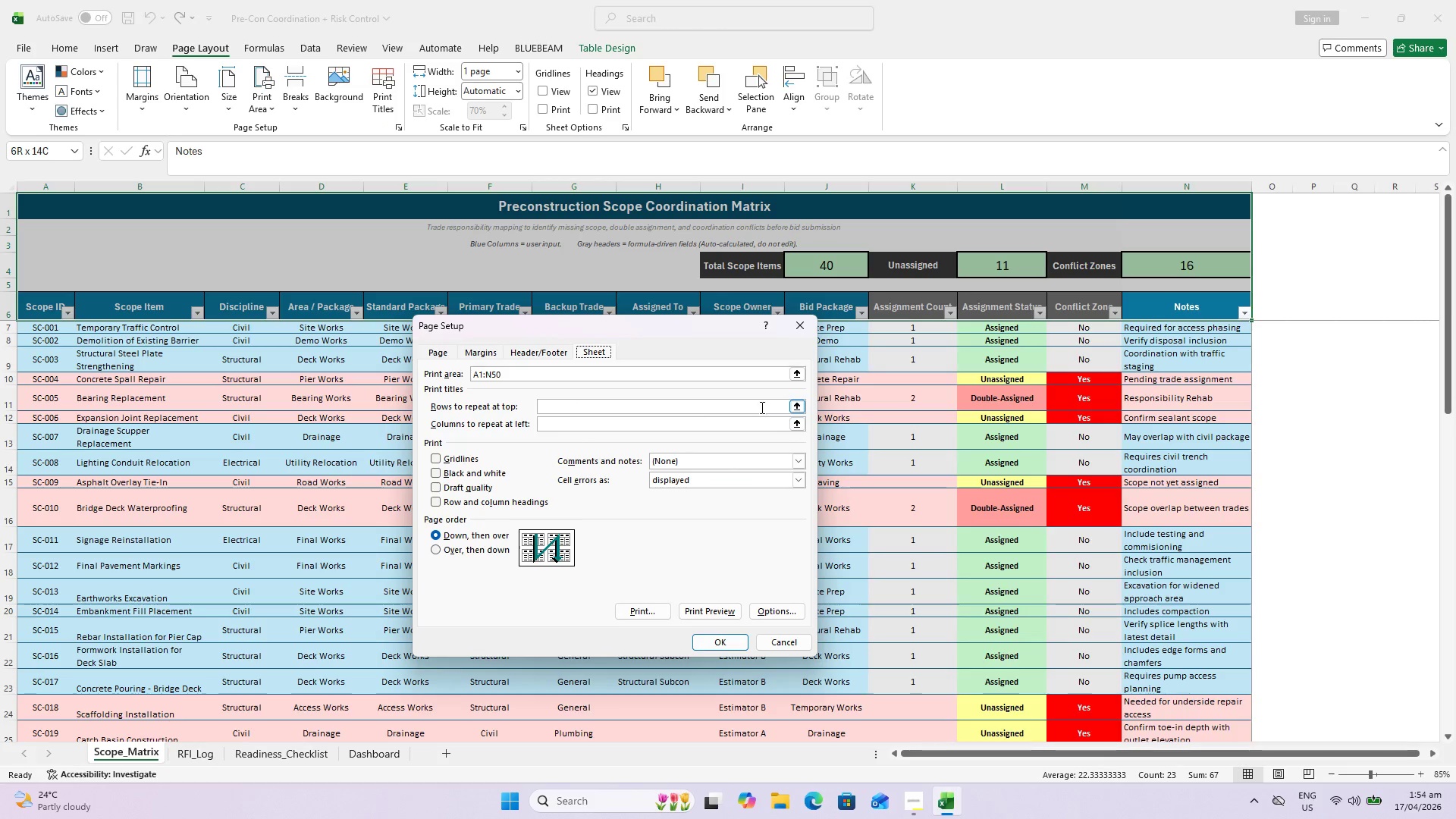 
left_click_drag(start_coordinate=[8, 208], to_coordinate=[0, 303])
 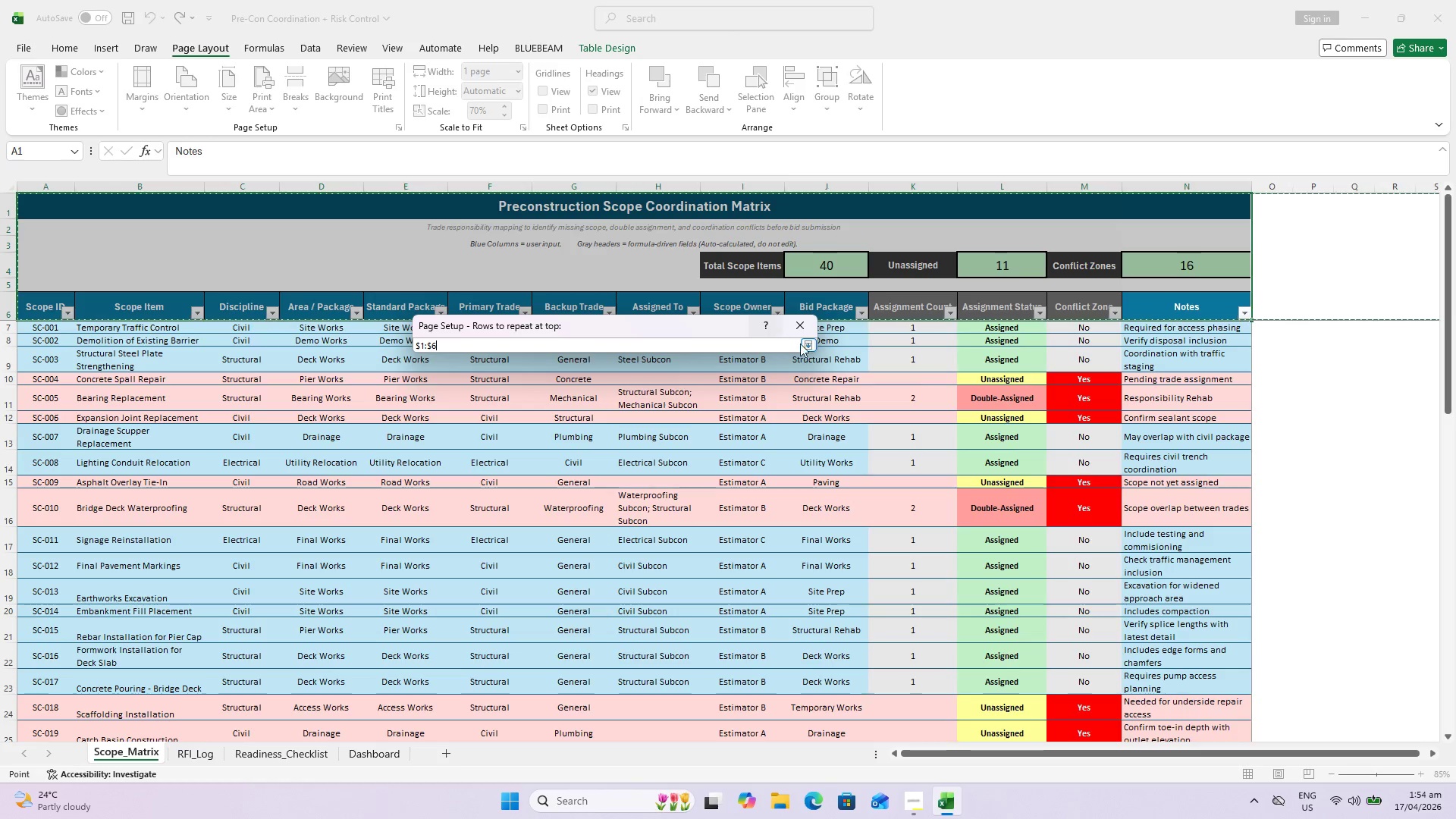 
left_click([803, 344])
 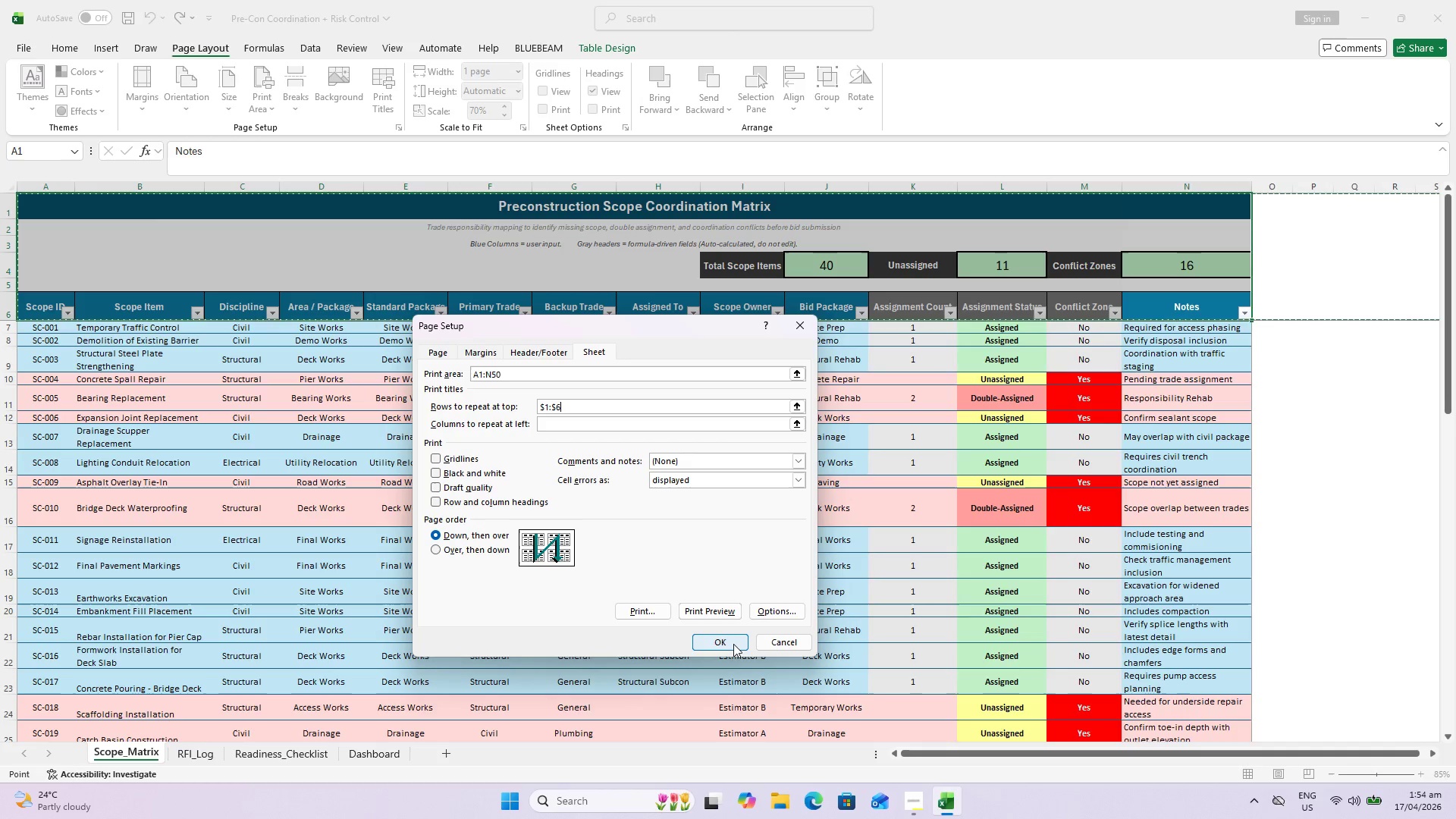 
left_click([728, 644])
 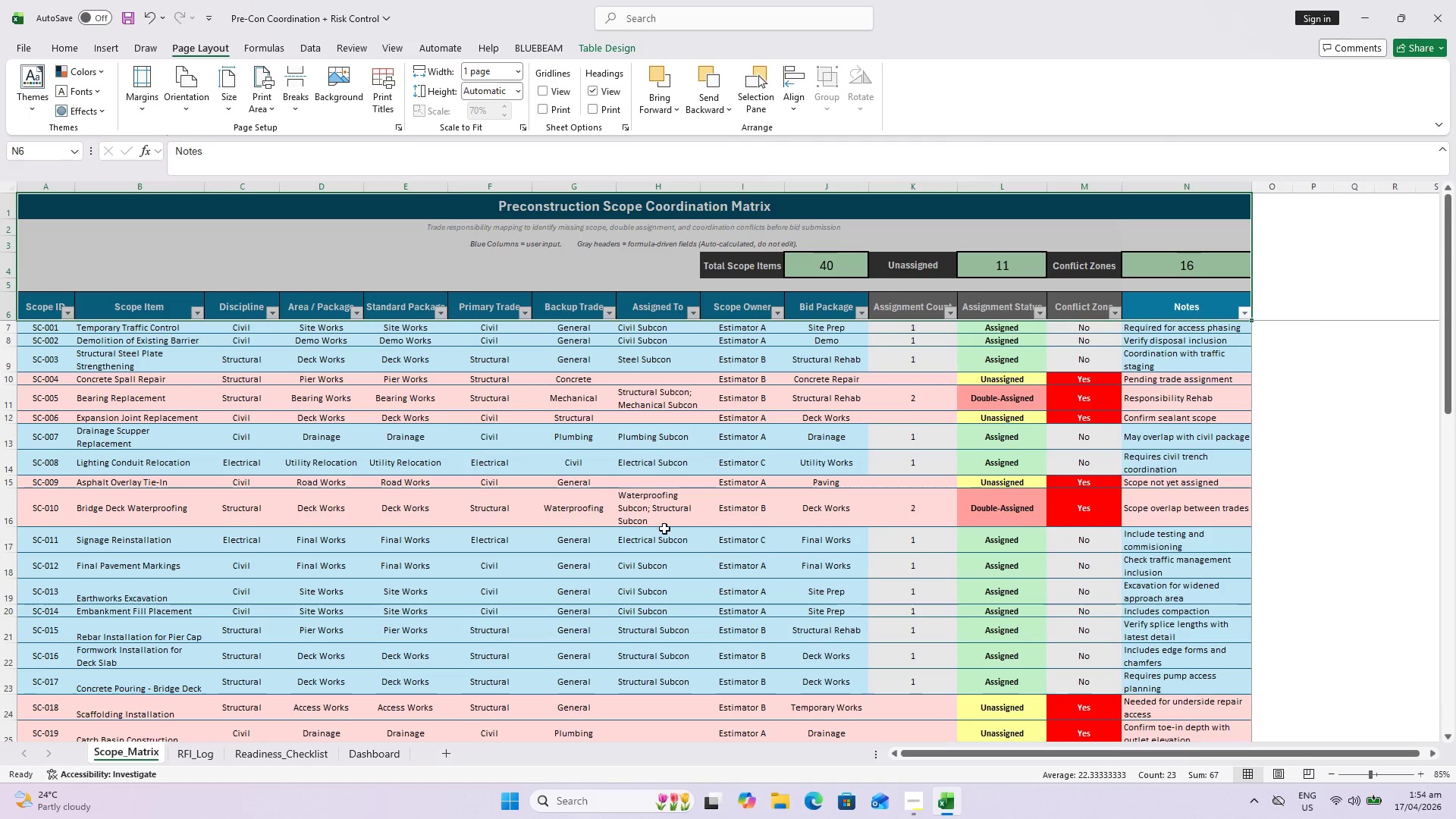 
hold_key(key=ShiftLeft, duration=0.72)
 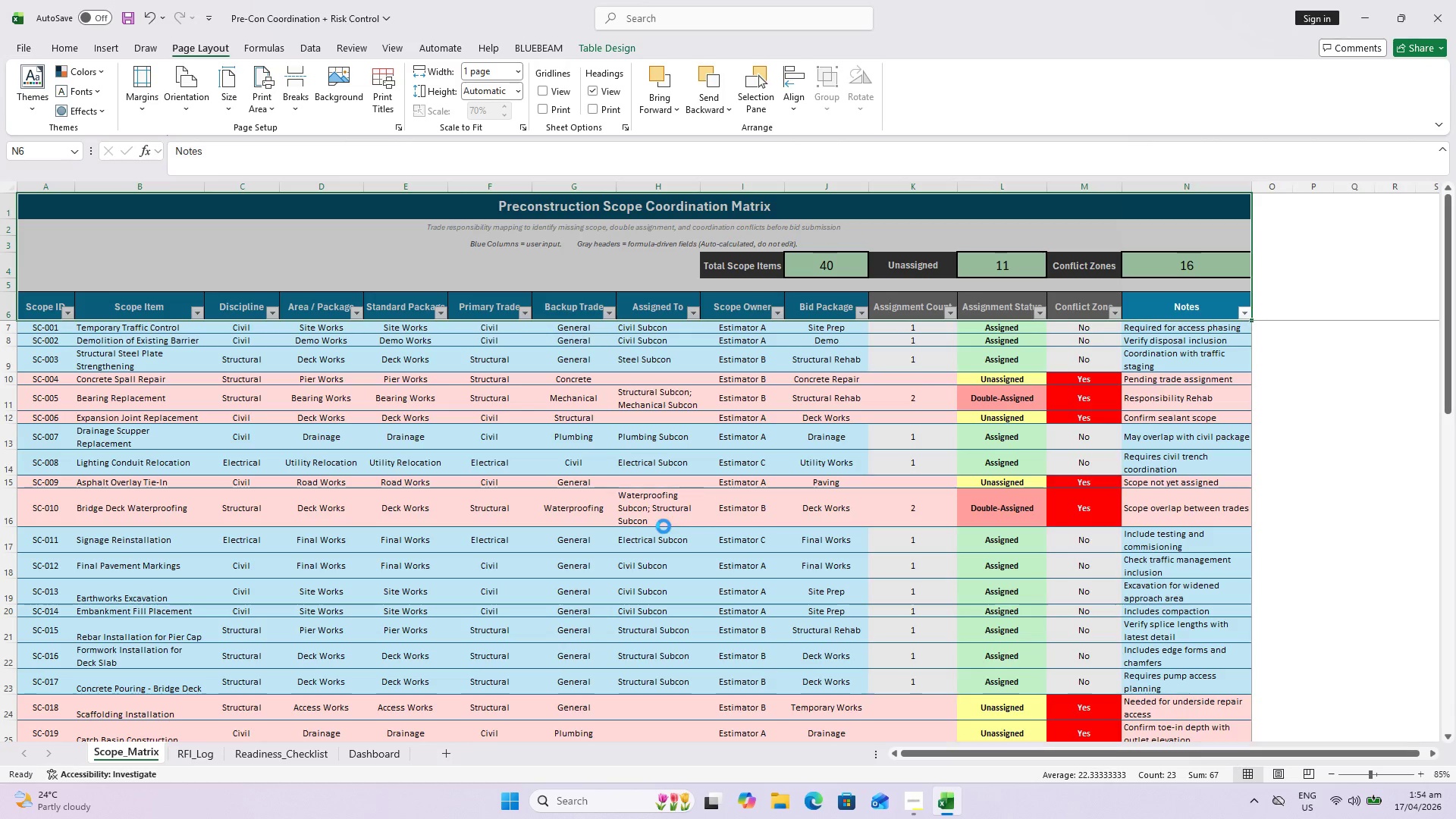 
key(Control+ControlLeft)
 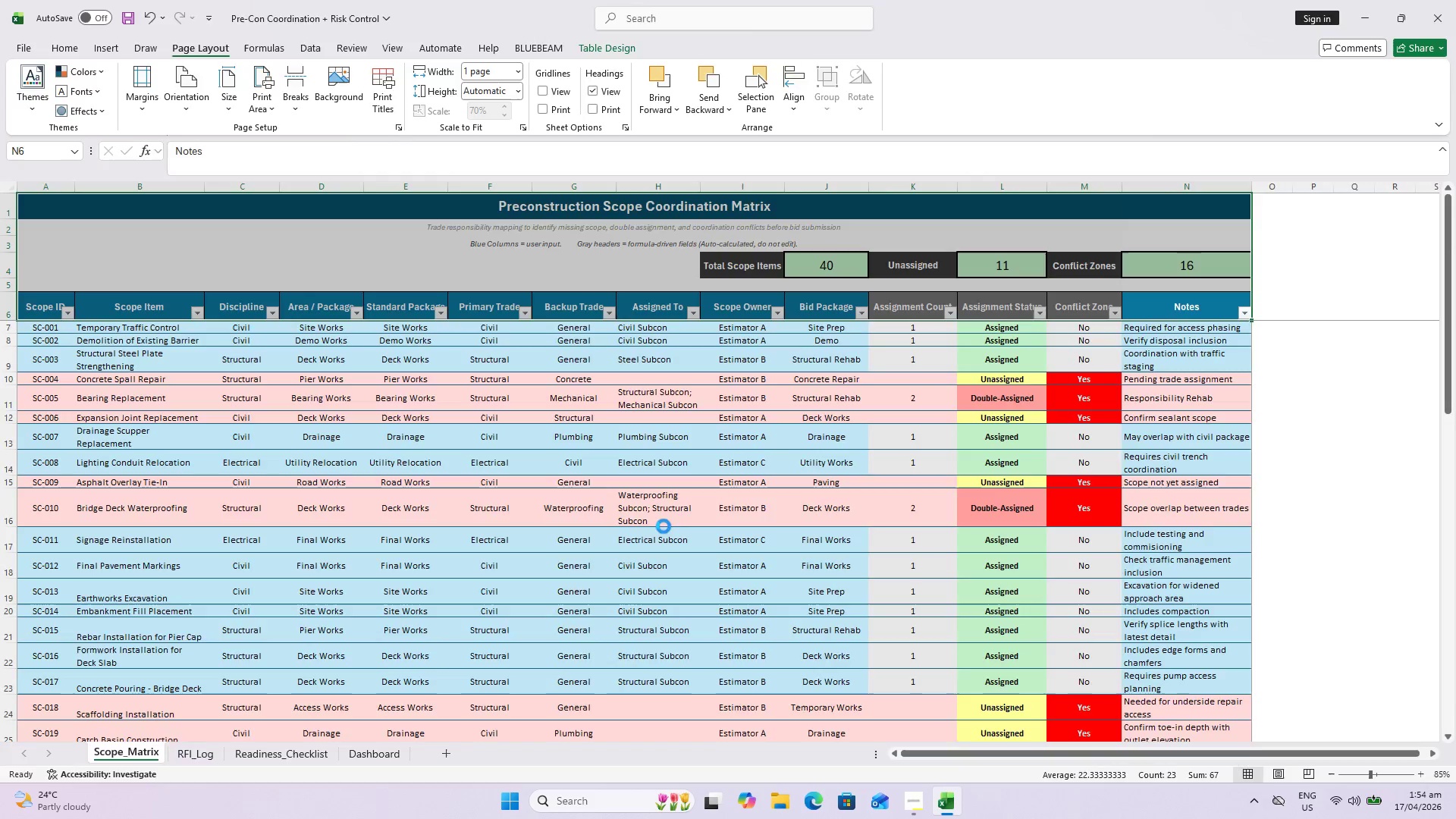 
key(Control+P)
 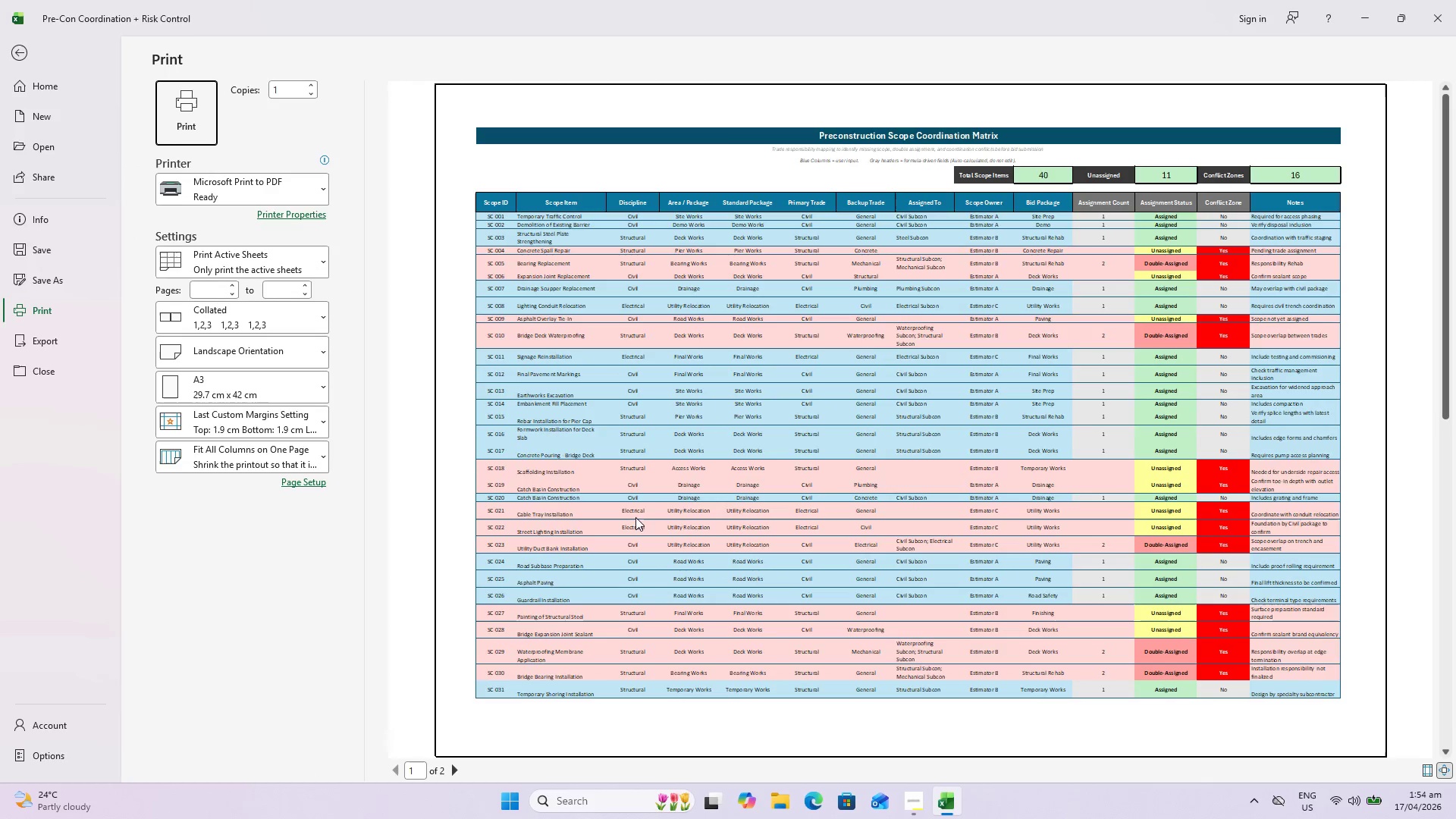 
scroll: coordinate [645, 522], scroll_direction: down, amount: 1.0
 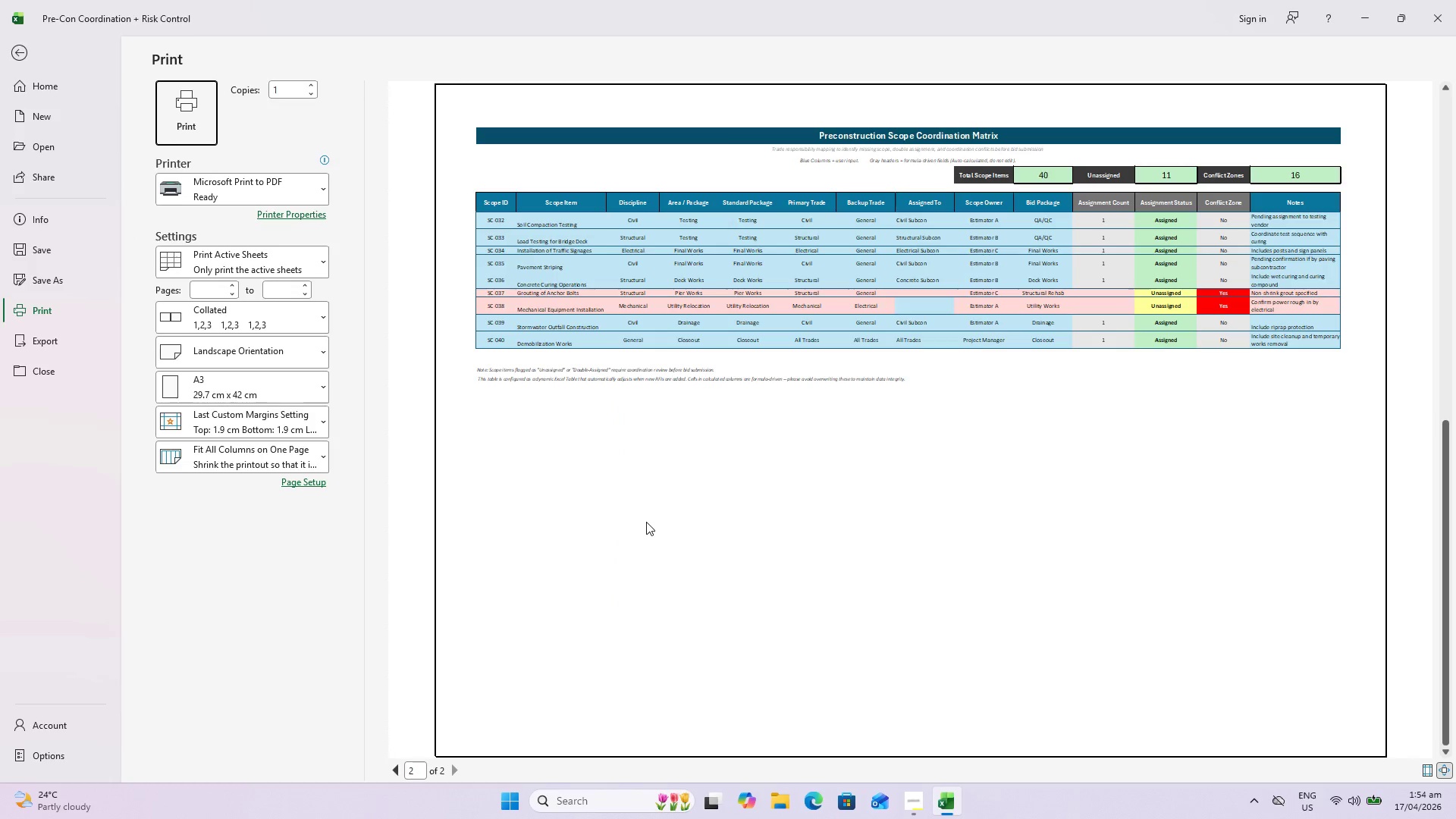 
scroll: coordinate [646, 521], scroll_direction: up, amount: 1.0
 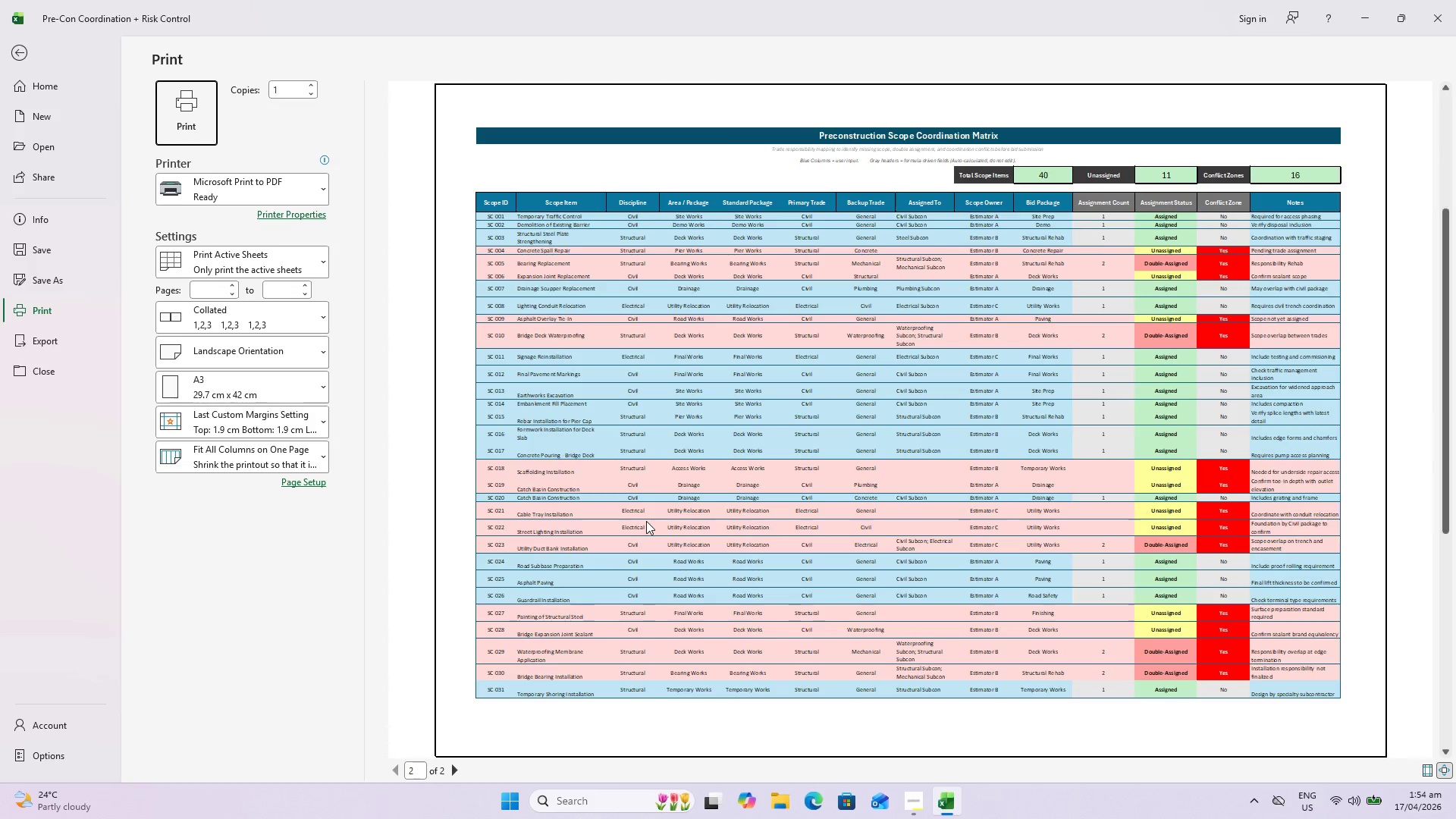 
scroll: coordinate [646, 521], scroll_direction: none, amount: 0.0
 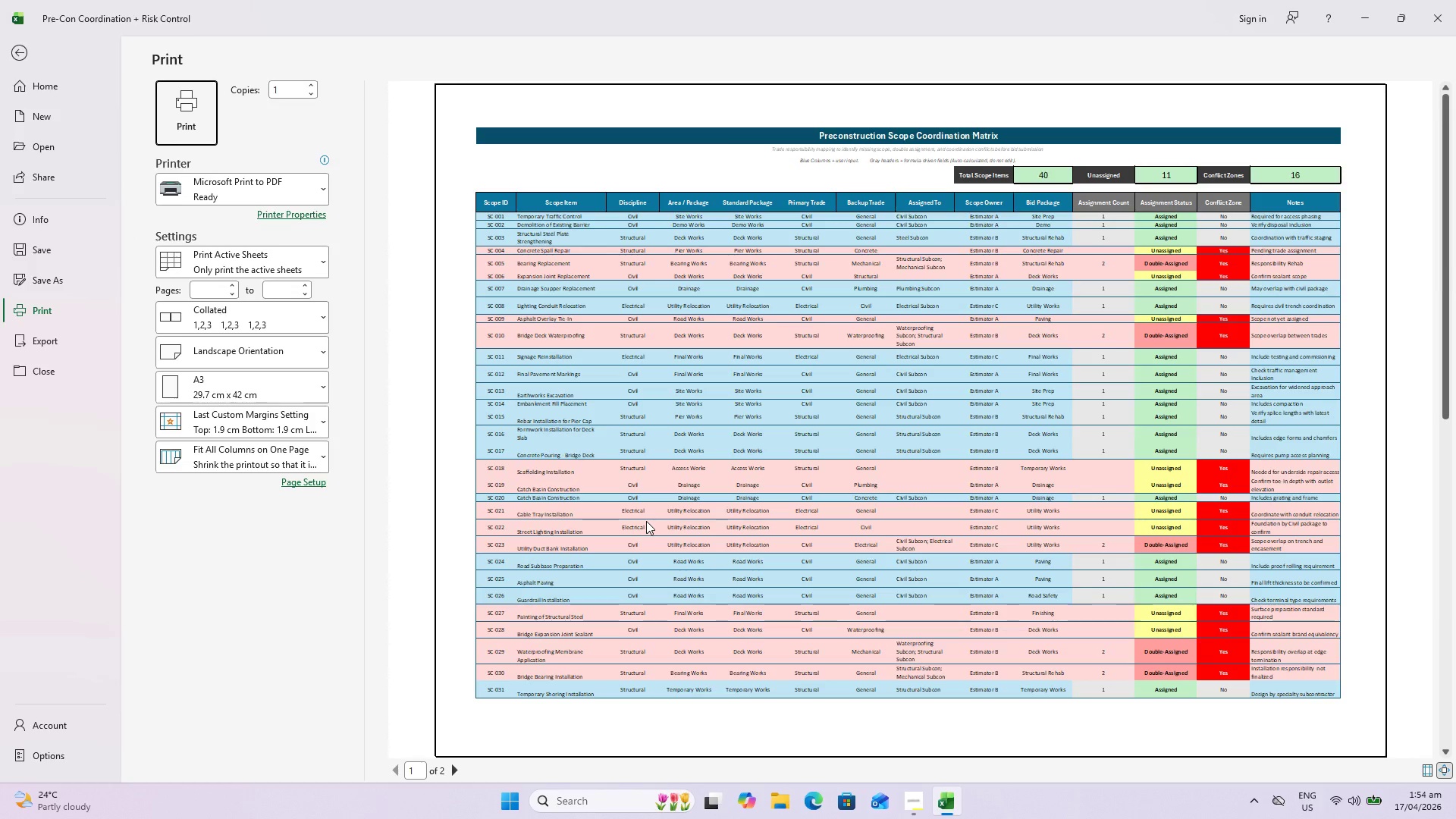 
scroll: coordinate [646, 521], scroll_direction: down, amount: 1.0
 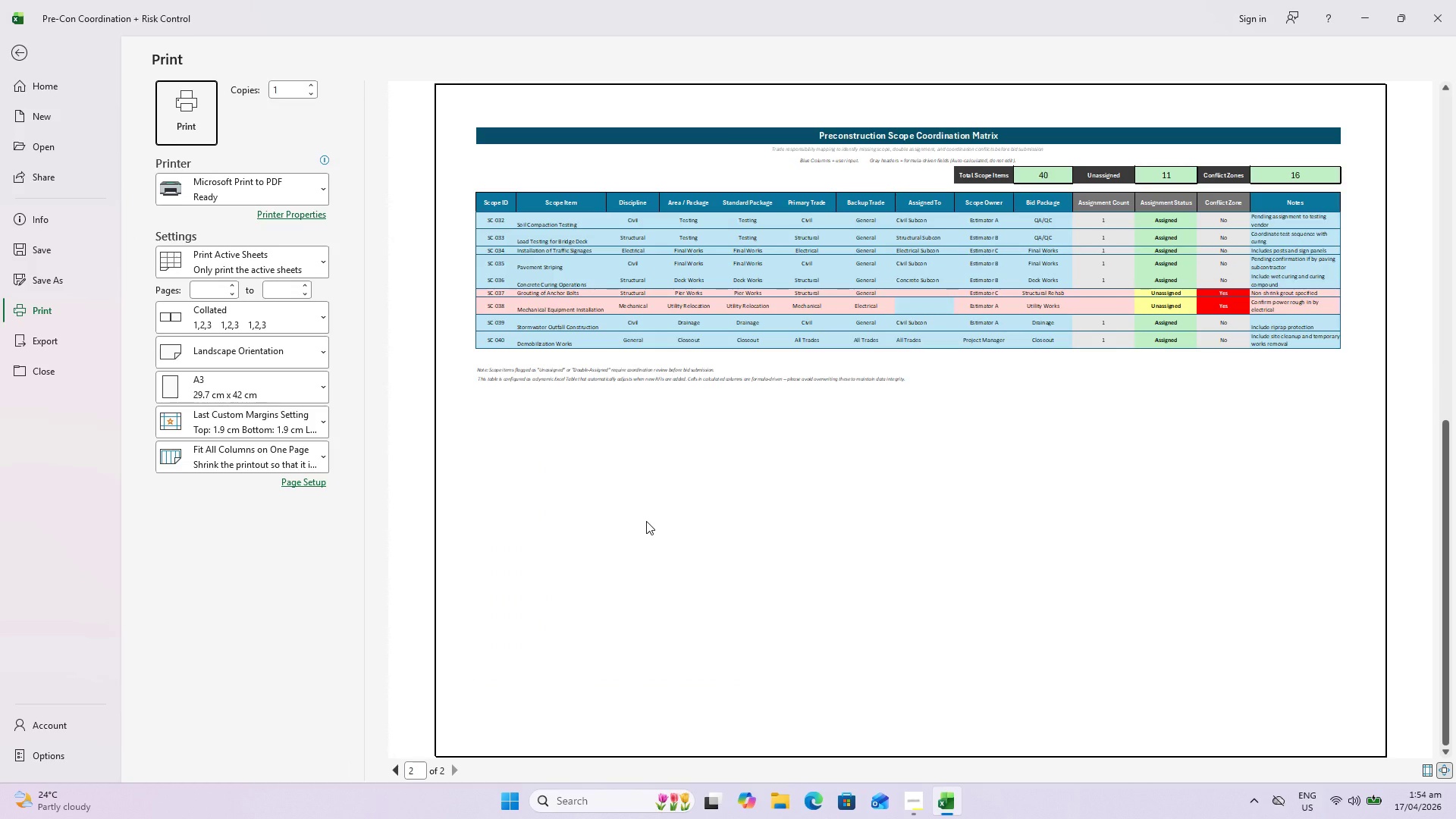 
scroll: coordinate [646, 520], scroll_direction: up, amount: 2.0
 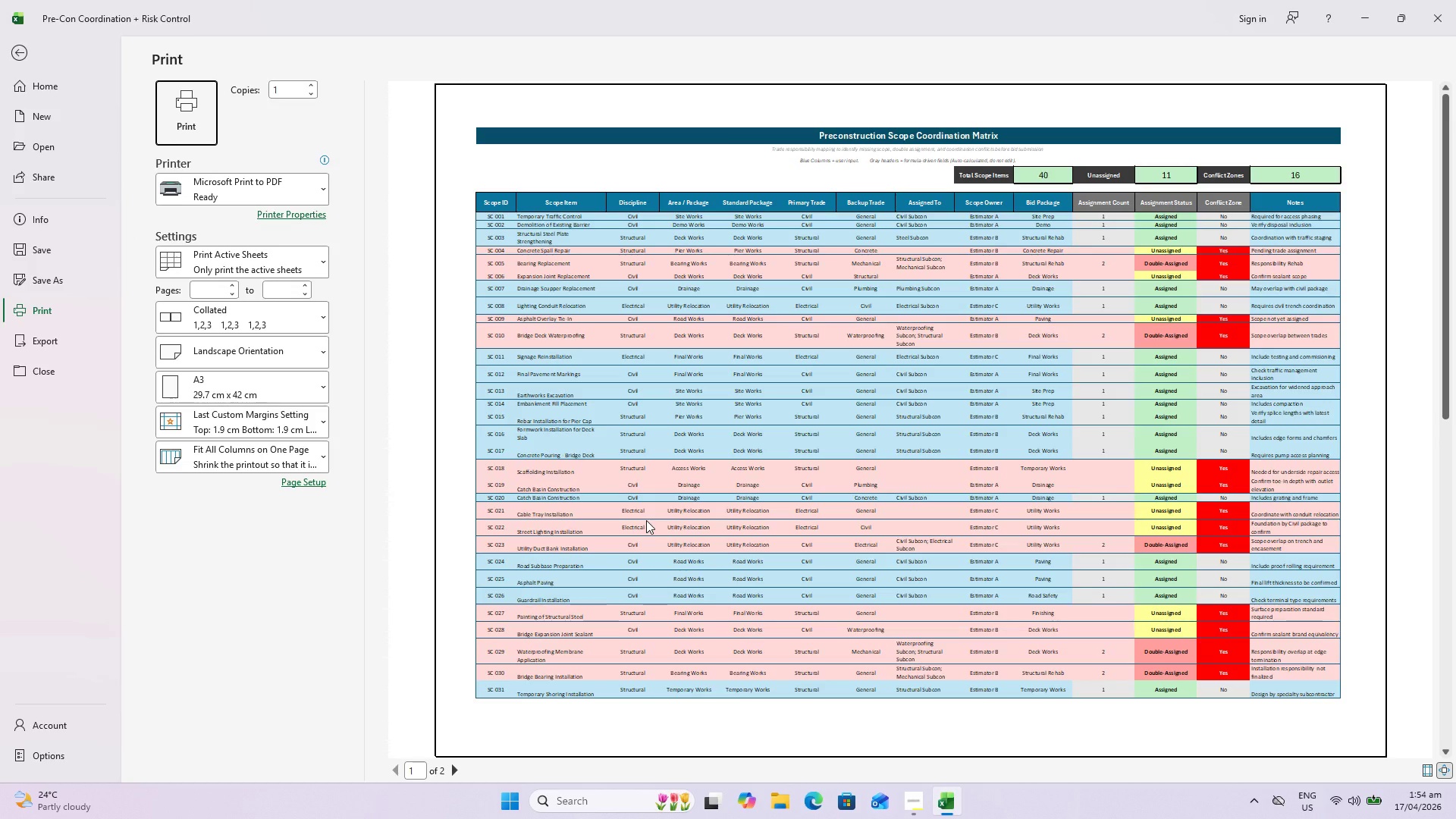 
scroll: coordinate [646, 520], scroll_direction: down, amount: 1.0
 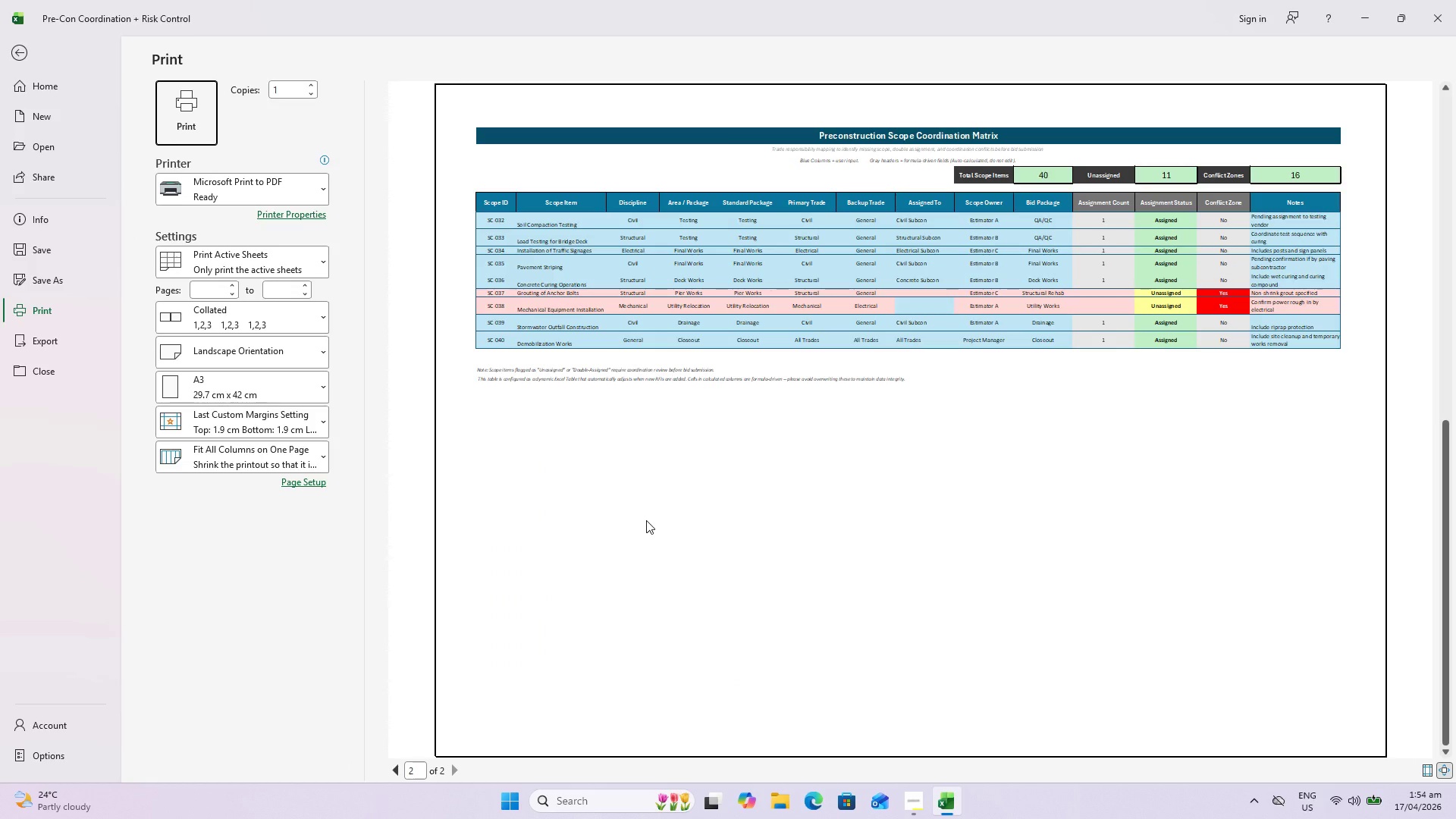 
scroll: coordinate [646, 520], scroll_direction: up, amount: 1.0
 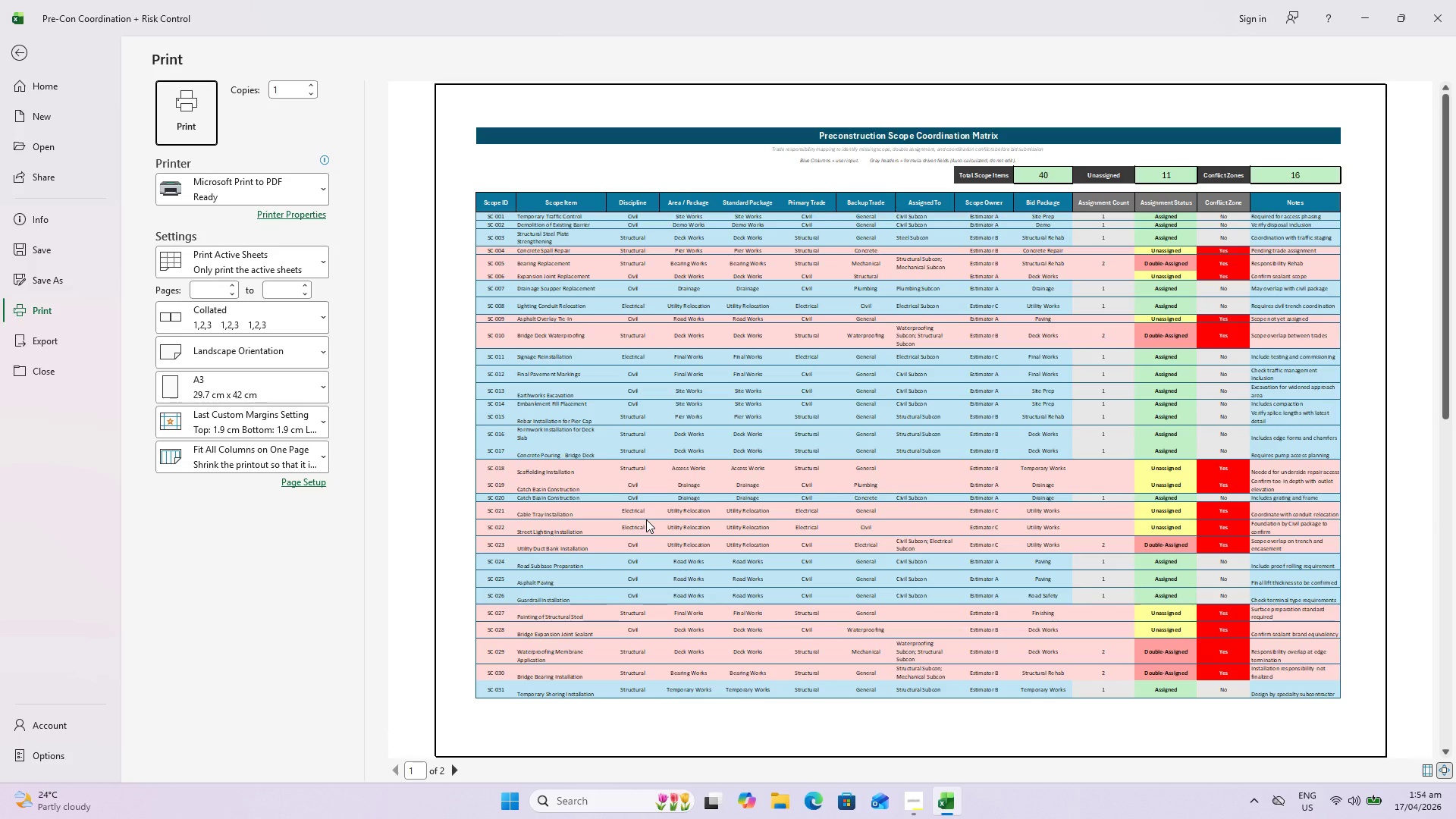 
scroll: coordinate [646, 517], scroll_direction: down, amount: 1.0
 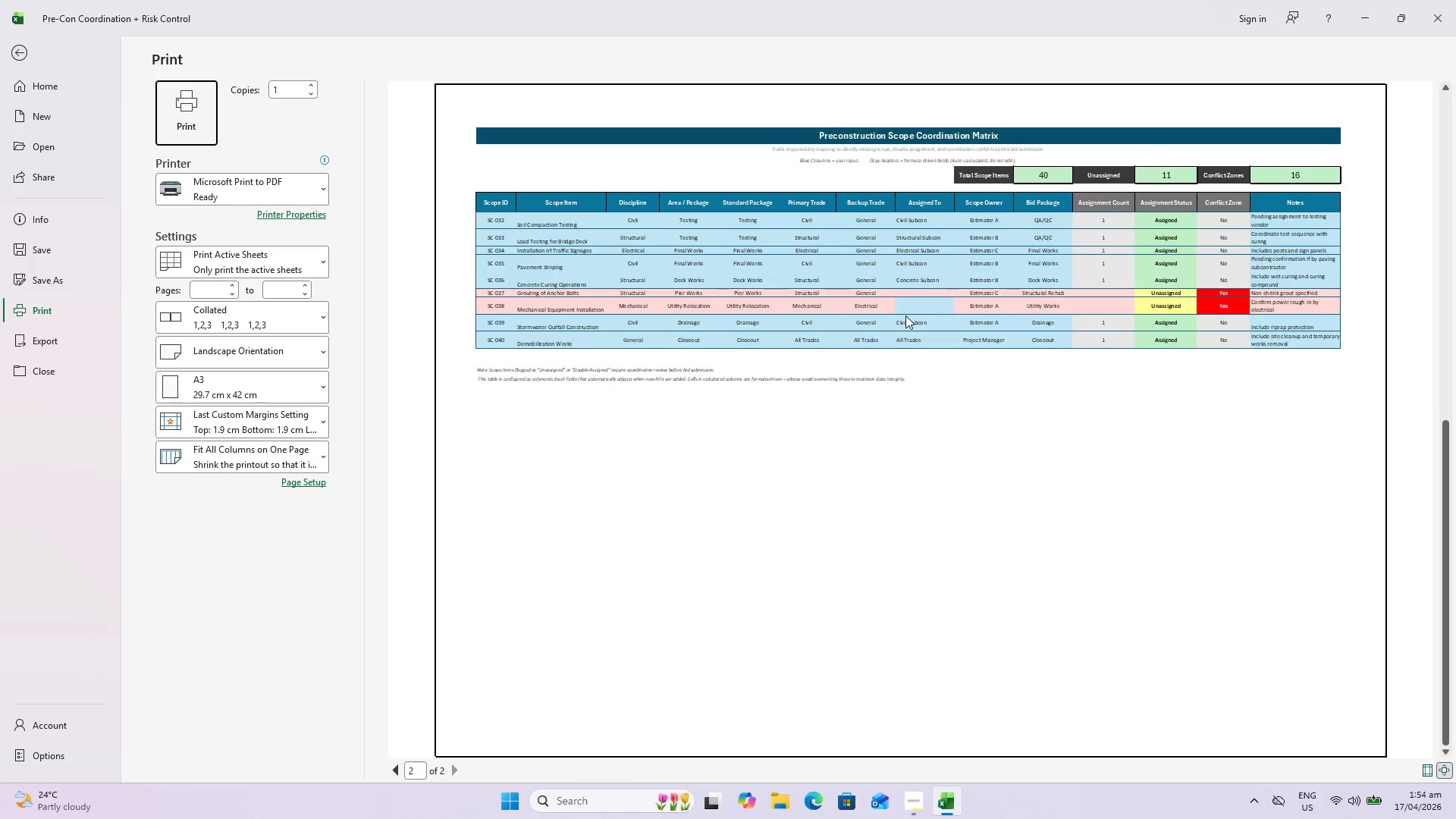 
key(Escape)
 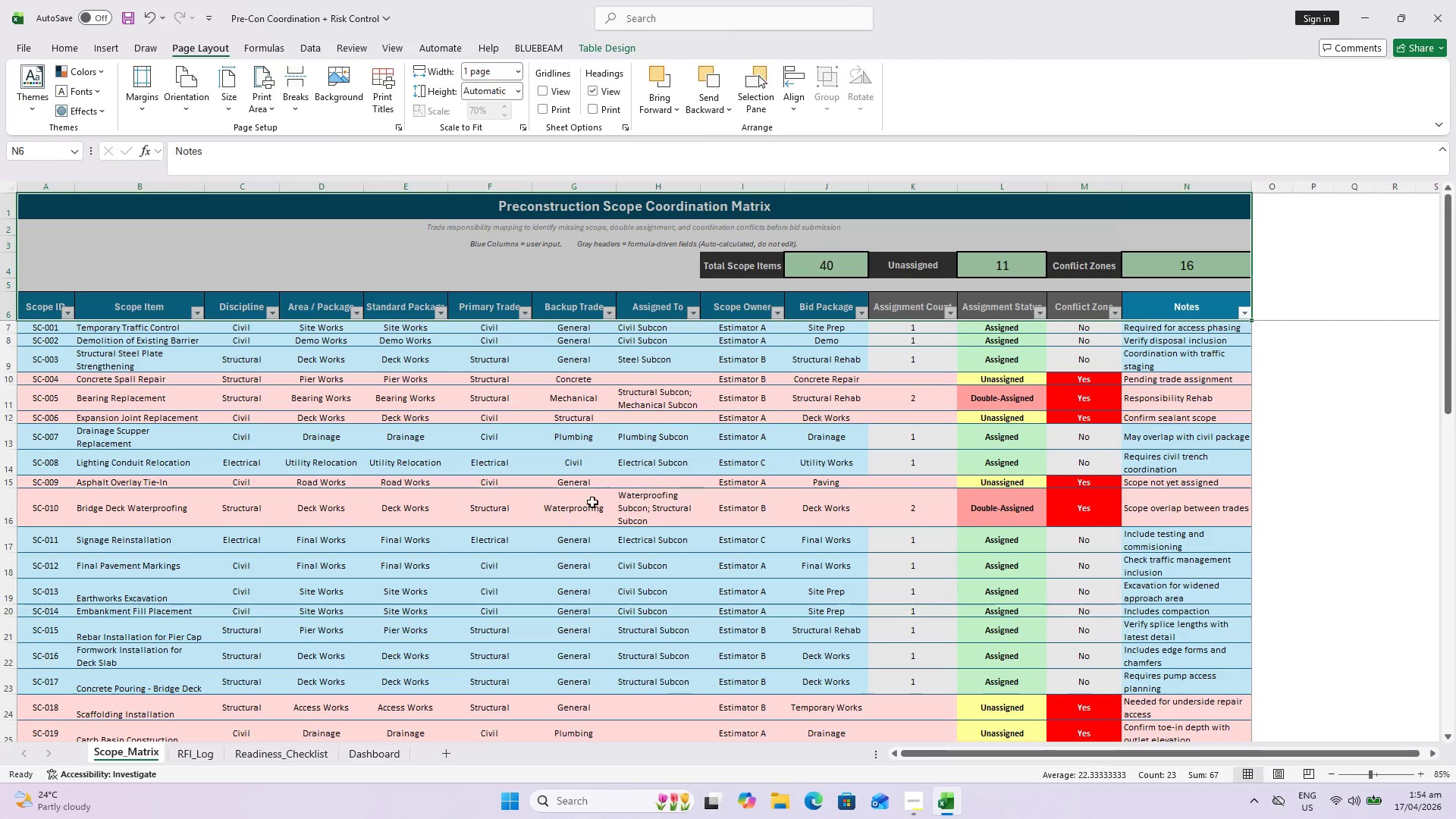 
scroll: coordinate [572, 496], scroll_direction: down, amount: 18.0
 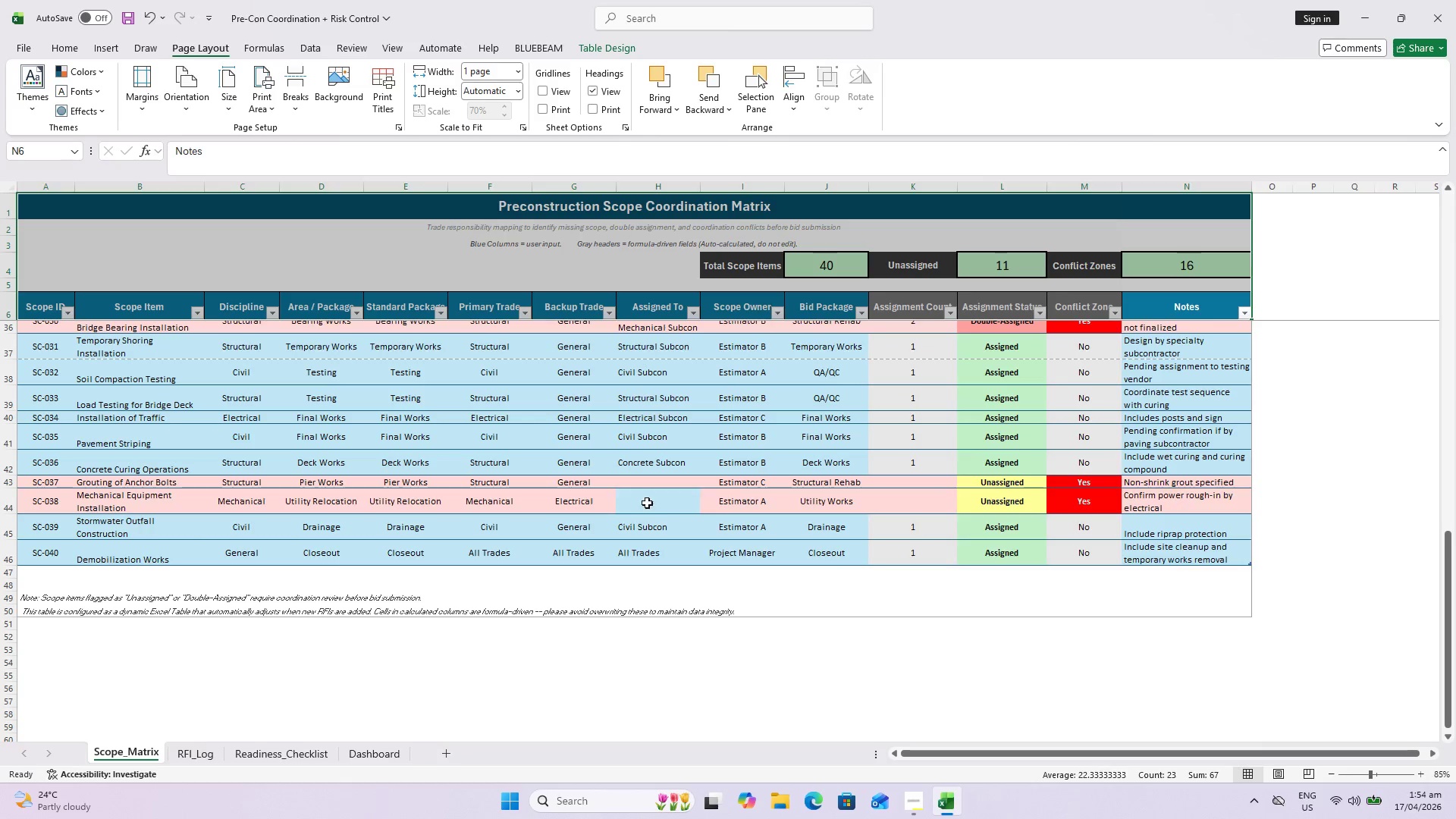 
left_click([664, 504])
 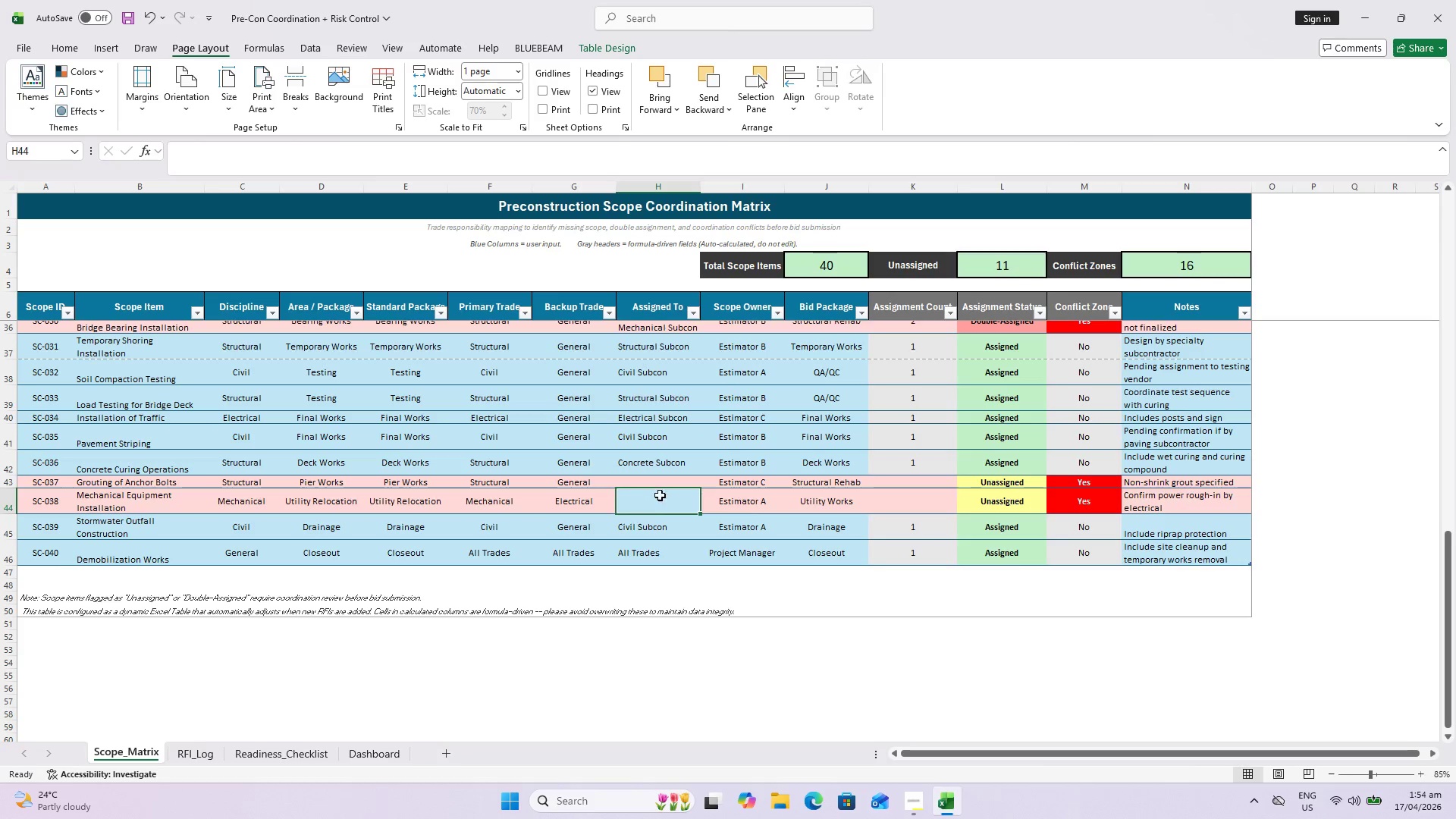 
left_click([659, 481])
 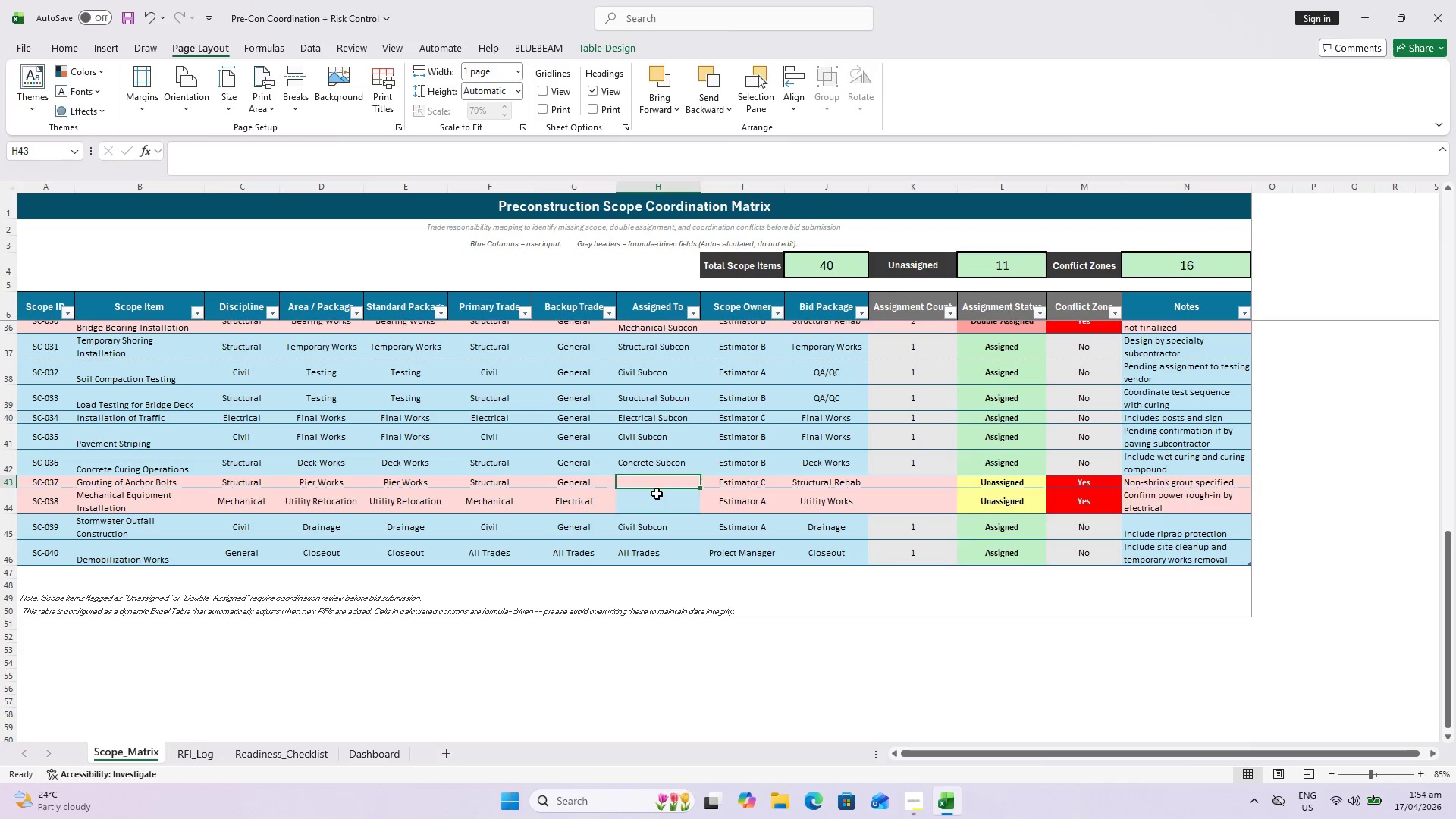 
key(Control+C)
 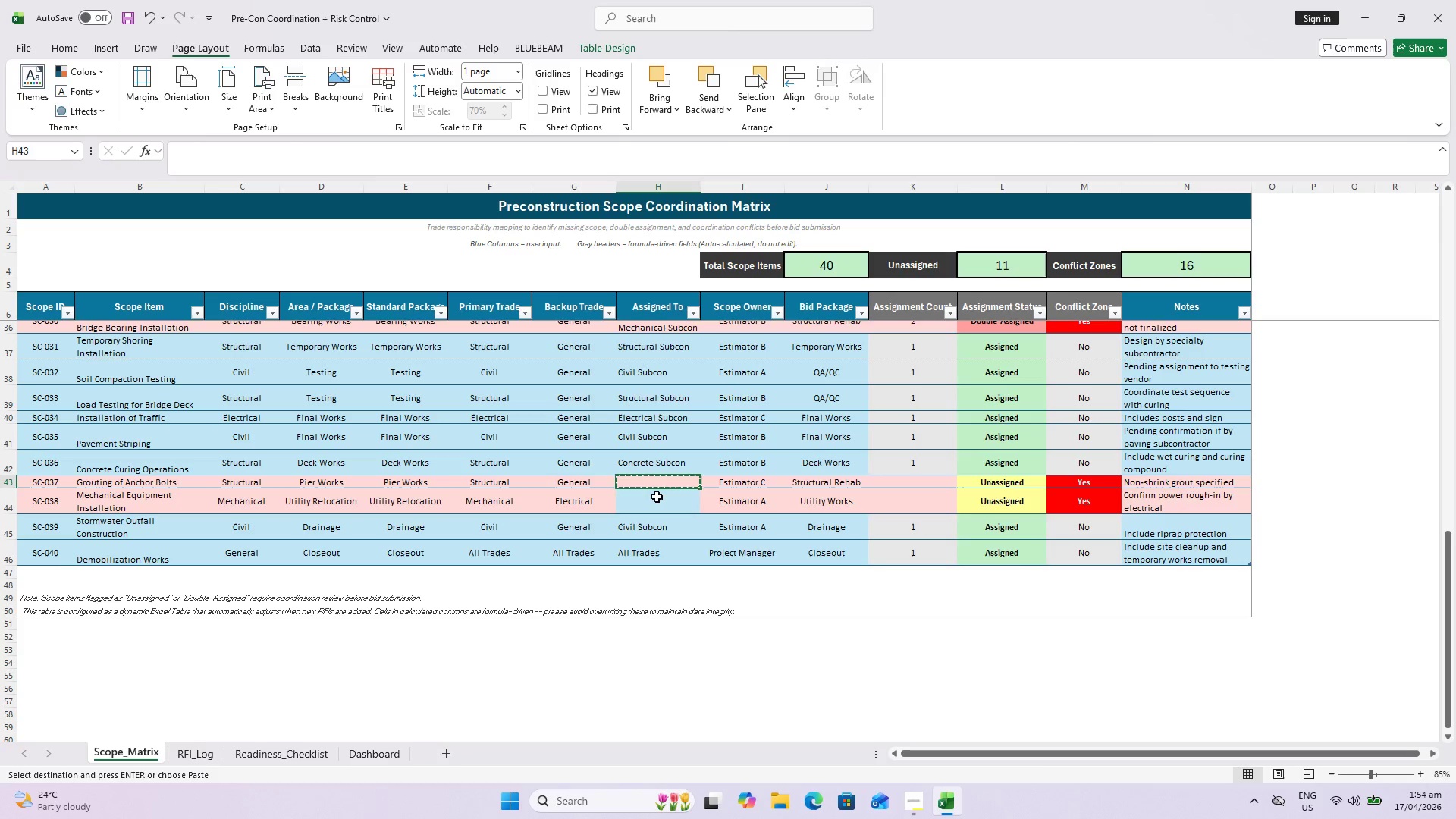 
left_click([657, 497])
 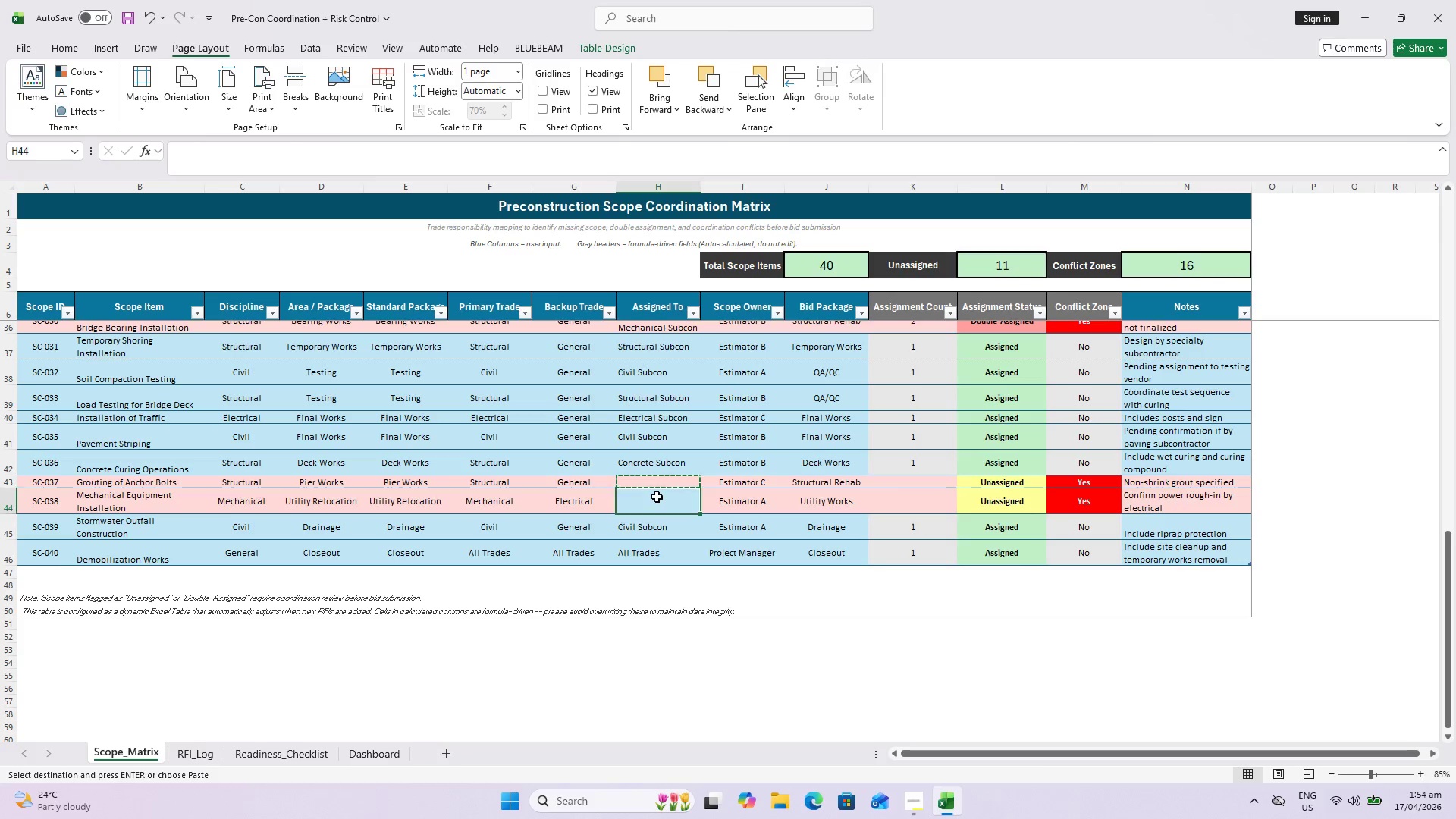 
key(Alt+Control+V)
 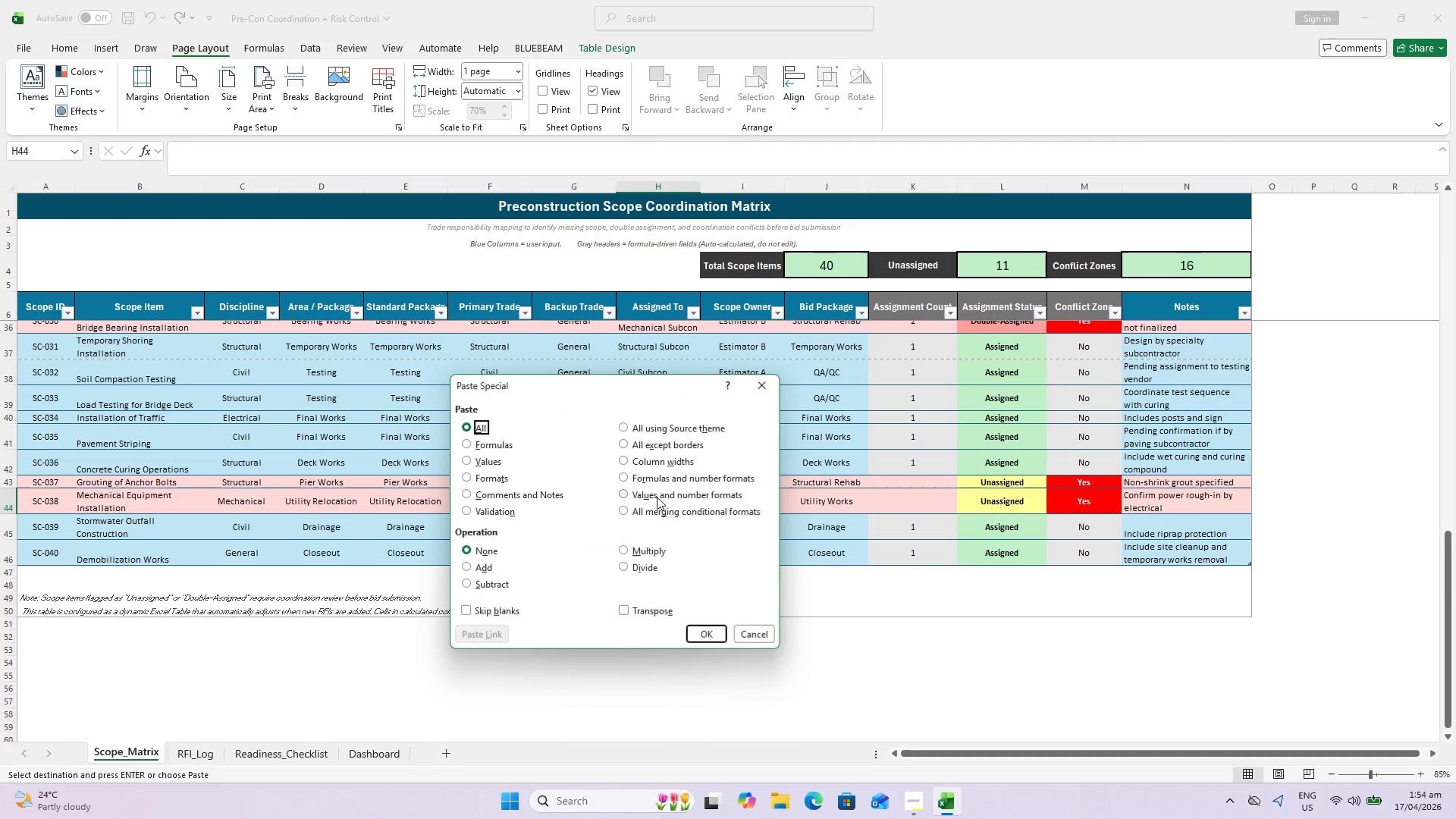 
key(V)
 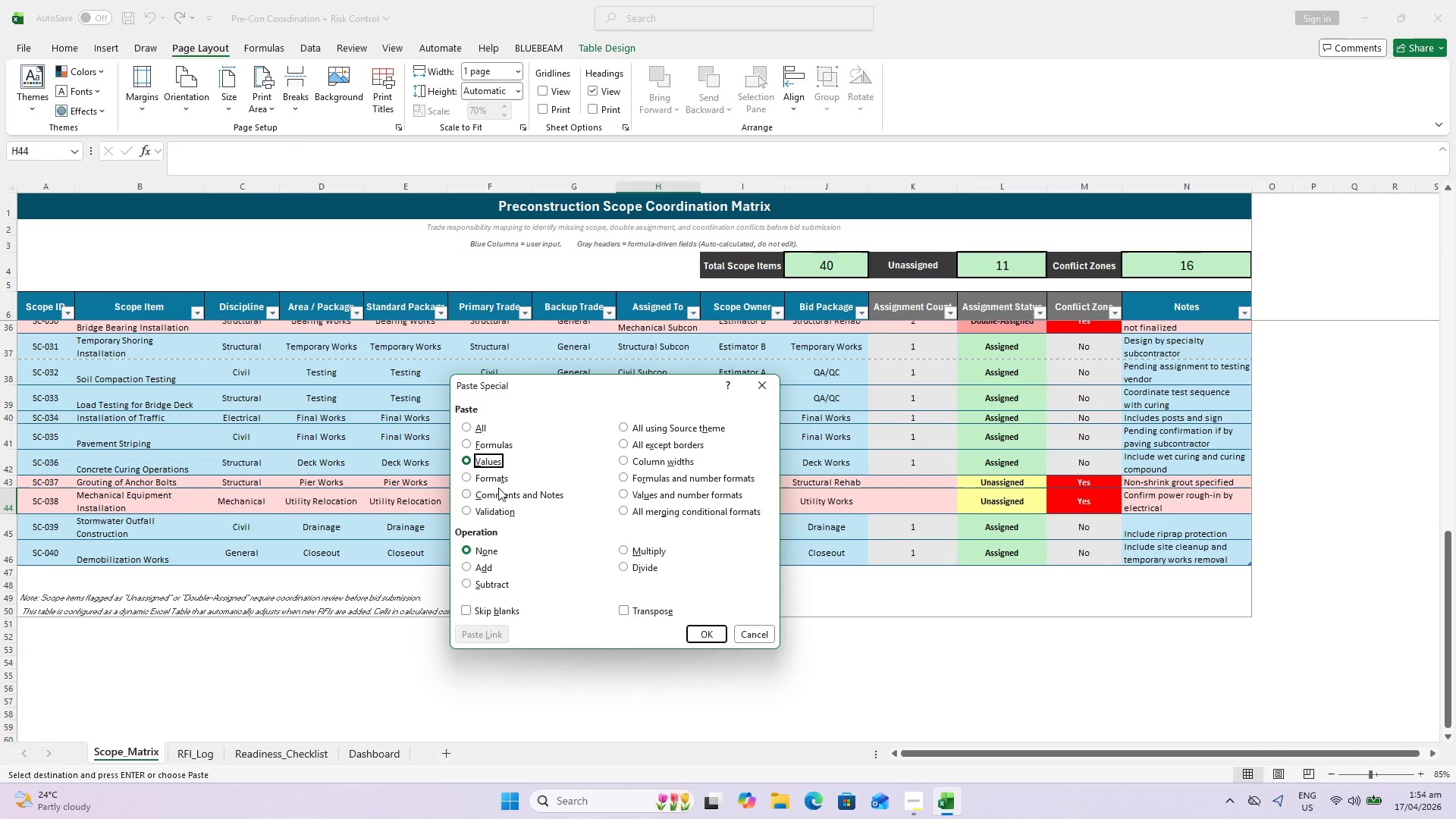 
left_click([498, 482])
 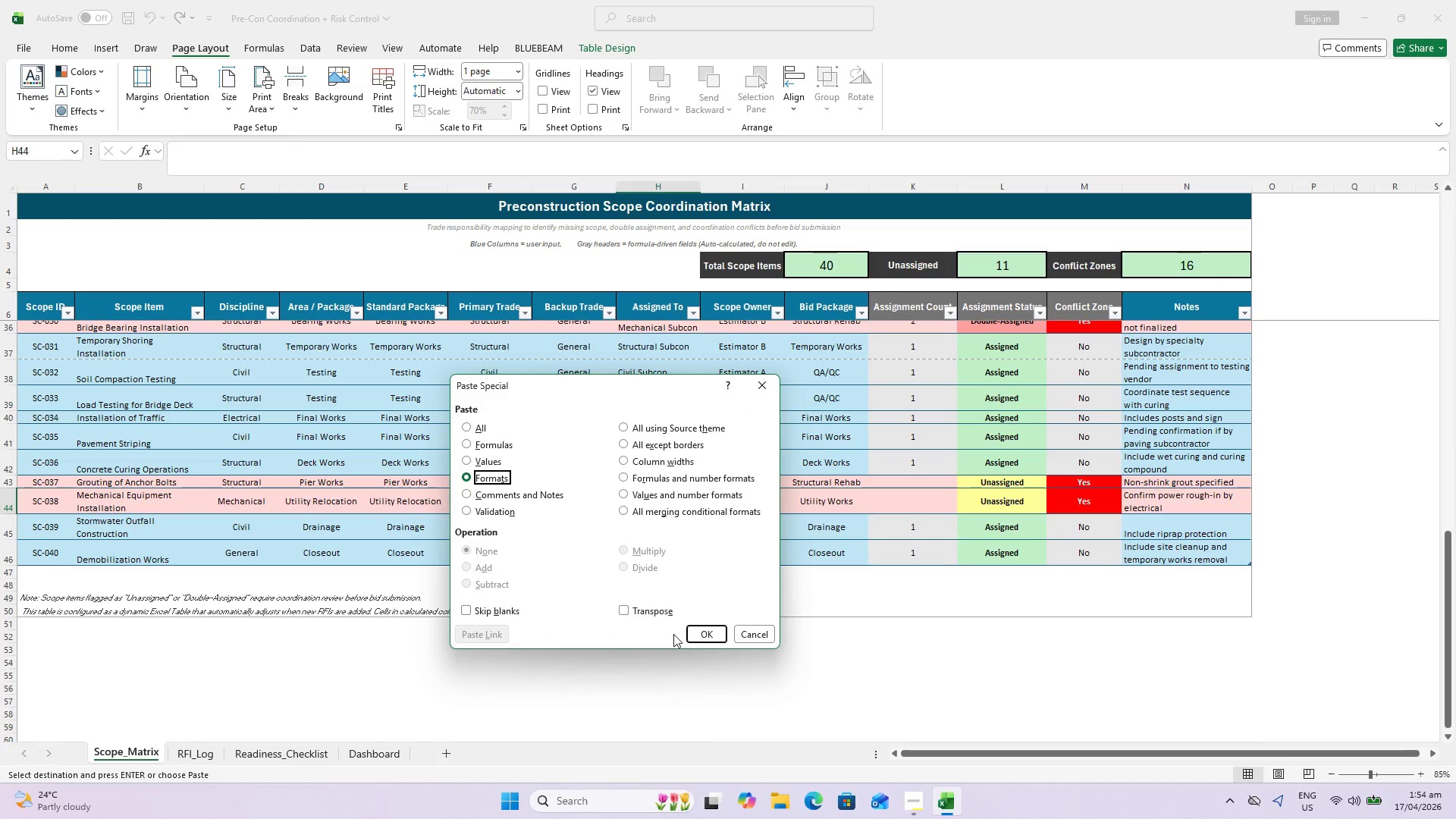 
left_click([692, 635])
 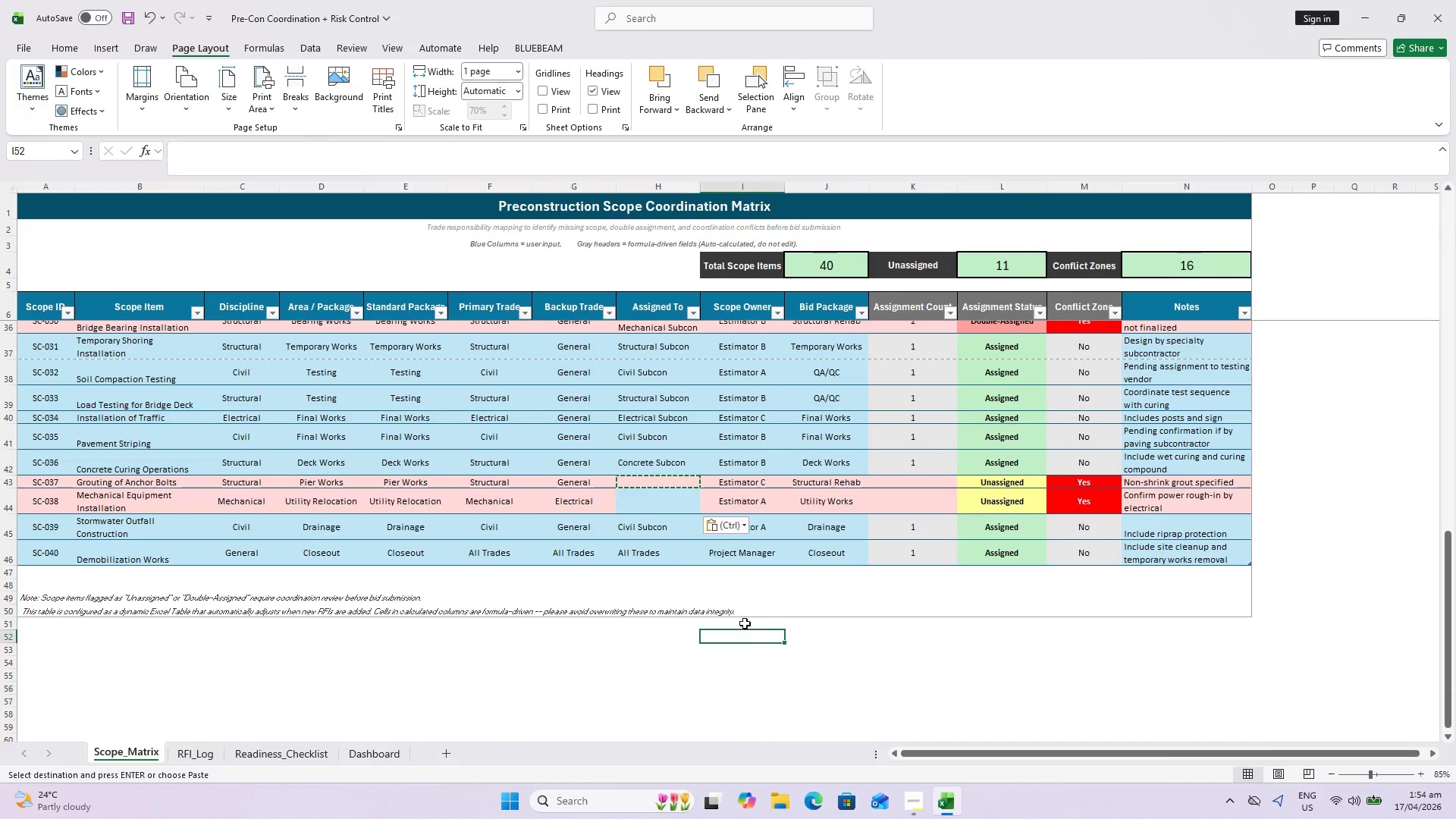 
left_click([642, 504])
 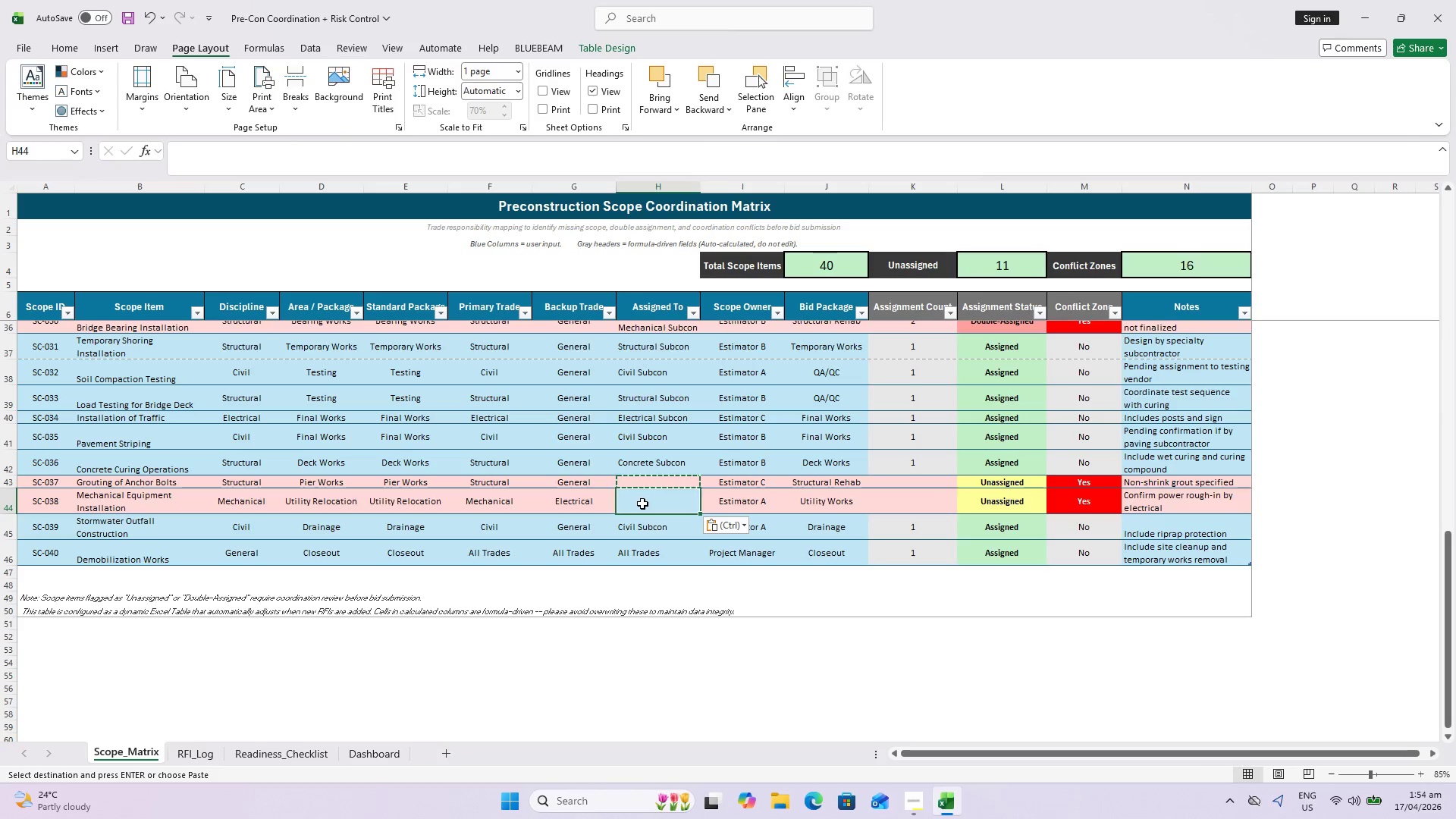 
scroll: coordinate [639, 494], scroll_direction: up, amount: 19.0
 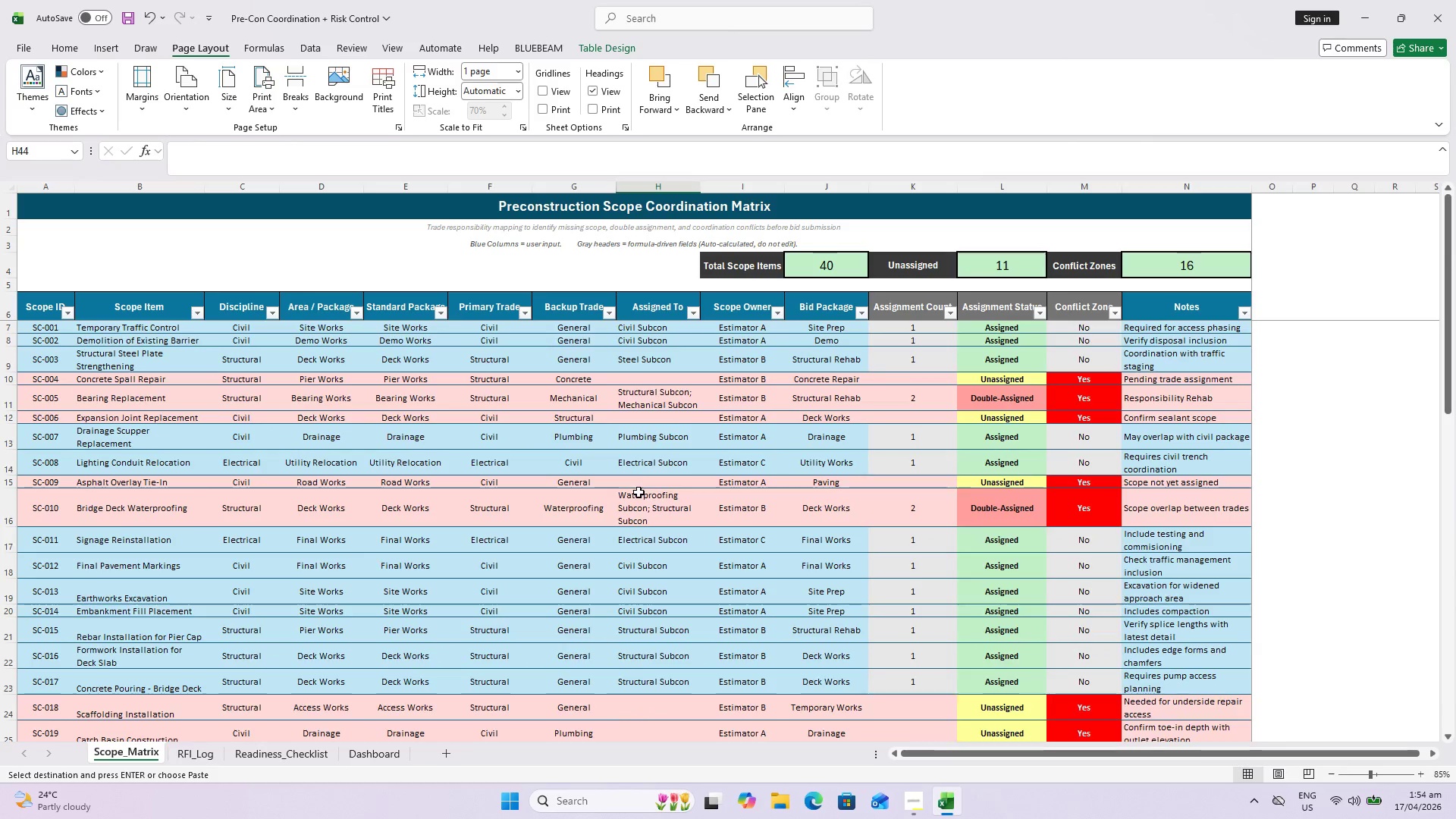 
scroll: coordinate [632, 557], scroll_direction: down, amount: 16.0
 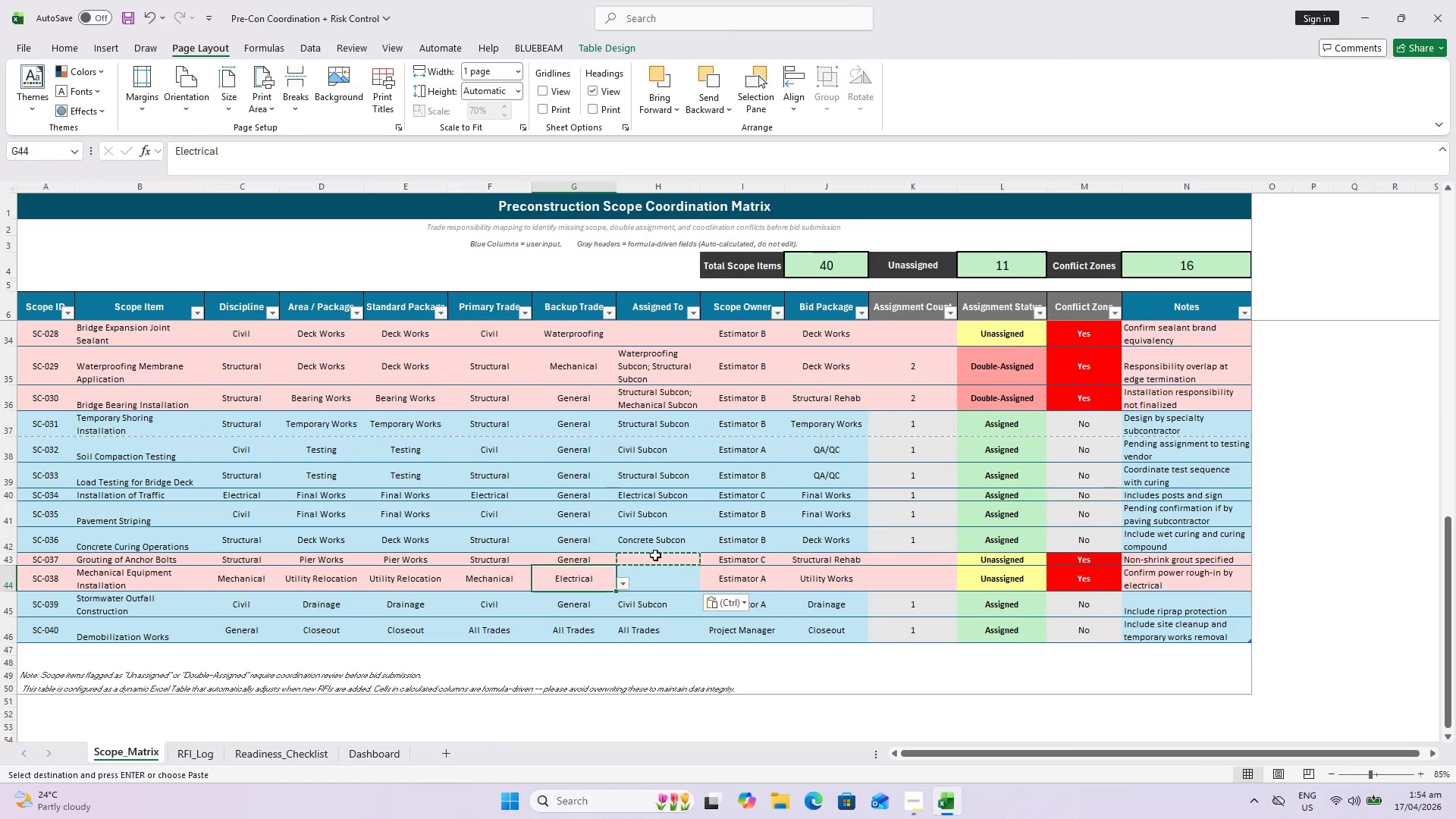 
double_click([657, 554])
 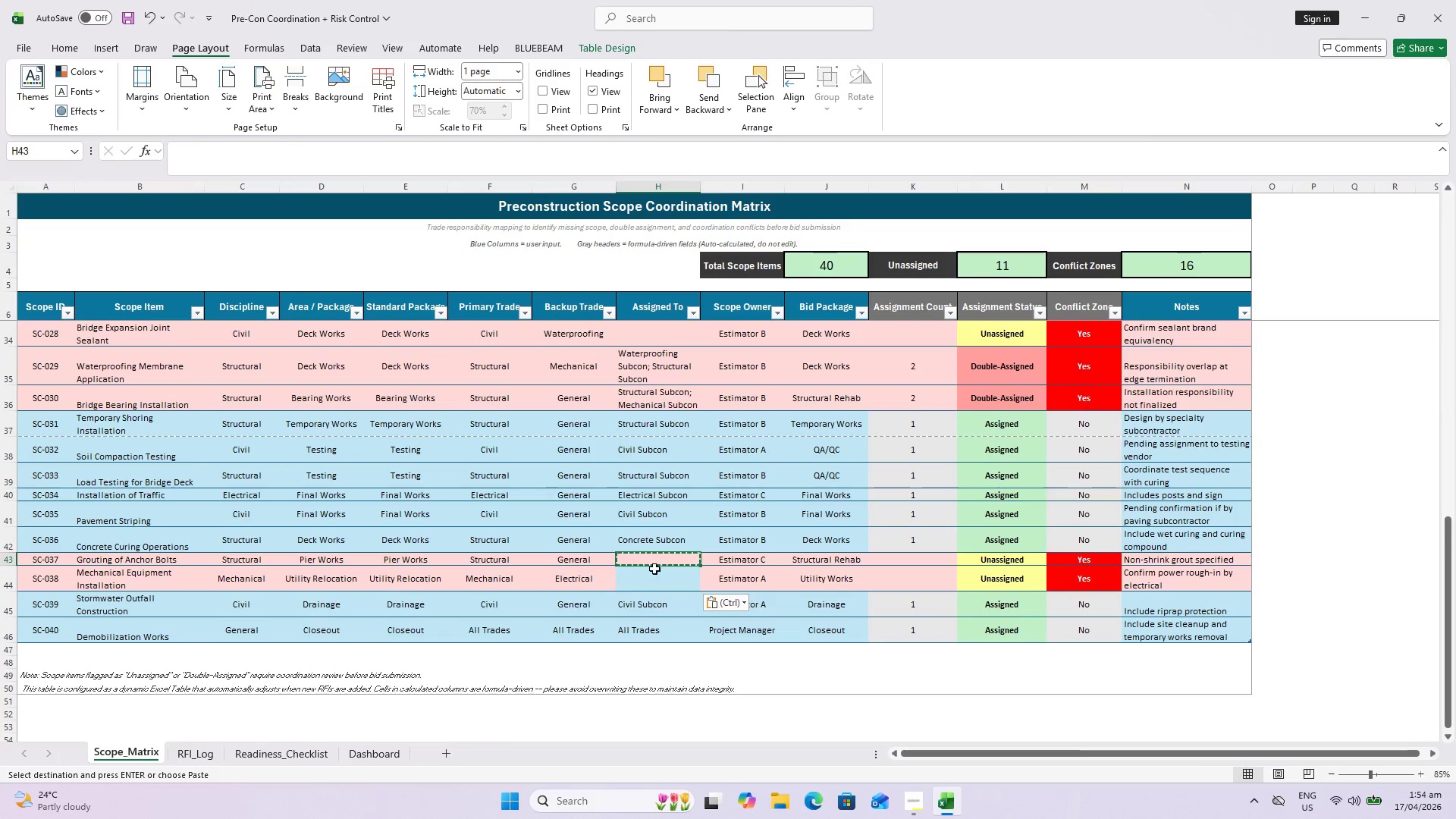 
key(Control+ControlLeft)
 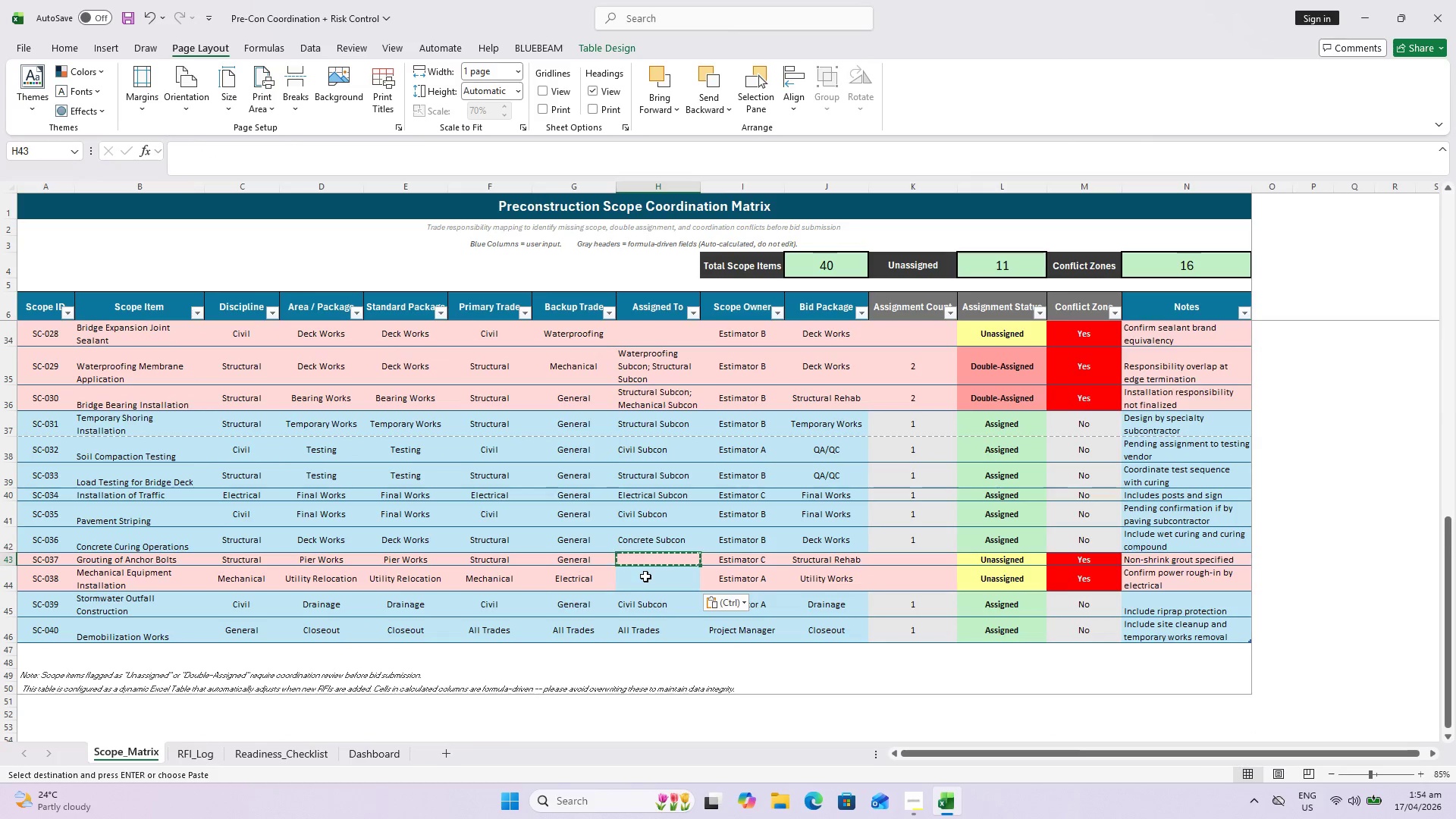 
key(Control+C)
 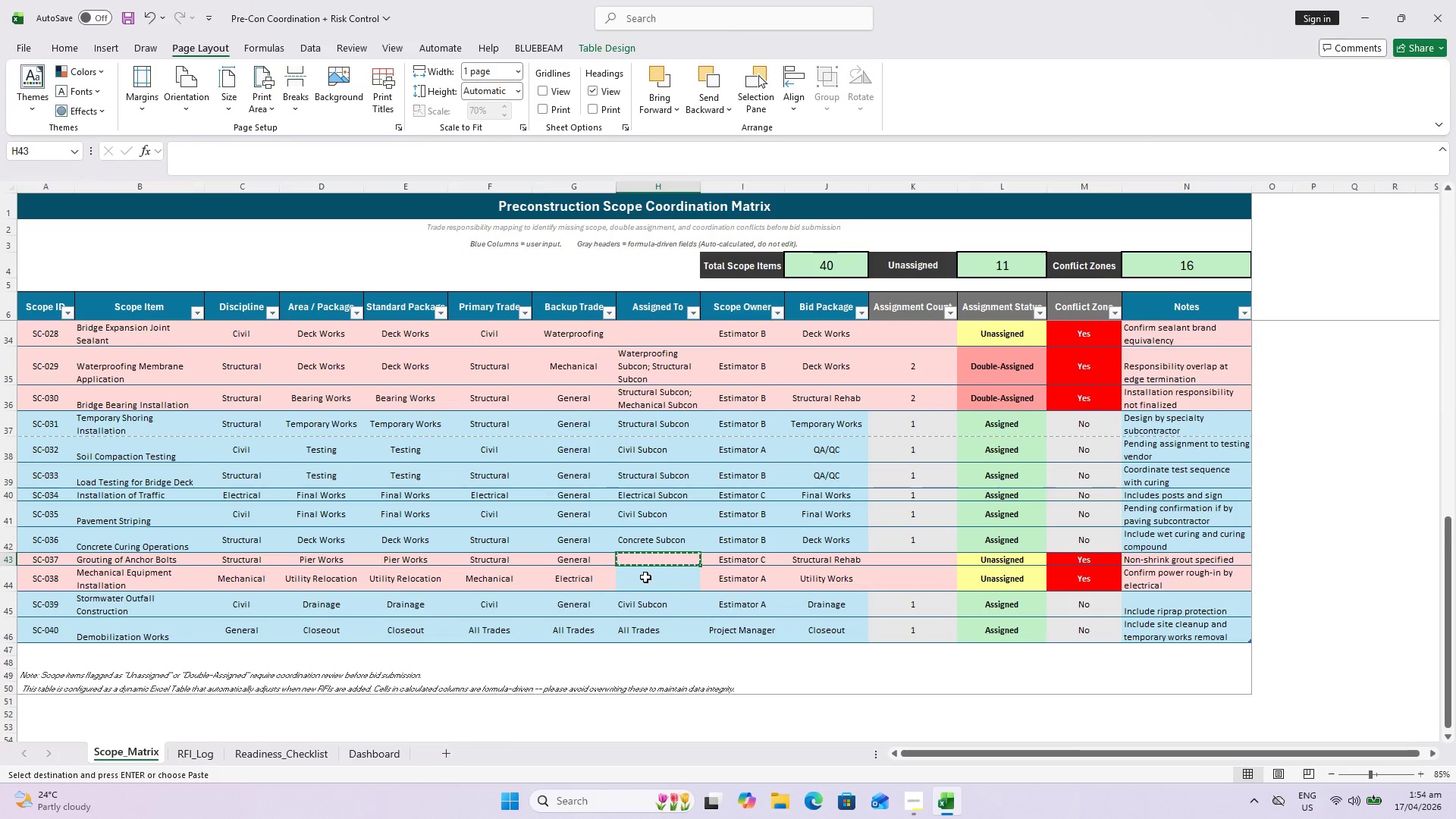 
left_click([645, 578])
 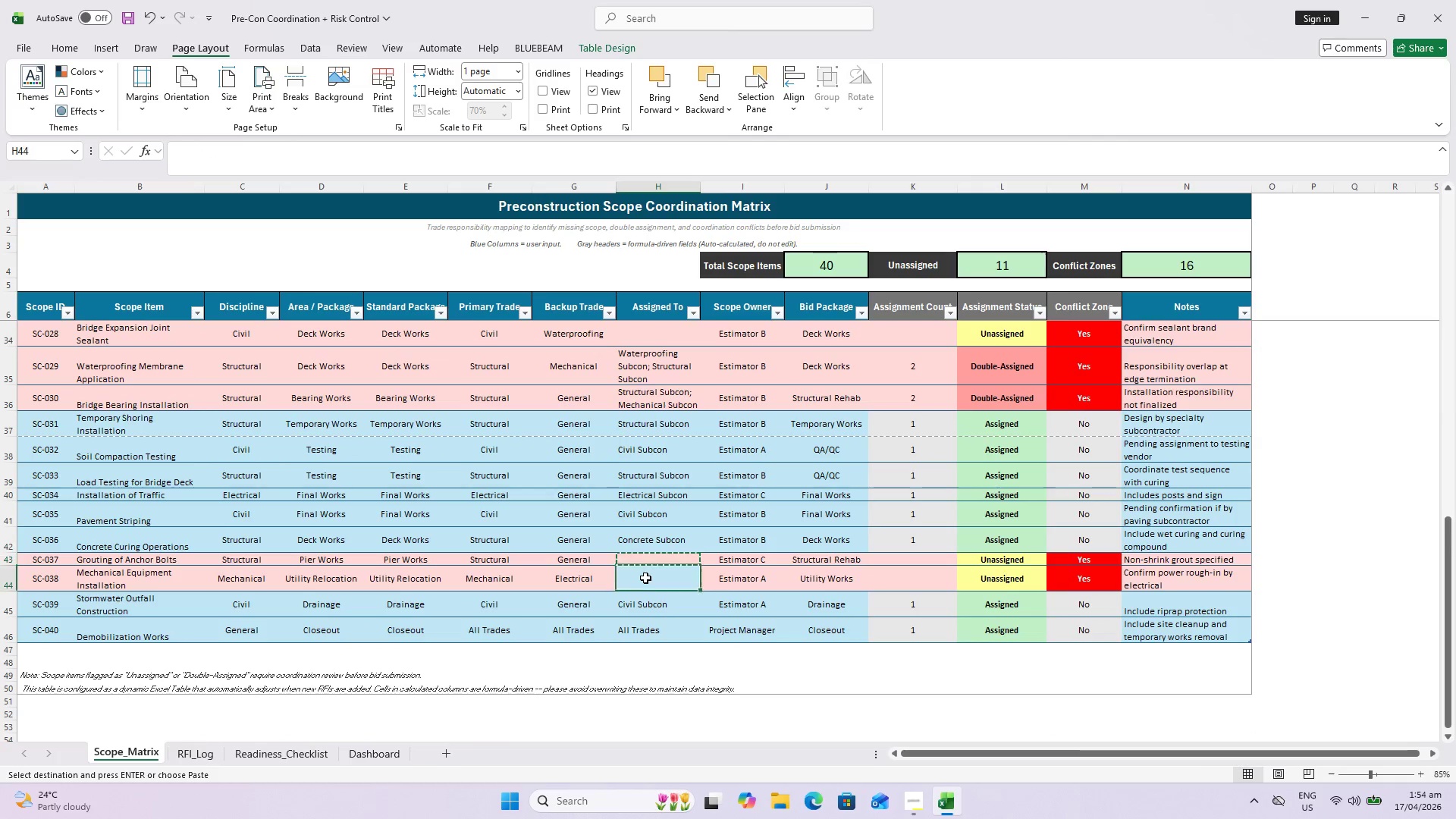 
key(Alt+Control+AltLeft)
 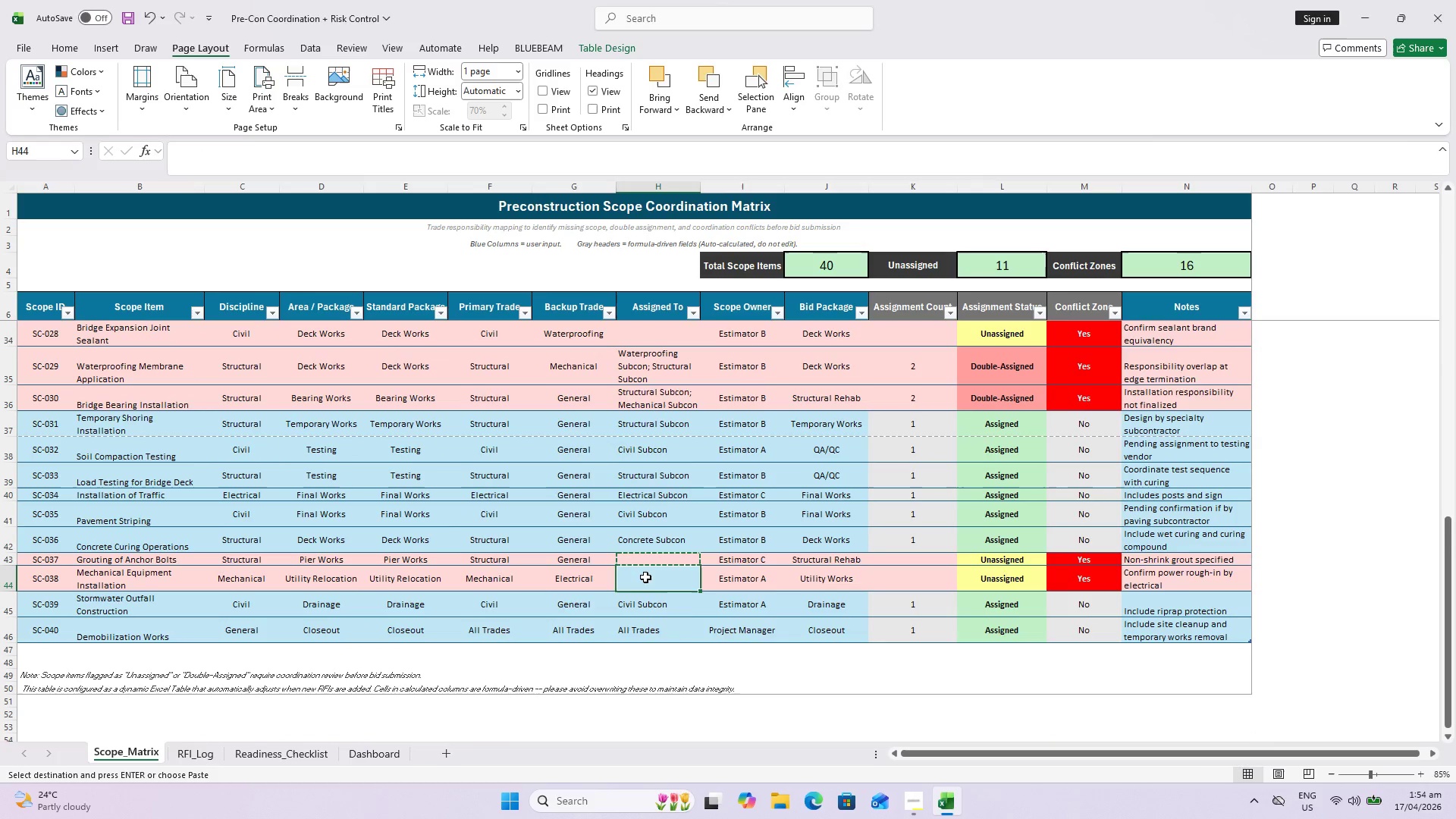 
key(Alt+Control+V)
 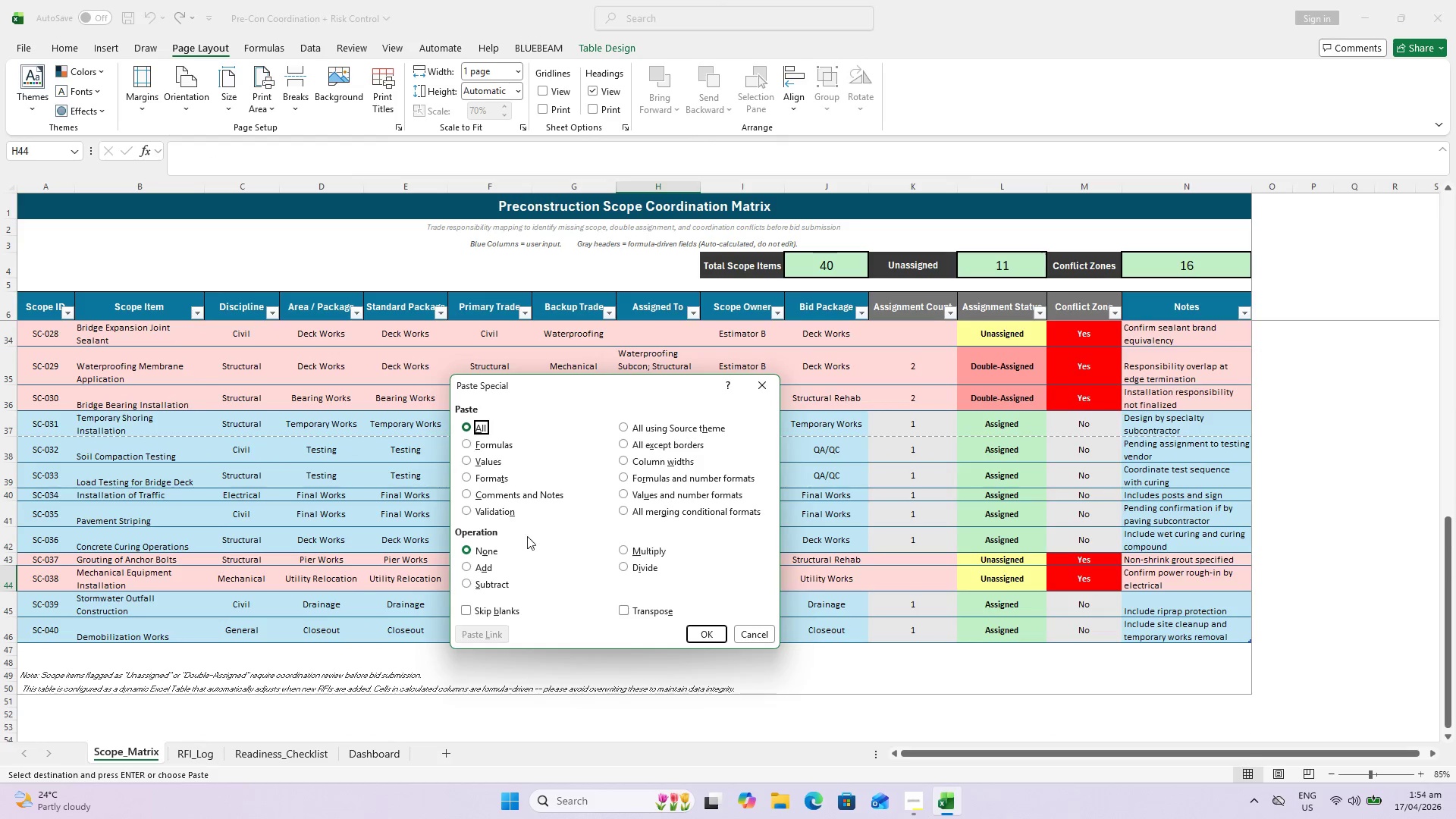 
left_click([502, 511])
 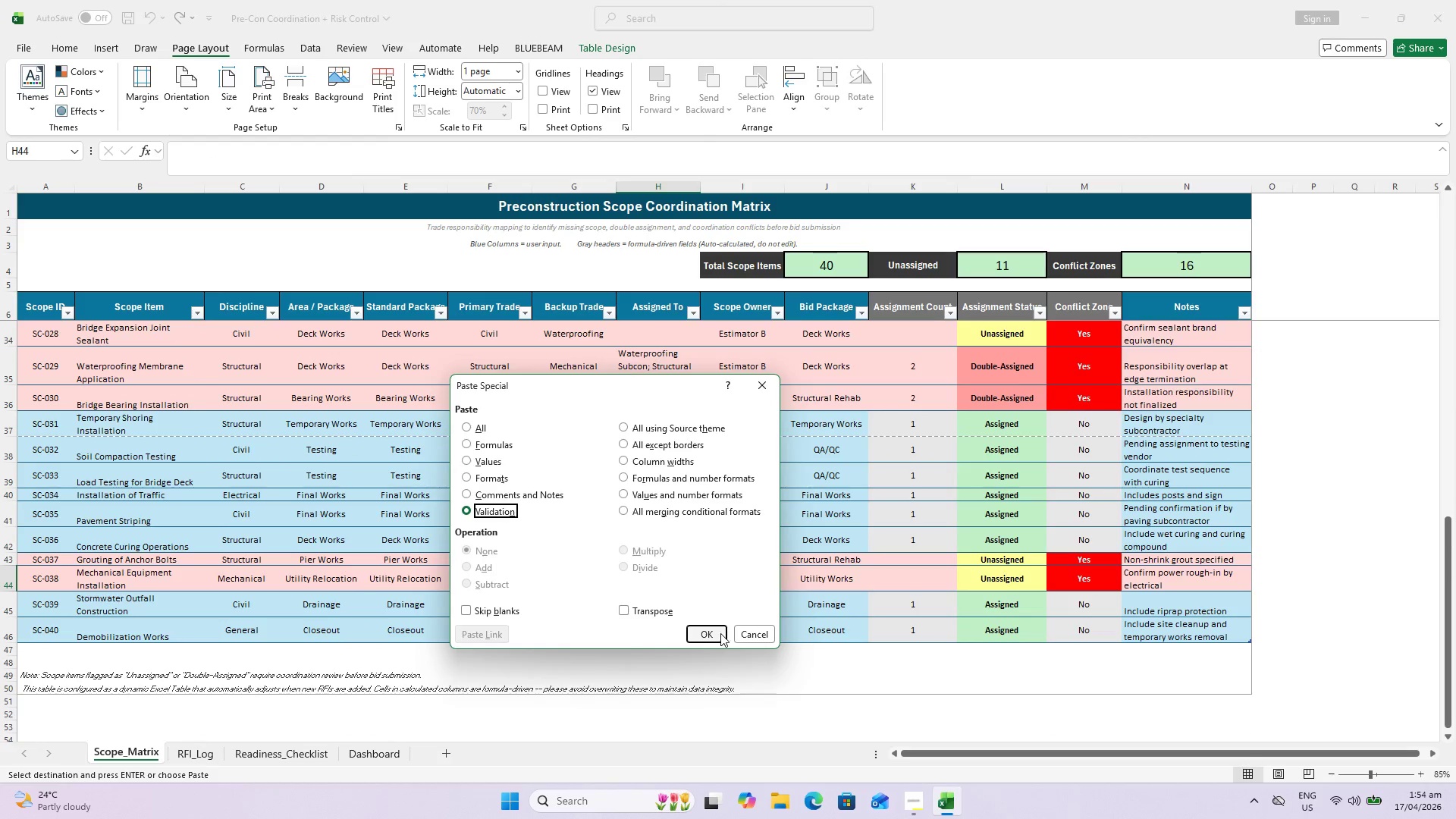 
left_click([715, 633])
 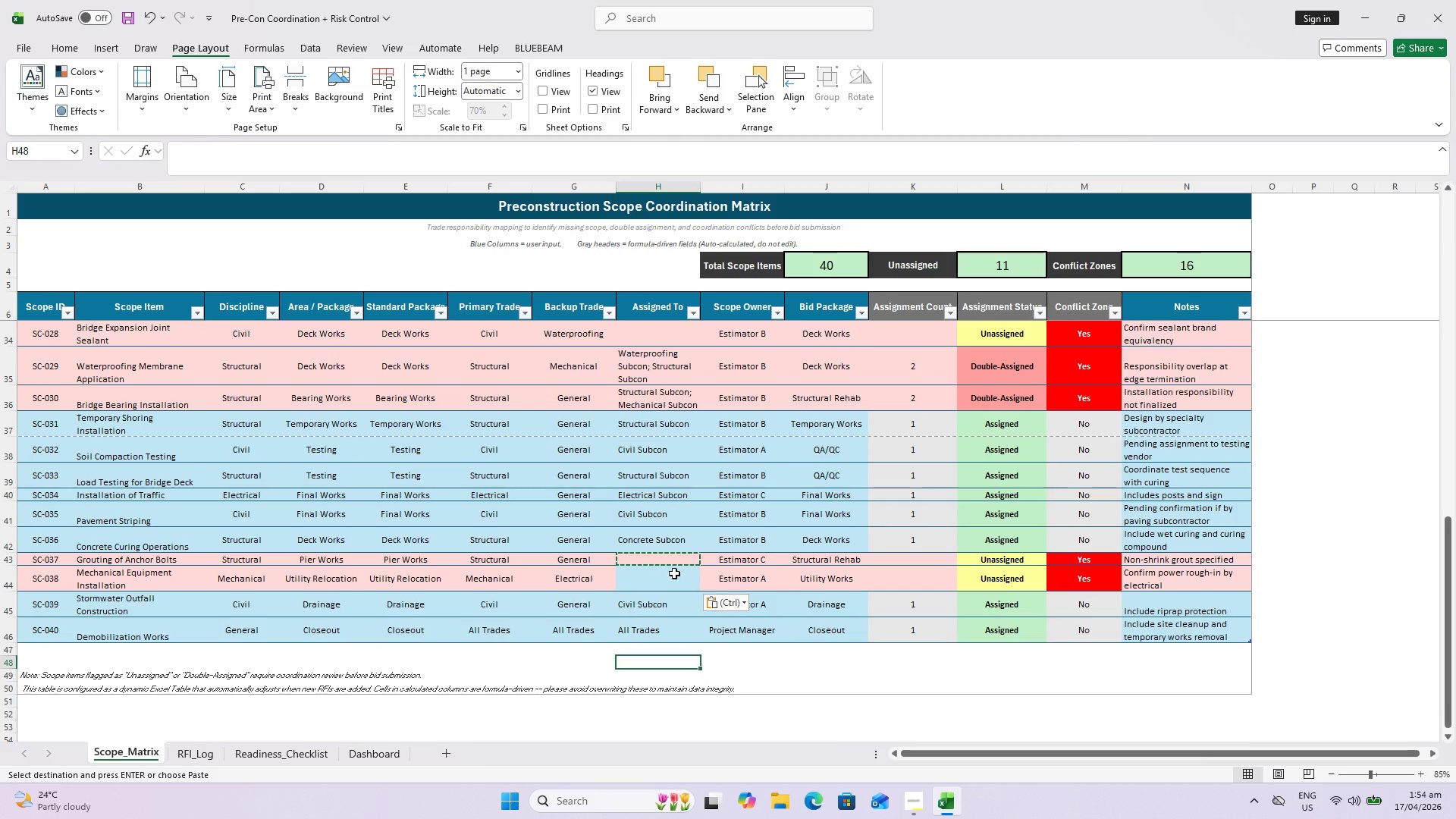 
left_click([669, 563])
 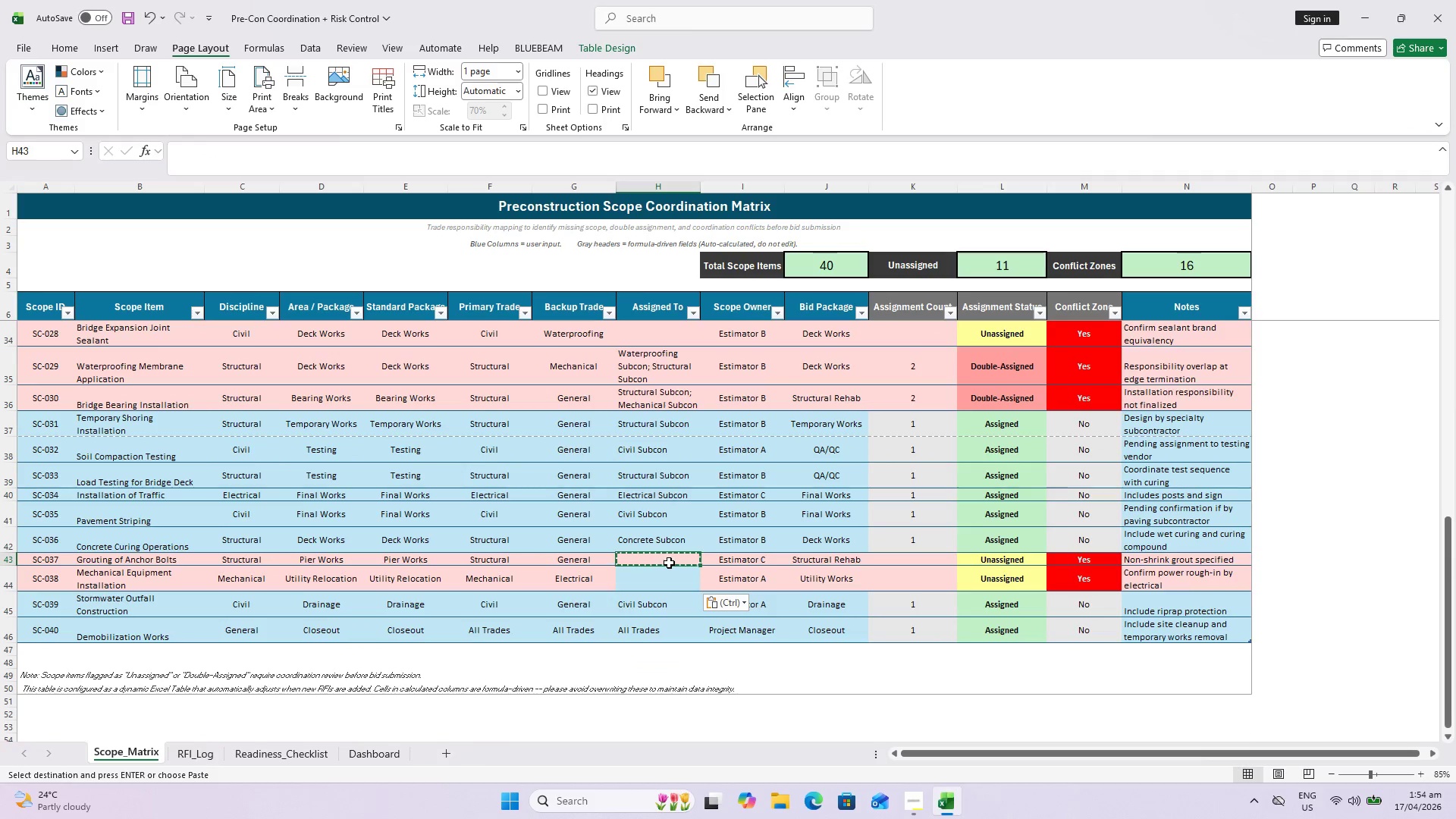 
key(Control+C)
 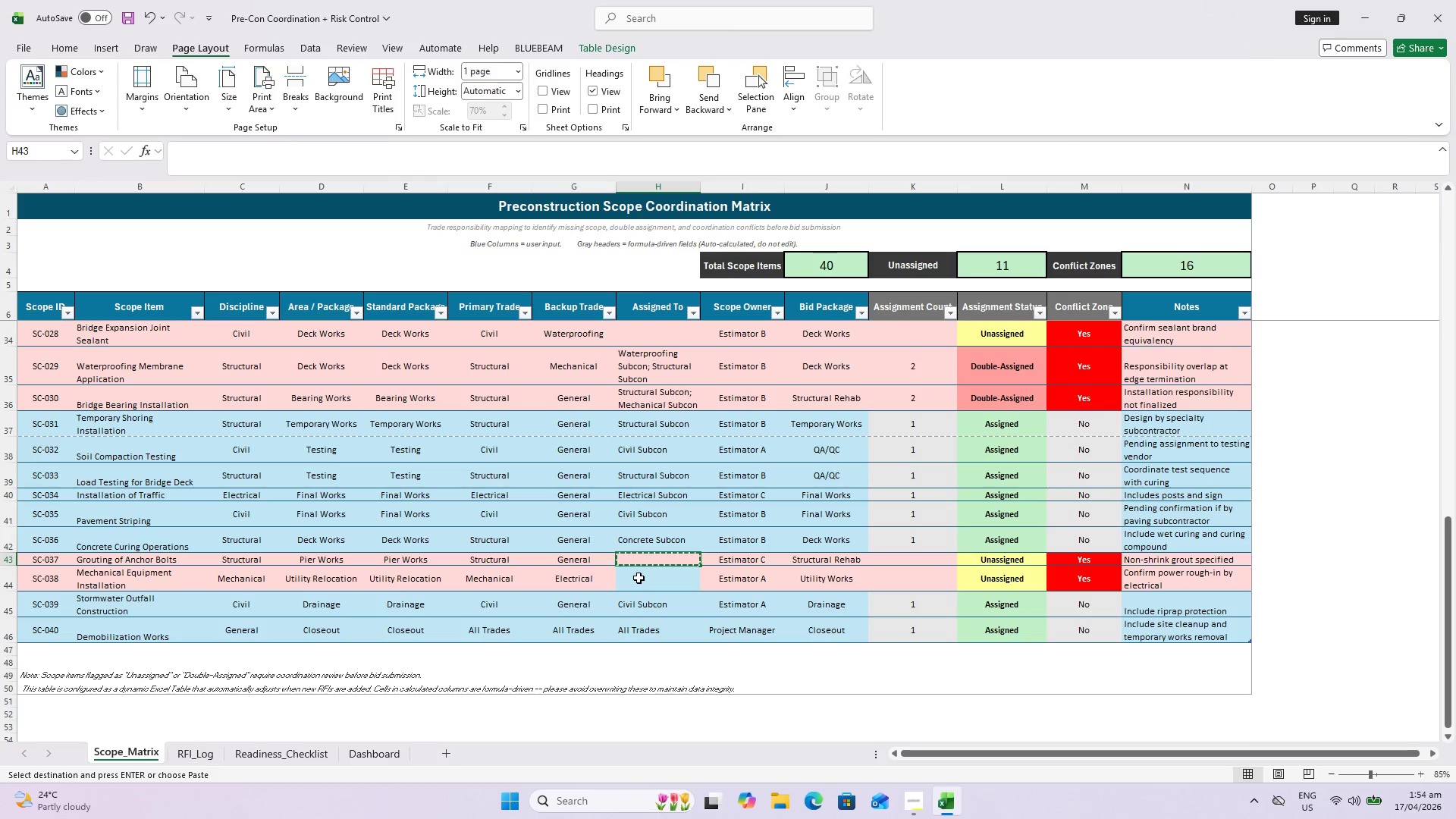 
left_click([639, 578])
 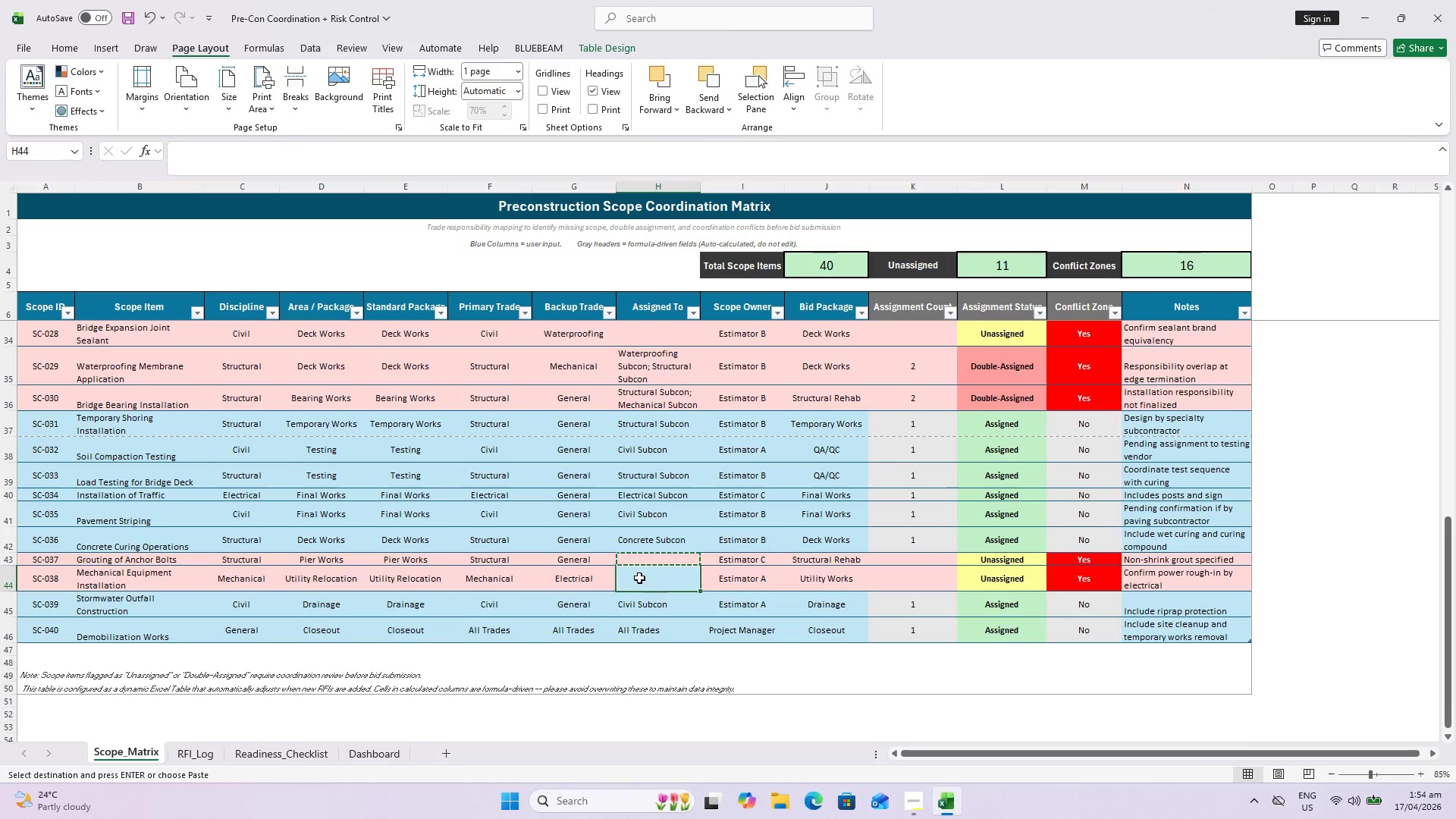 
key(Escape)
 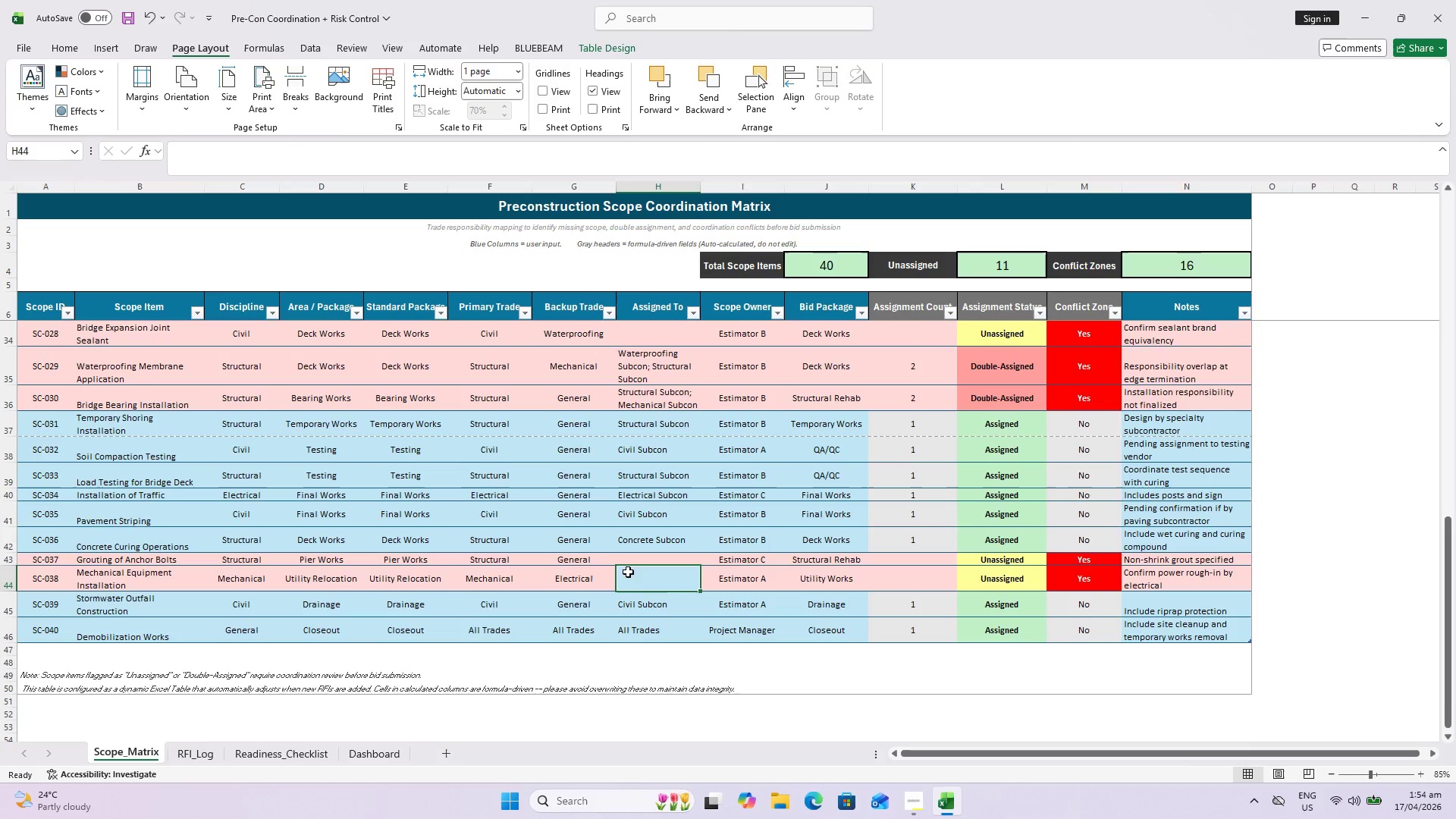 
left_click([655, 609])
 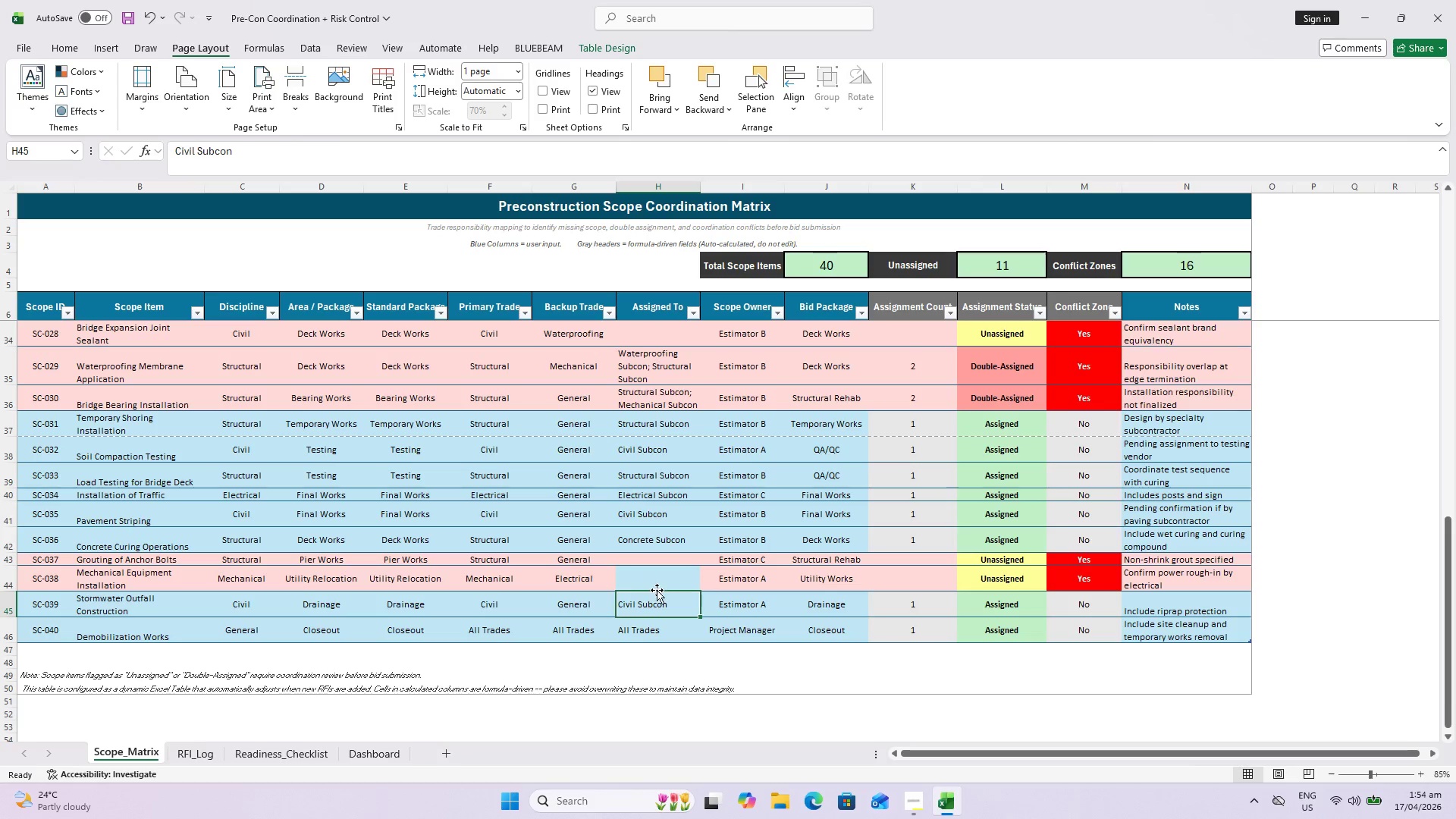 
left_click([657, 585])
 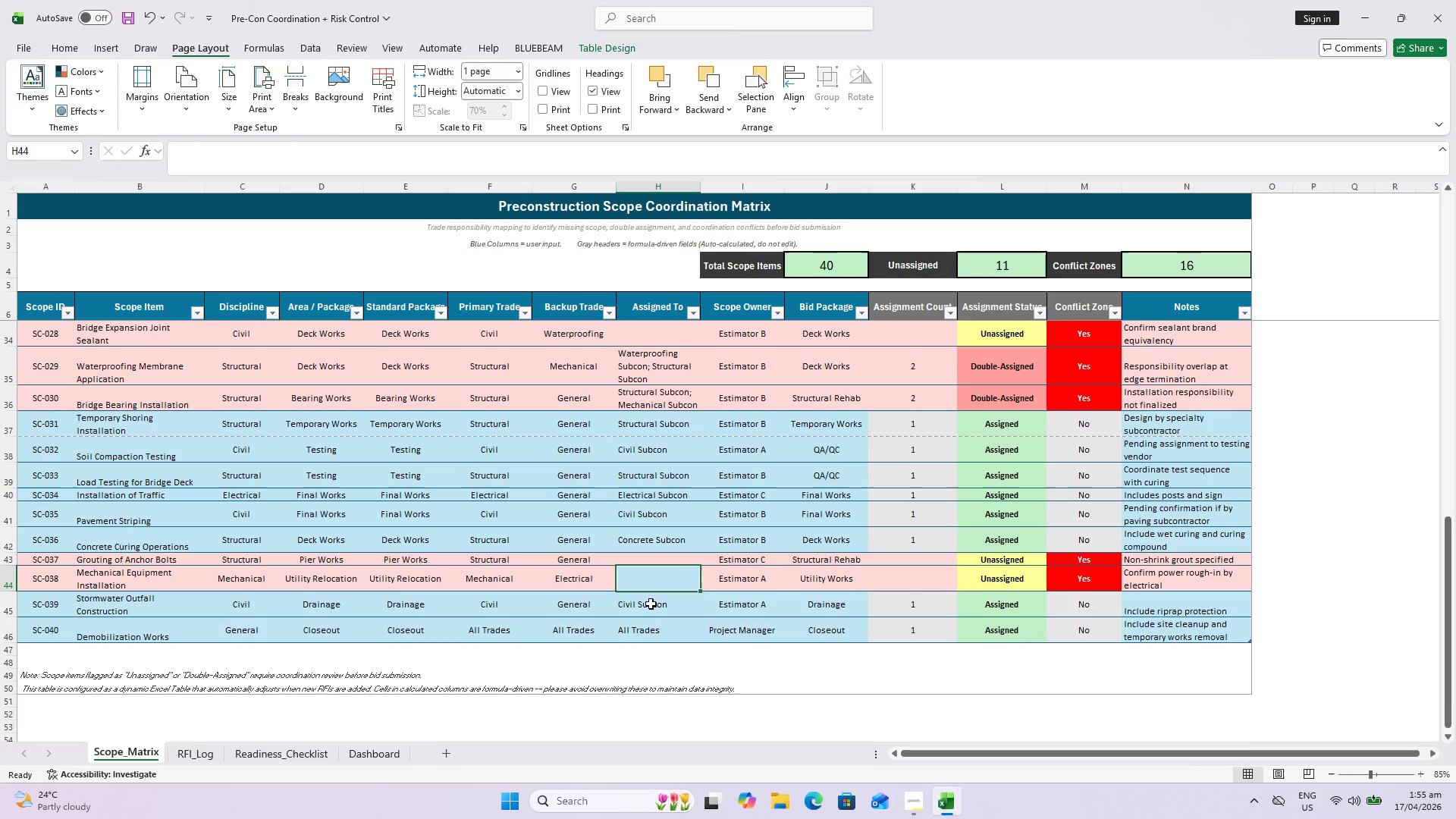 
left_click([651, 604])
 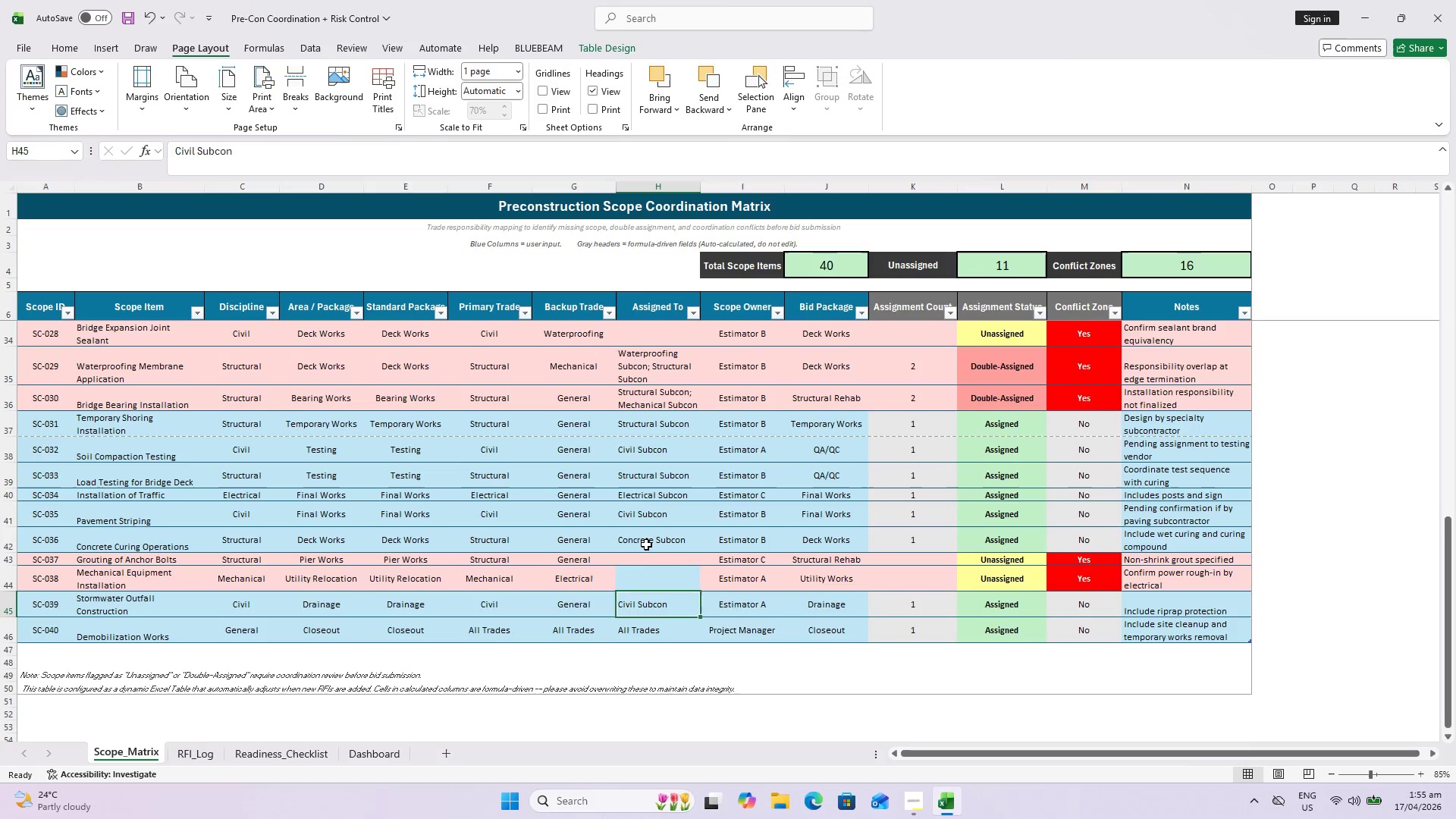 
scroll: coordinate [648, 439], scroll_direction: up, amount: 16.0
 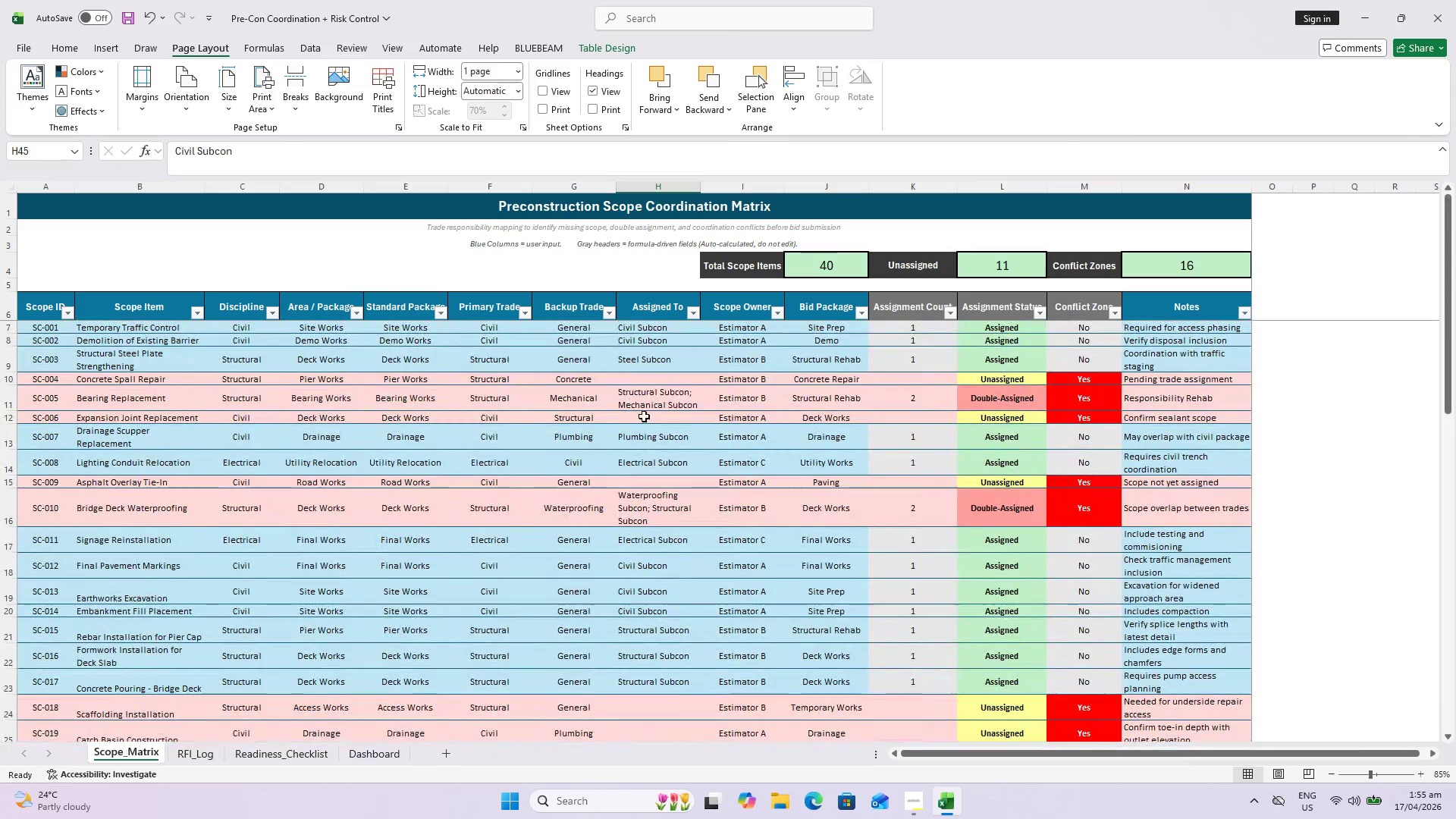 
scroll: coordinate [642, 418], scroll_direction: down, amount: 12.0
 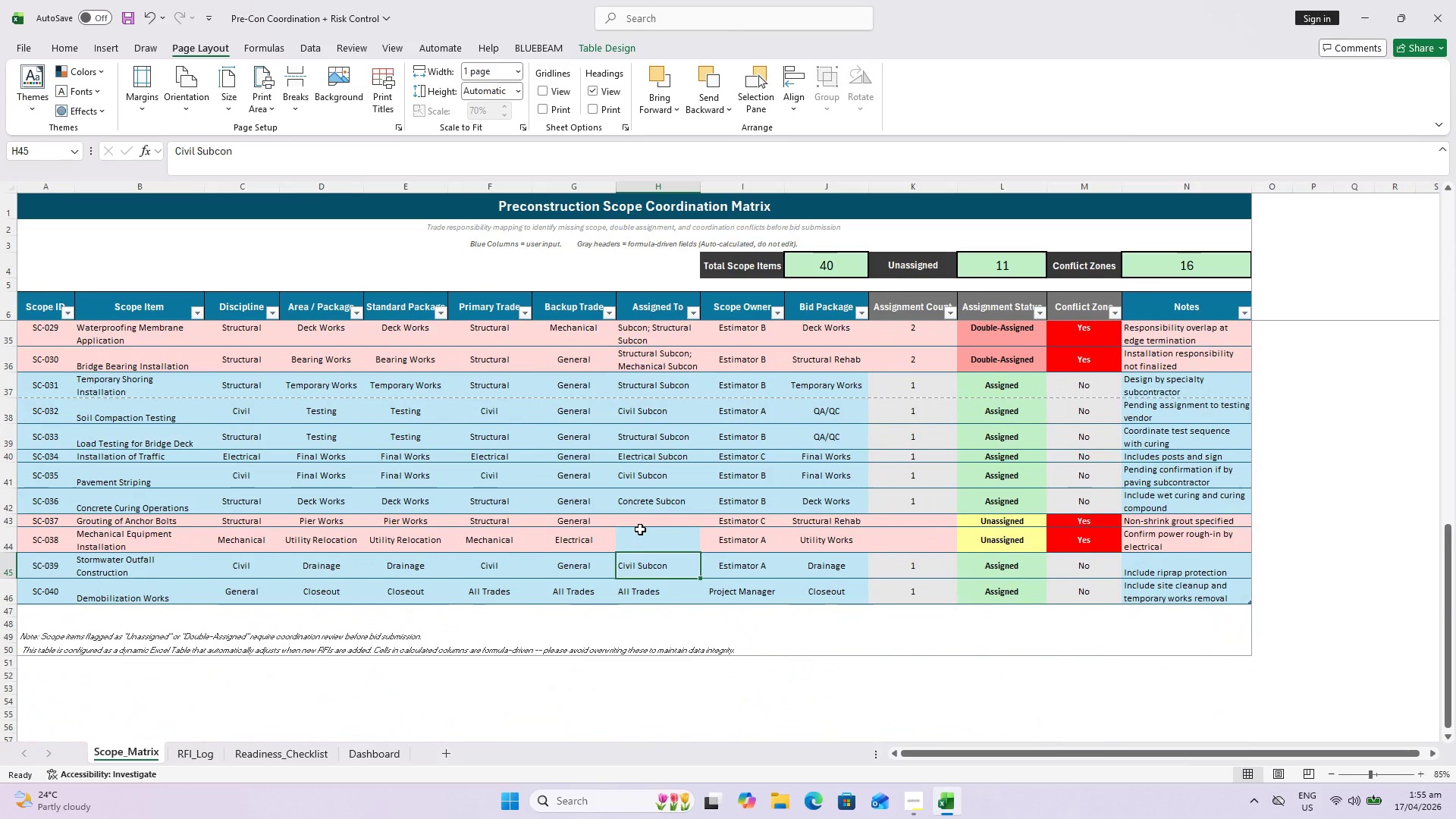 
left_click([640, 529])
 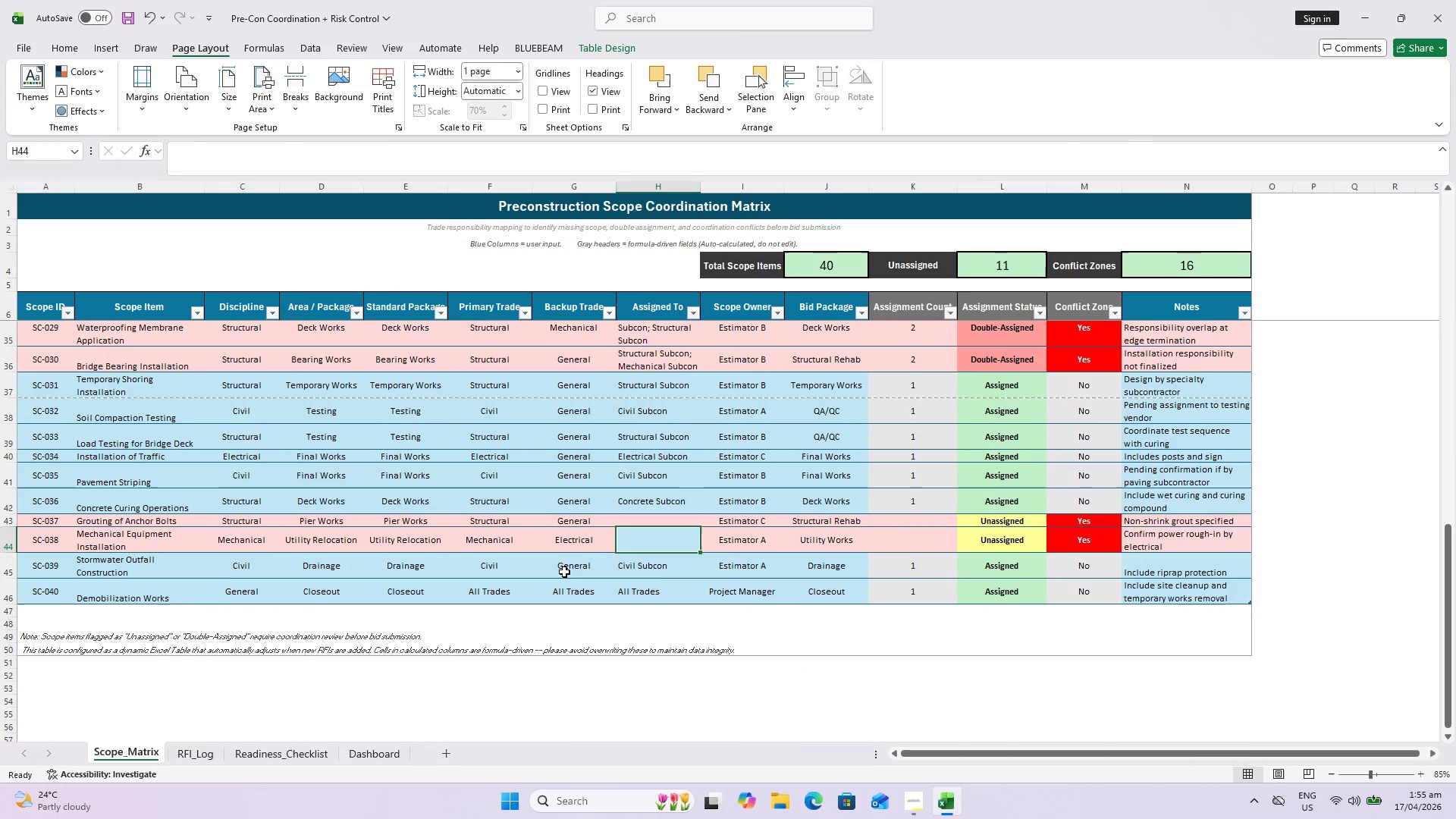 
type(mEC)
key(Backspace)
key(Backspace)
key(Backspace)
type(Mechanical)
 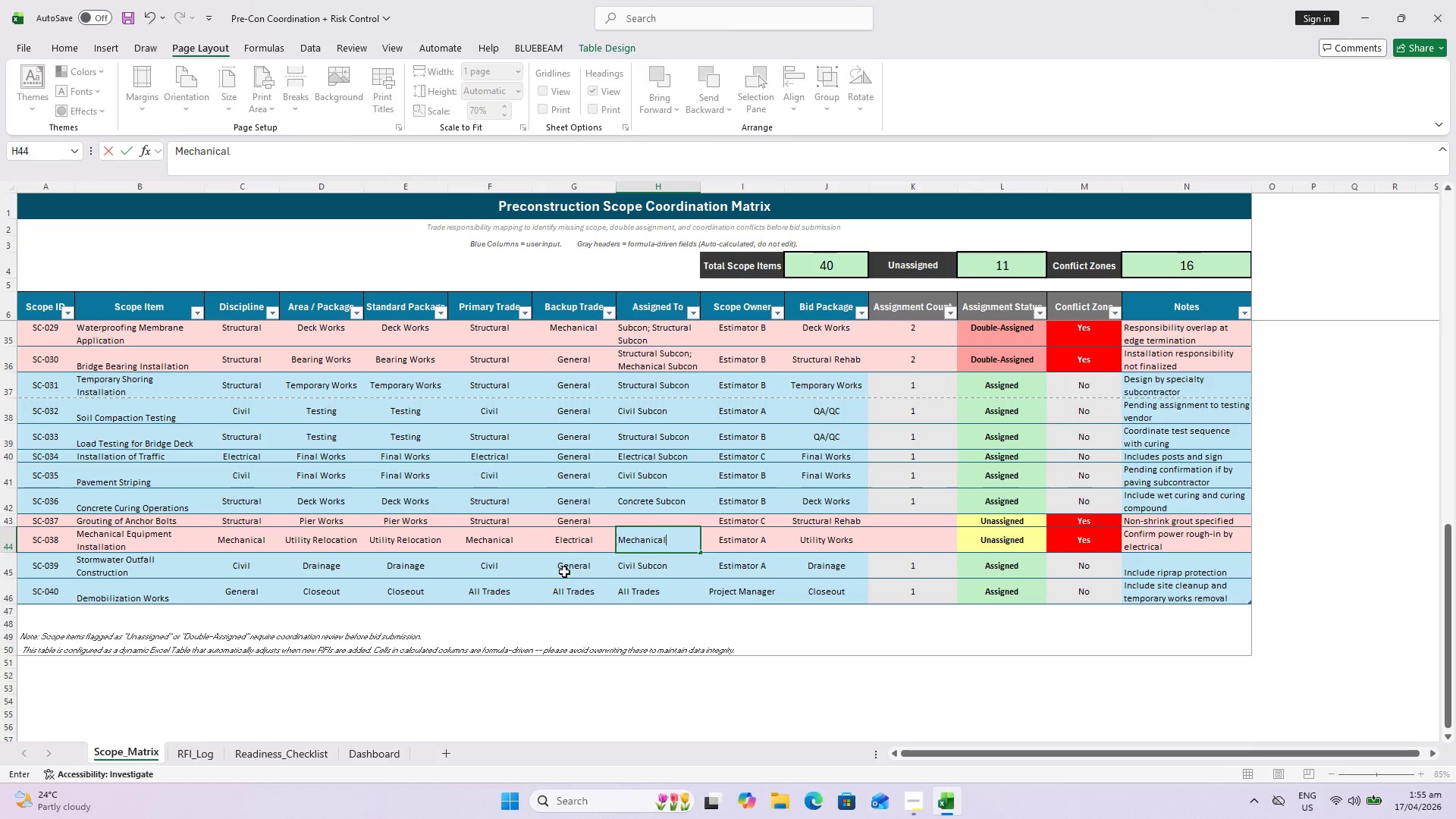 
key(Enter)
 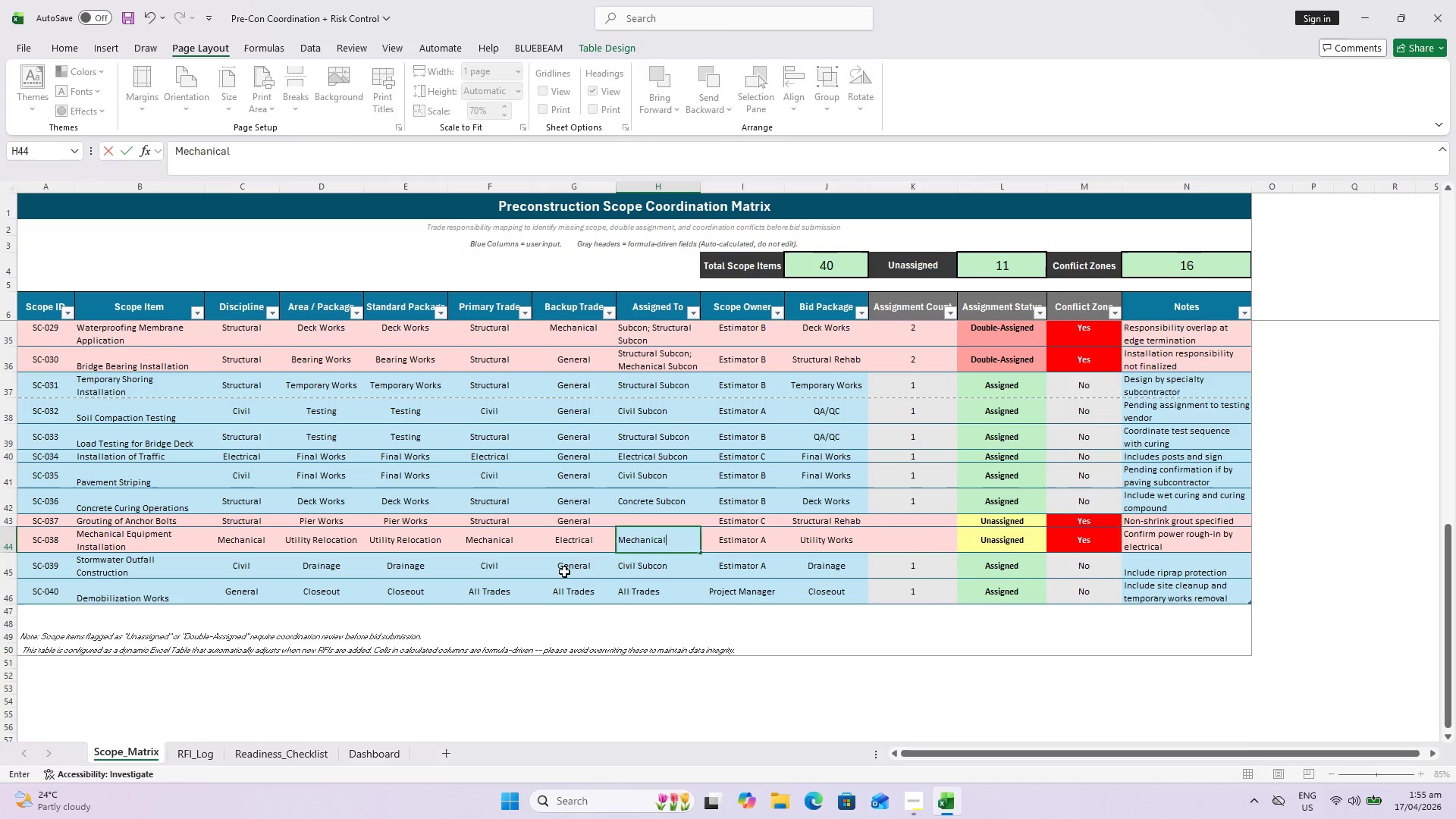 
key(Quote)
 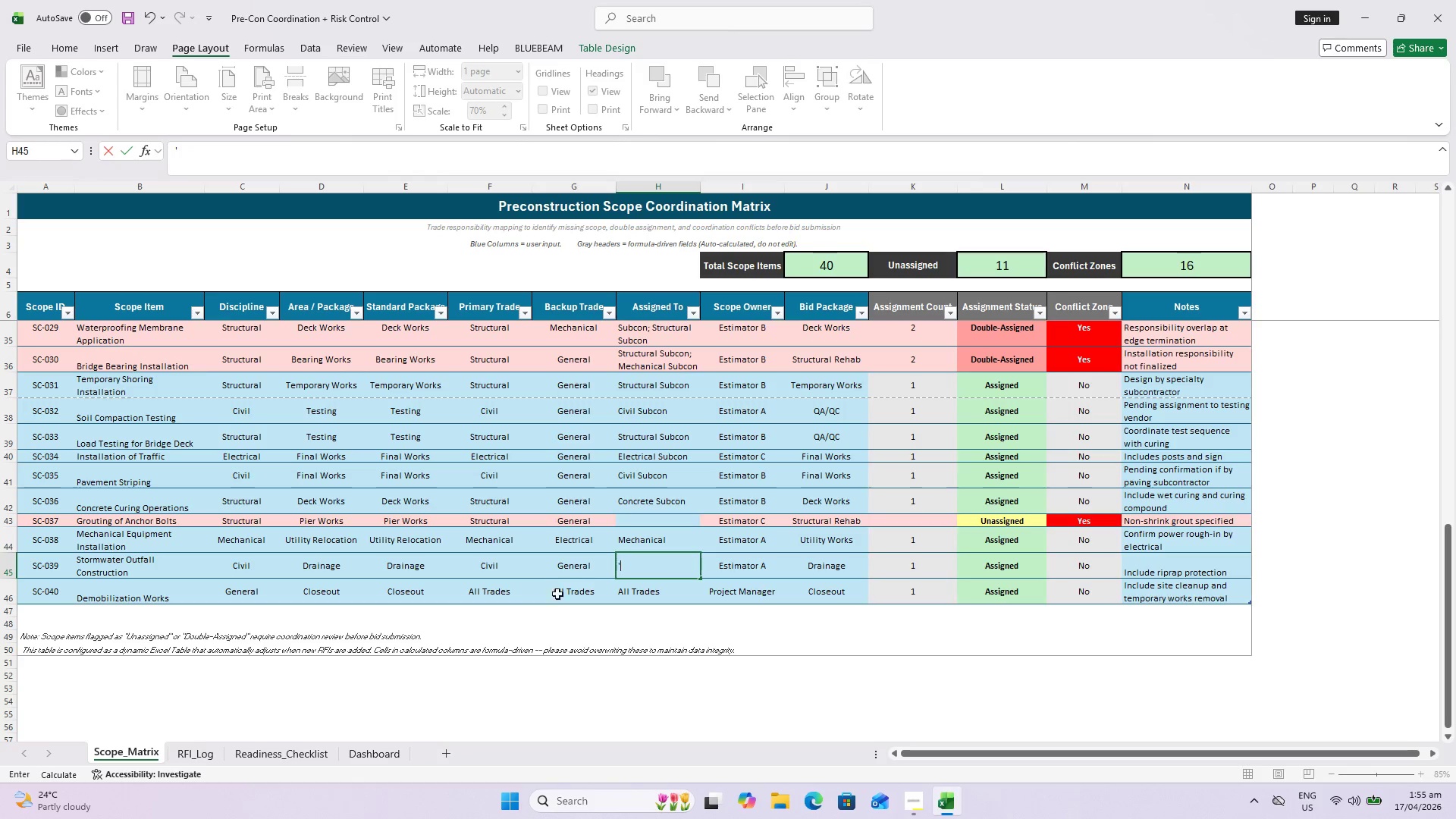 
key(Escape)
 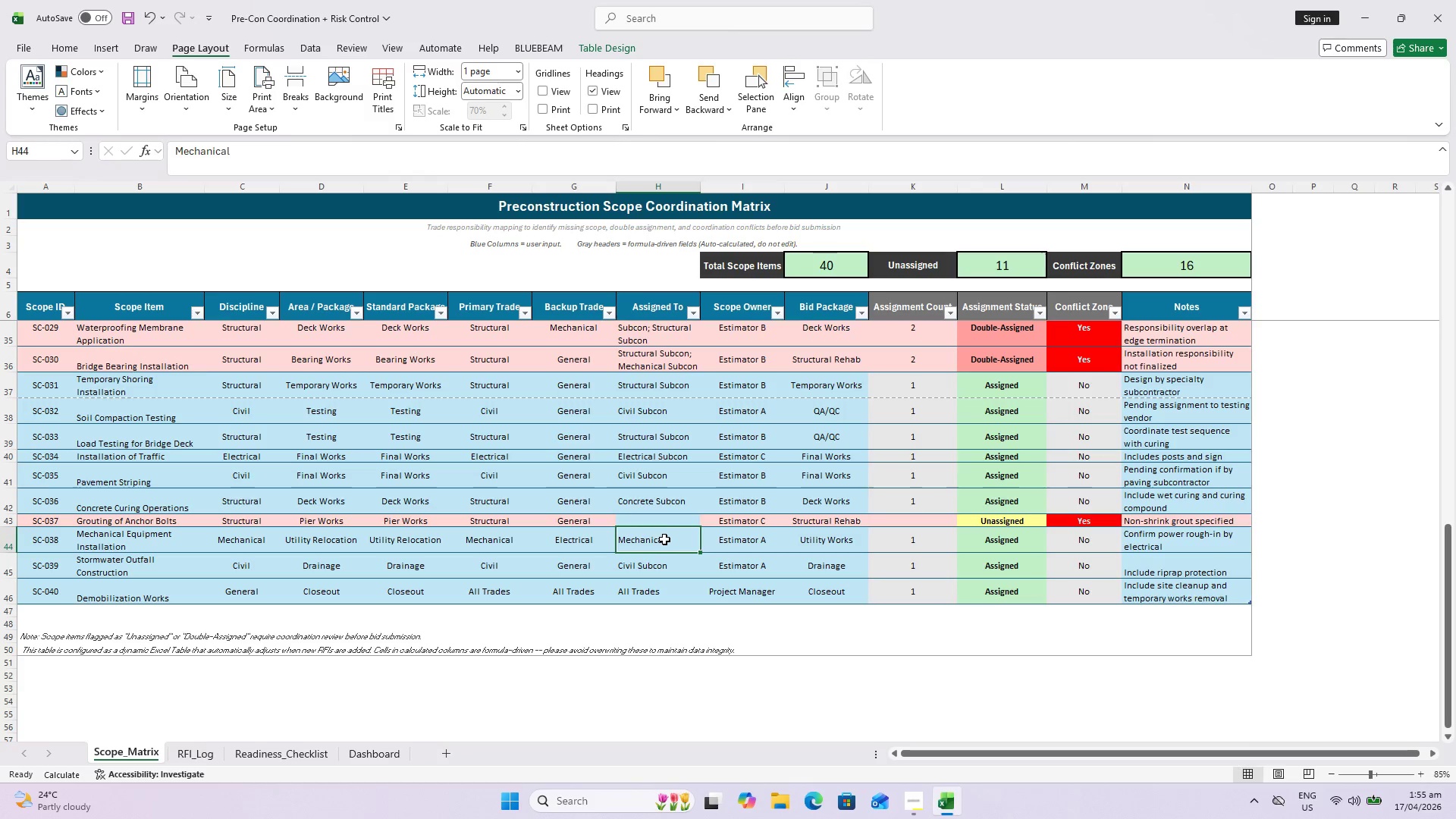 
key(Delete)
 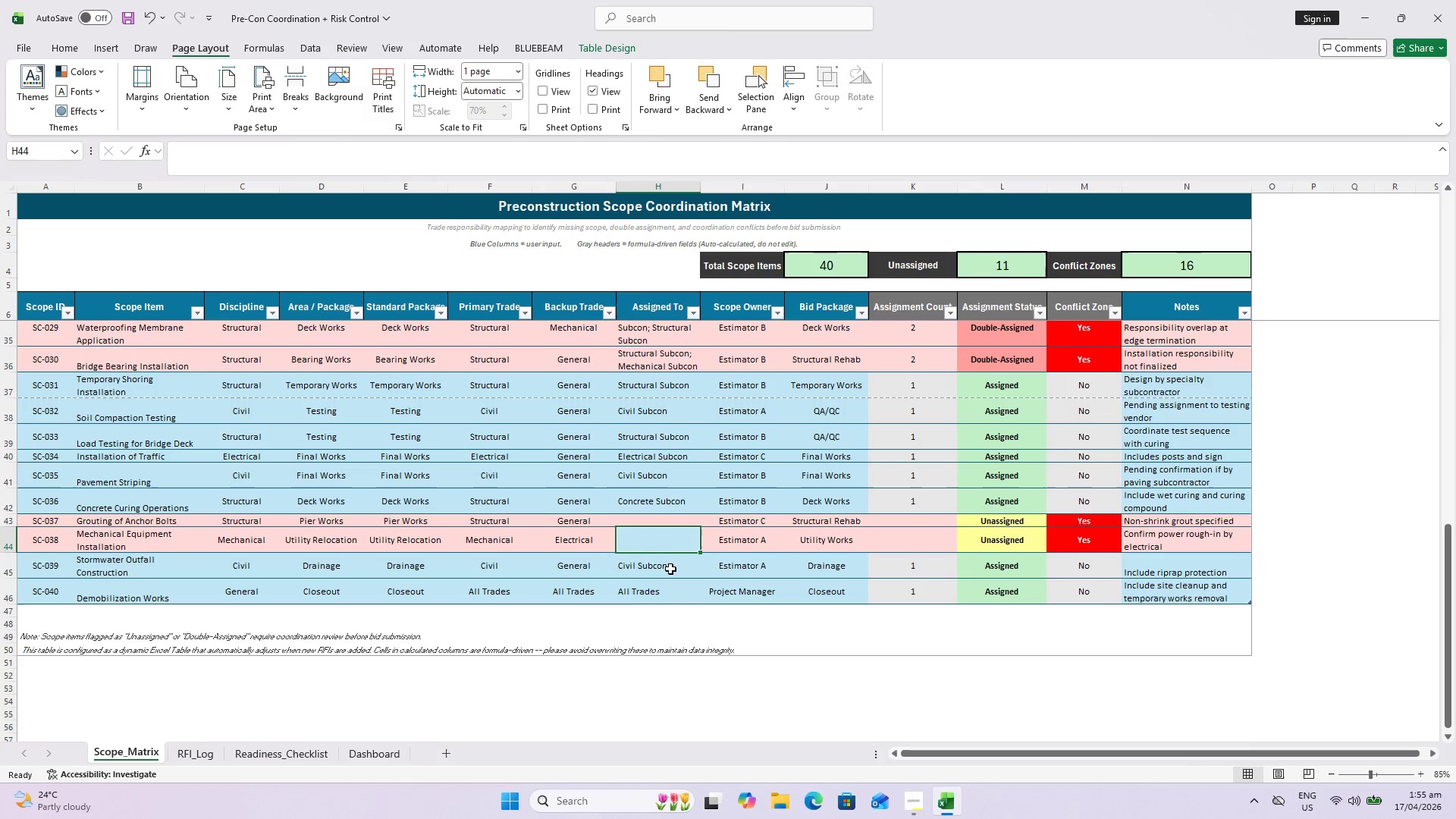 
key(Control+ControlLeft)
 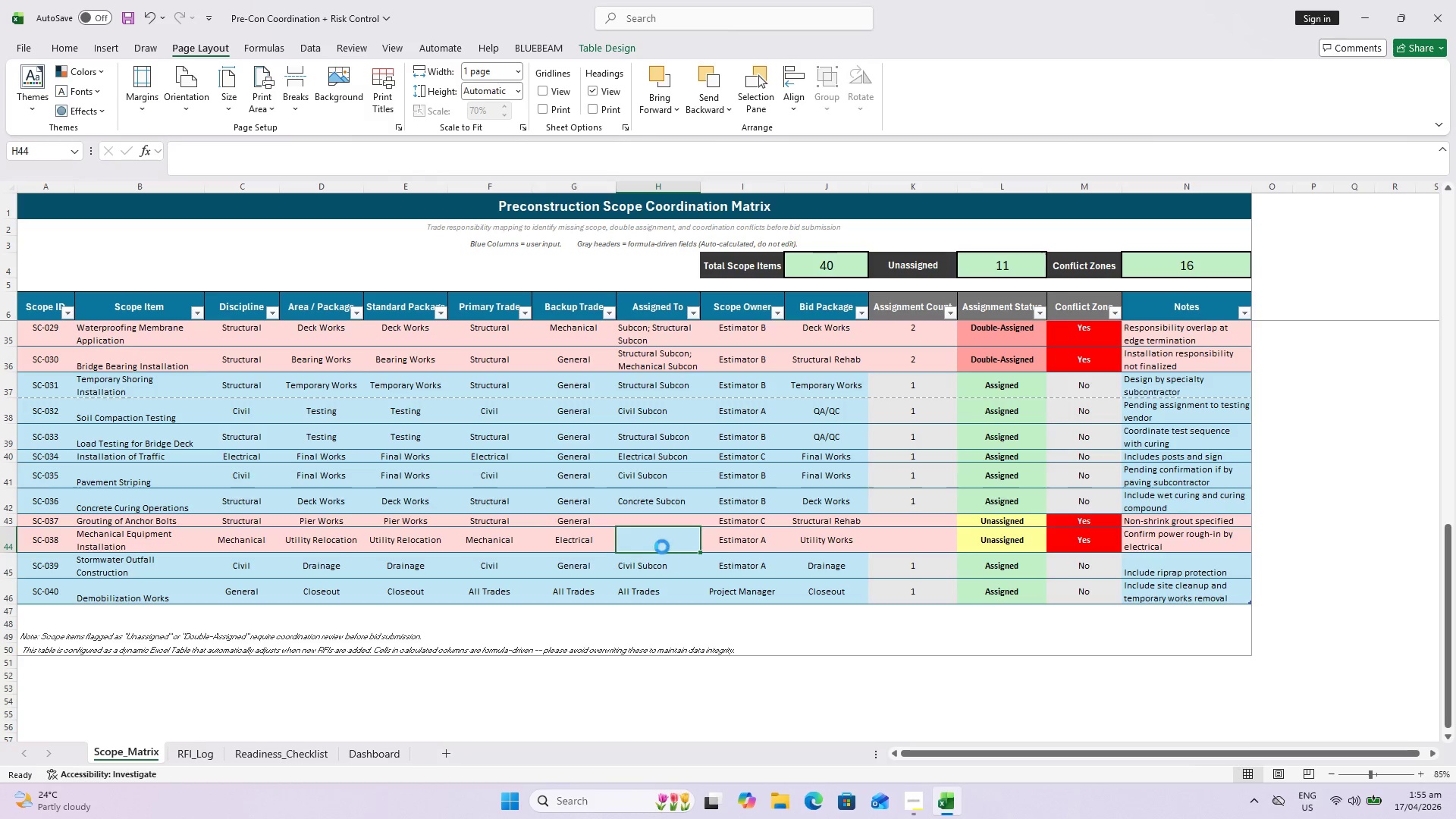 
key(Control+Z)
 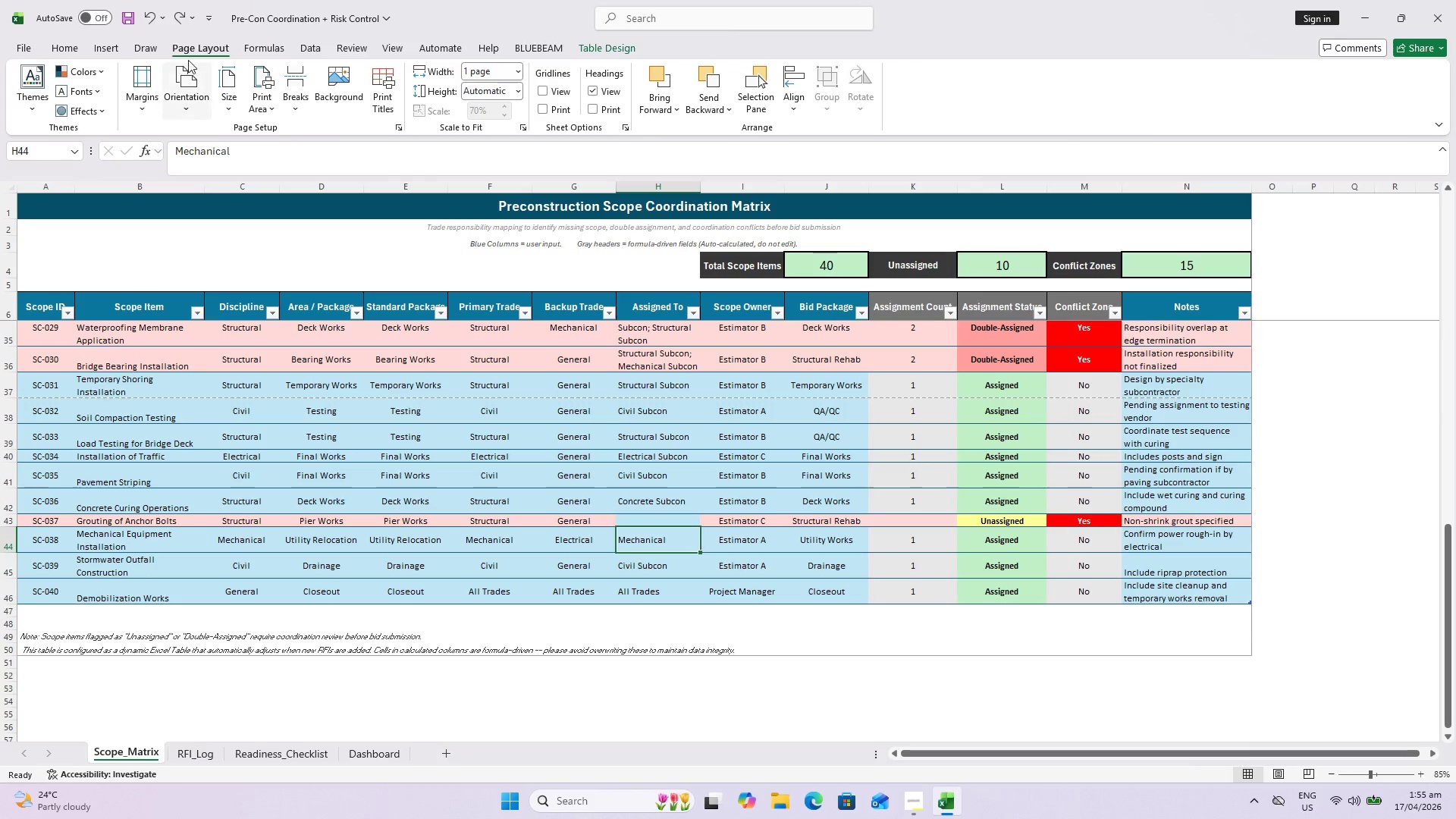 
left_click([171, 12])
 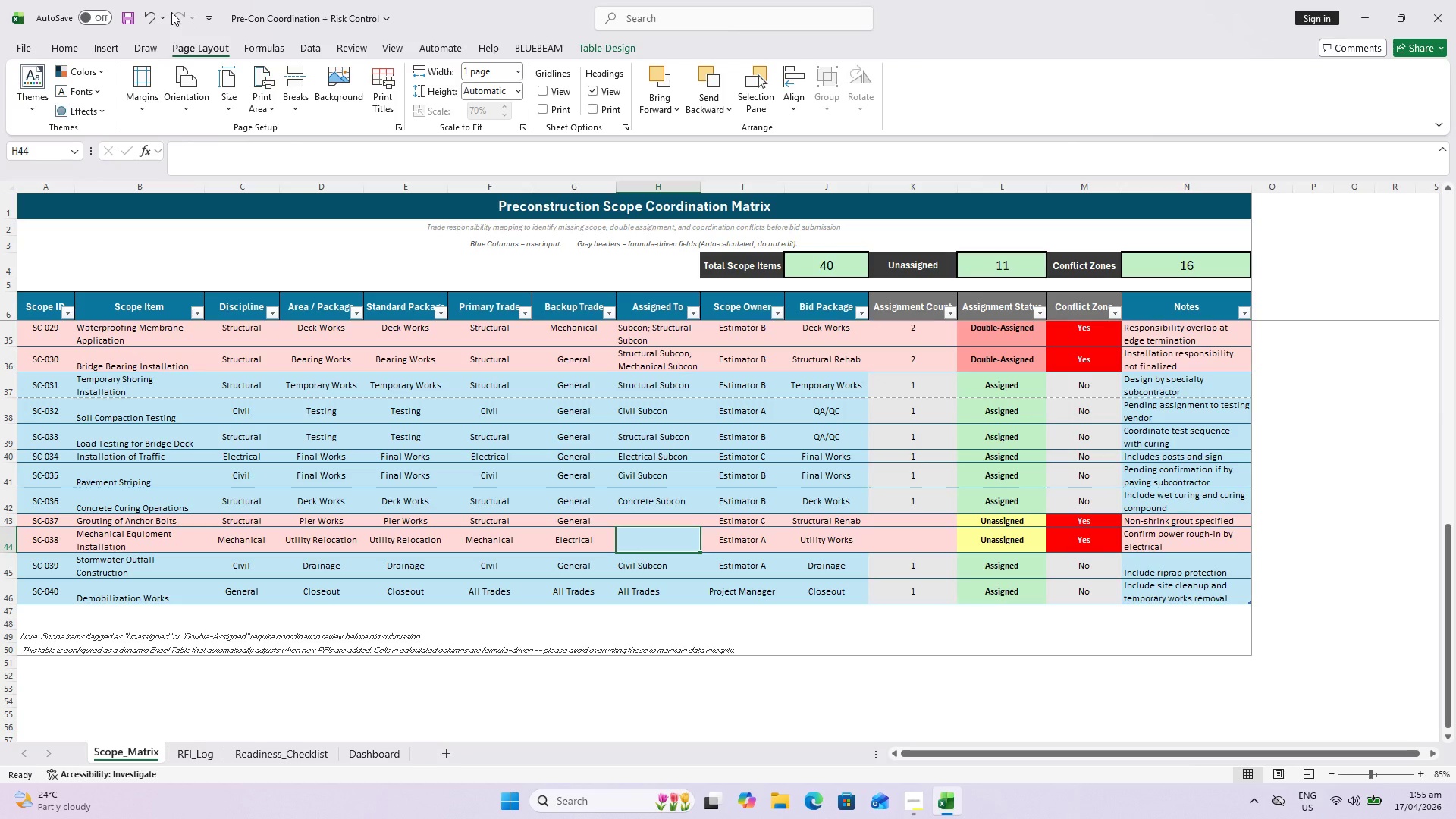 
left_click([171, 11])
 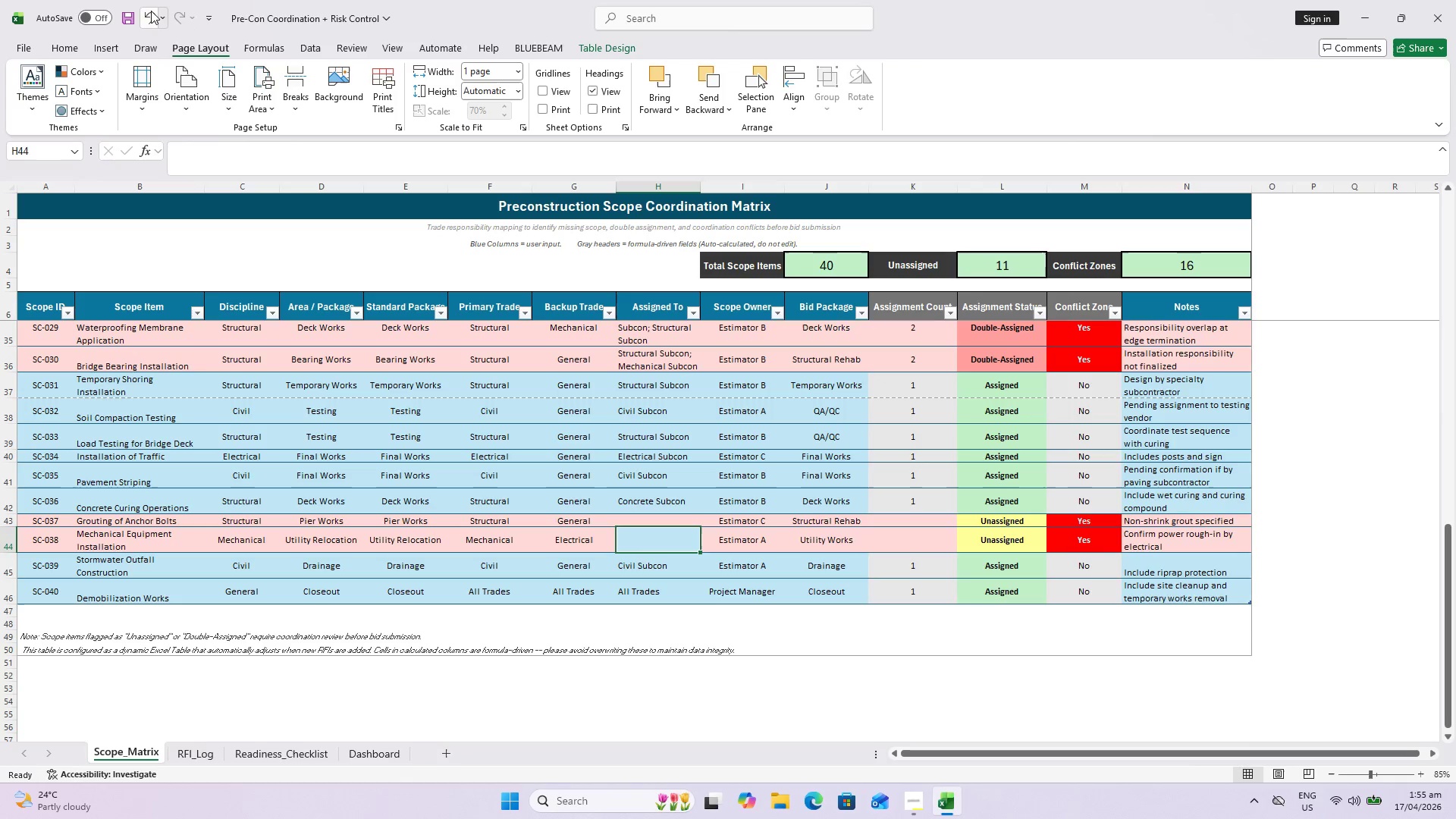 
left_click([151, 11])
 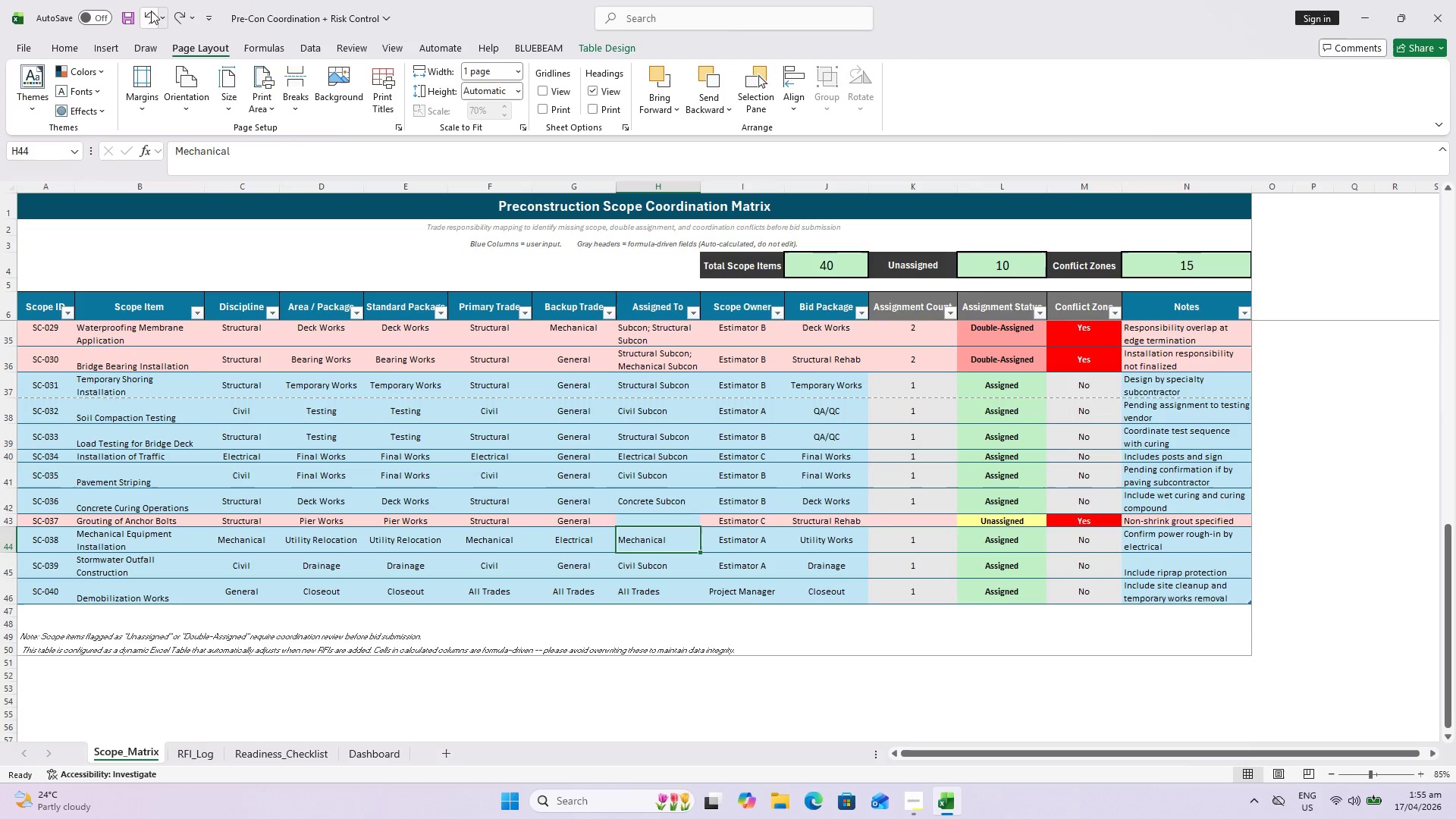 
left_click([151, 11])
 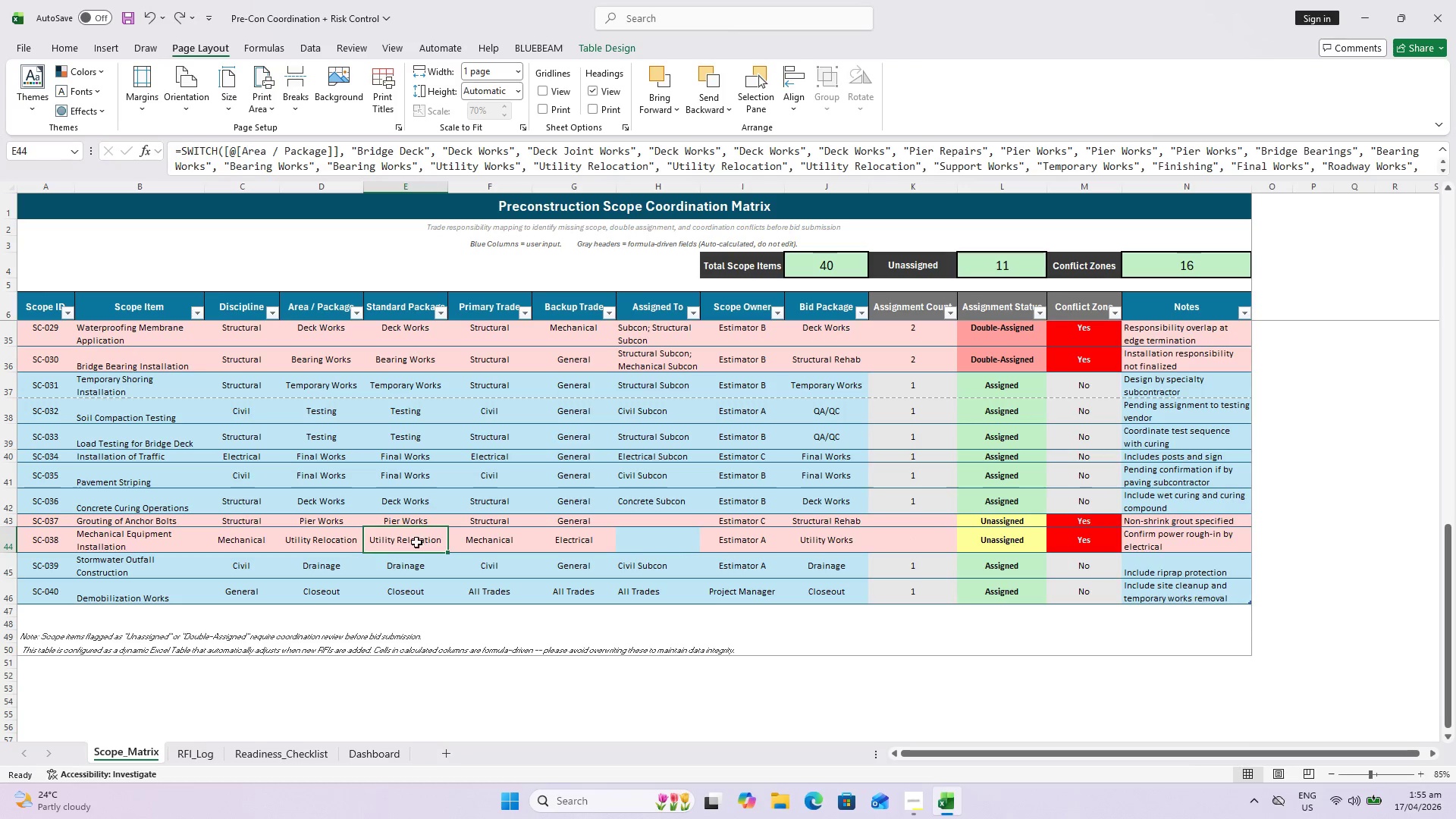 
left_click([661, 544])
 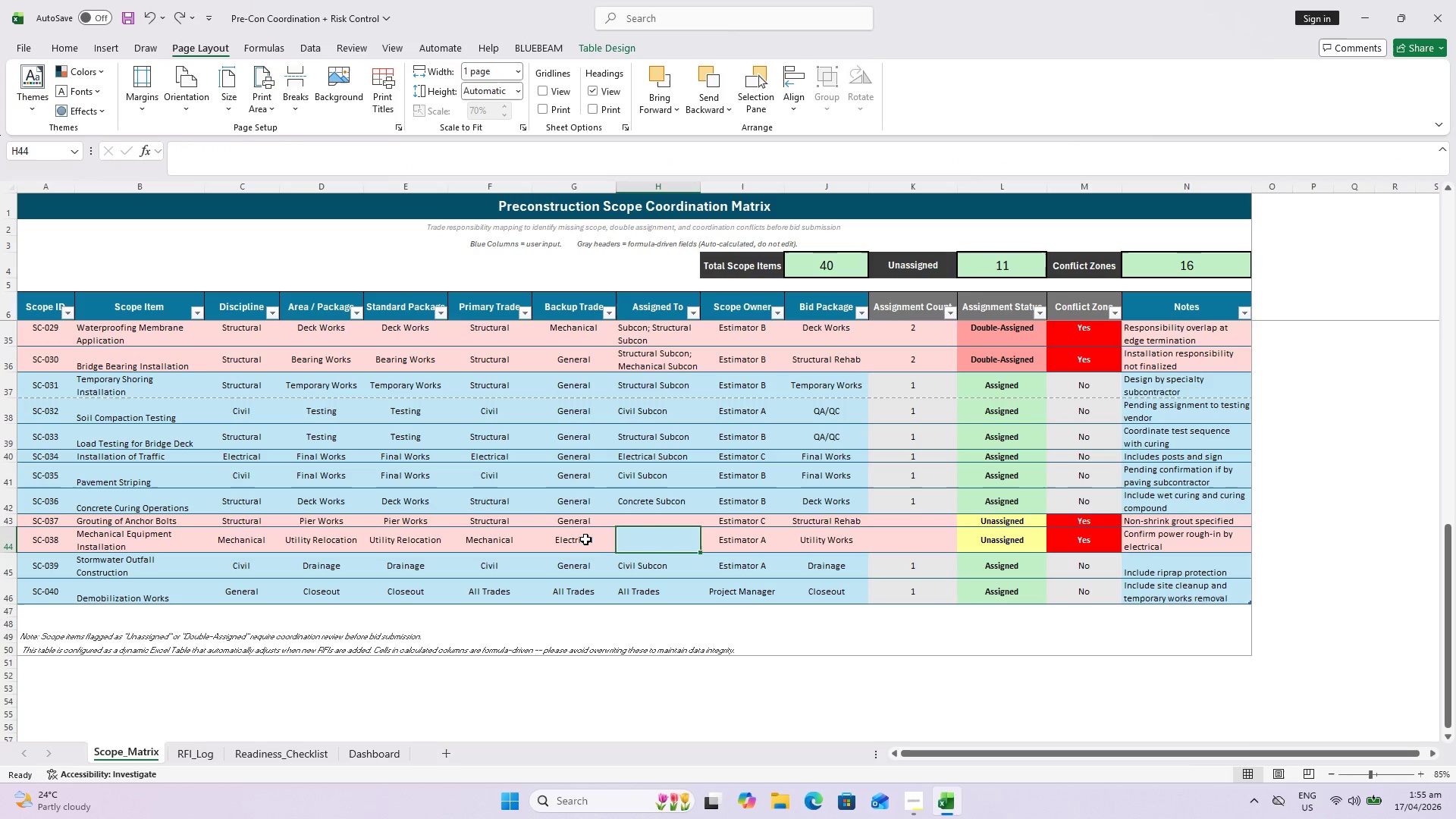 
left_click([583, 540])
 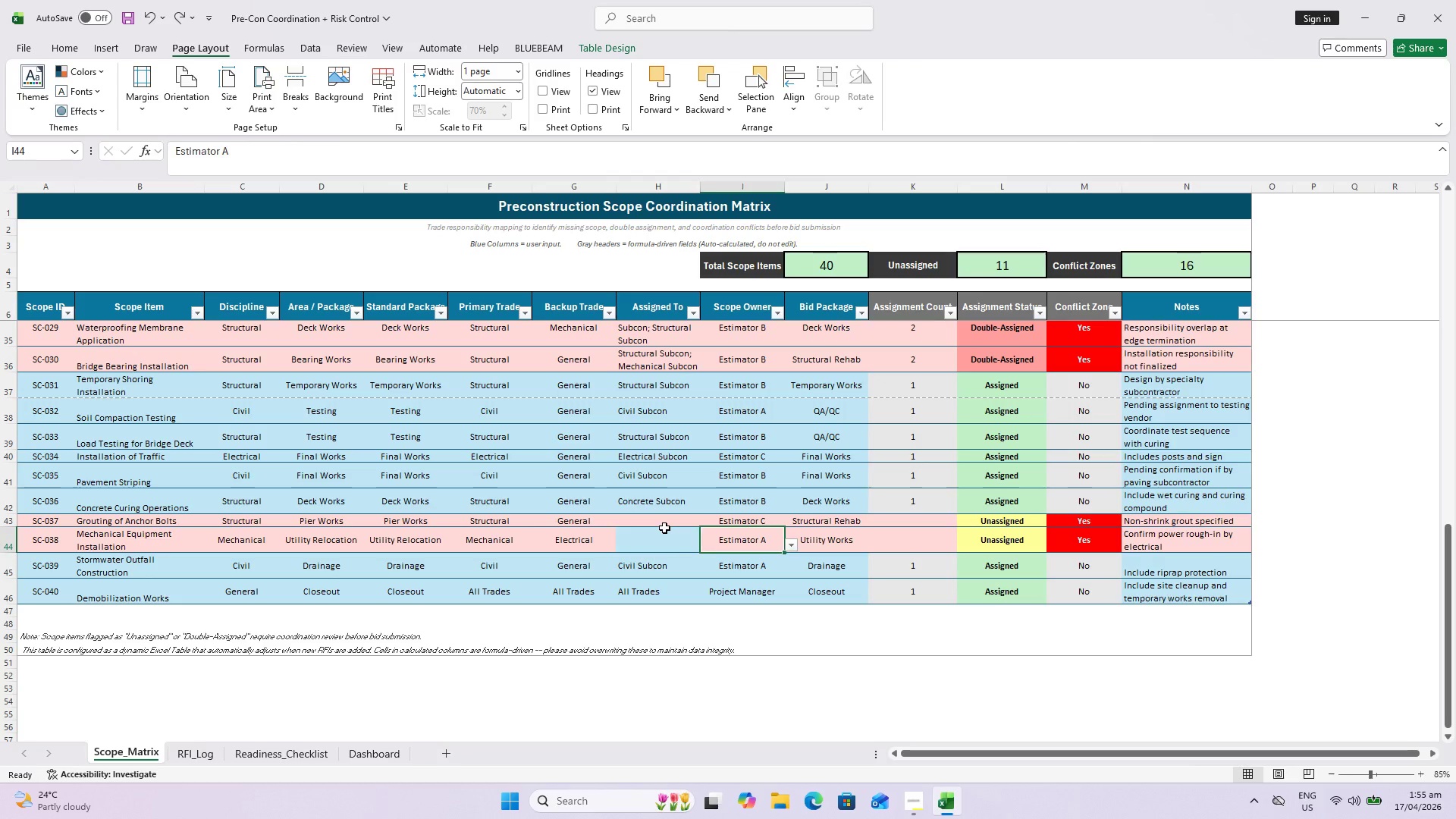 
left_click([664, 525])
 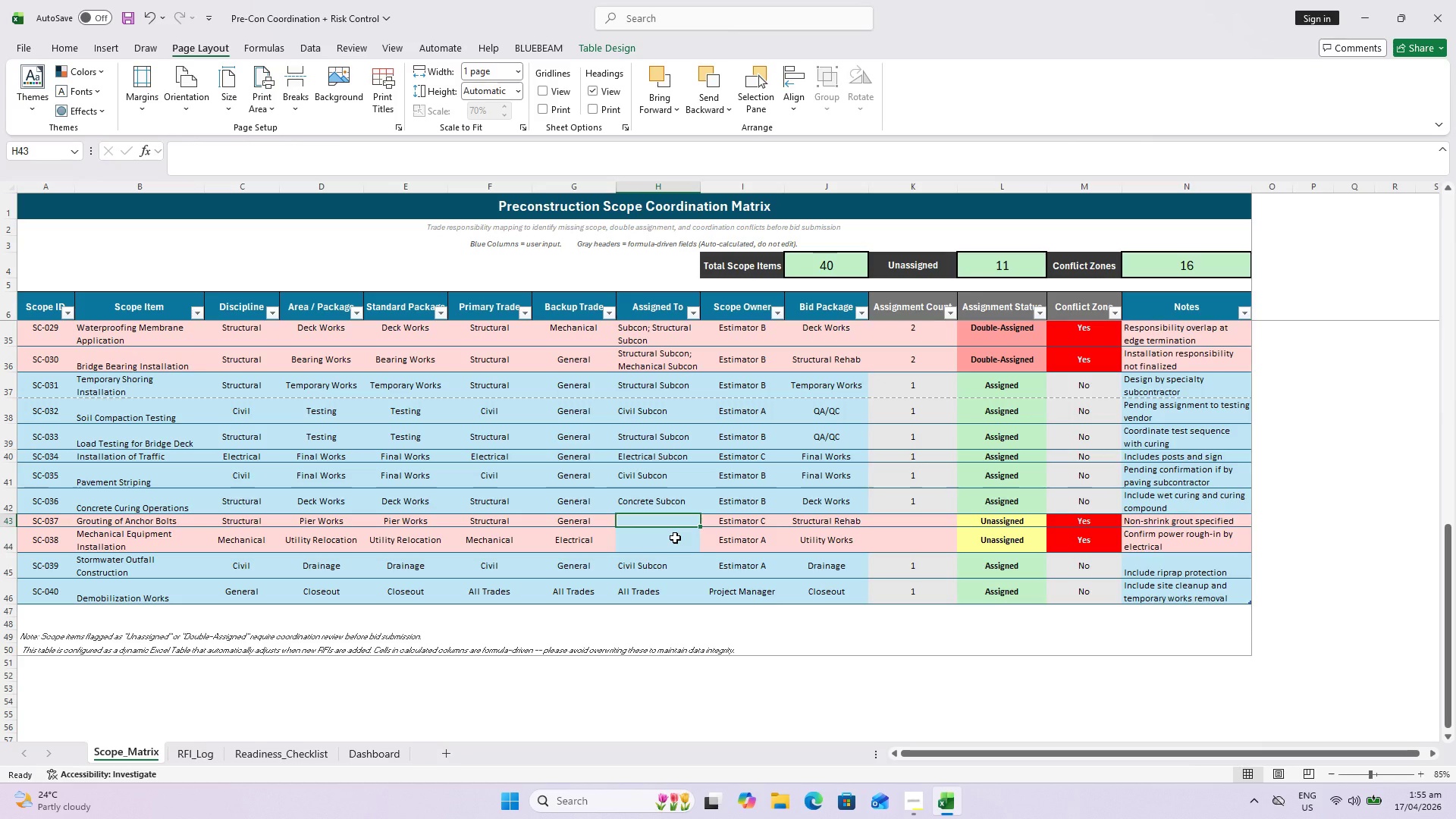 
key(Control+Z)
 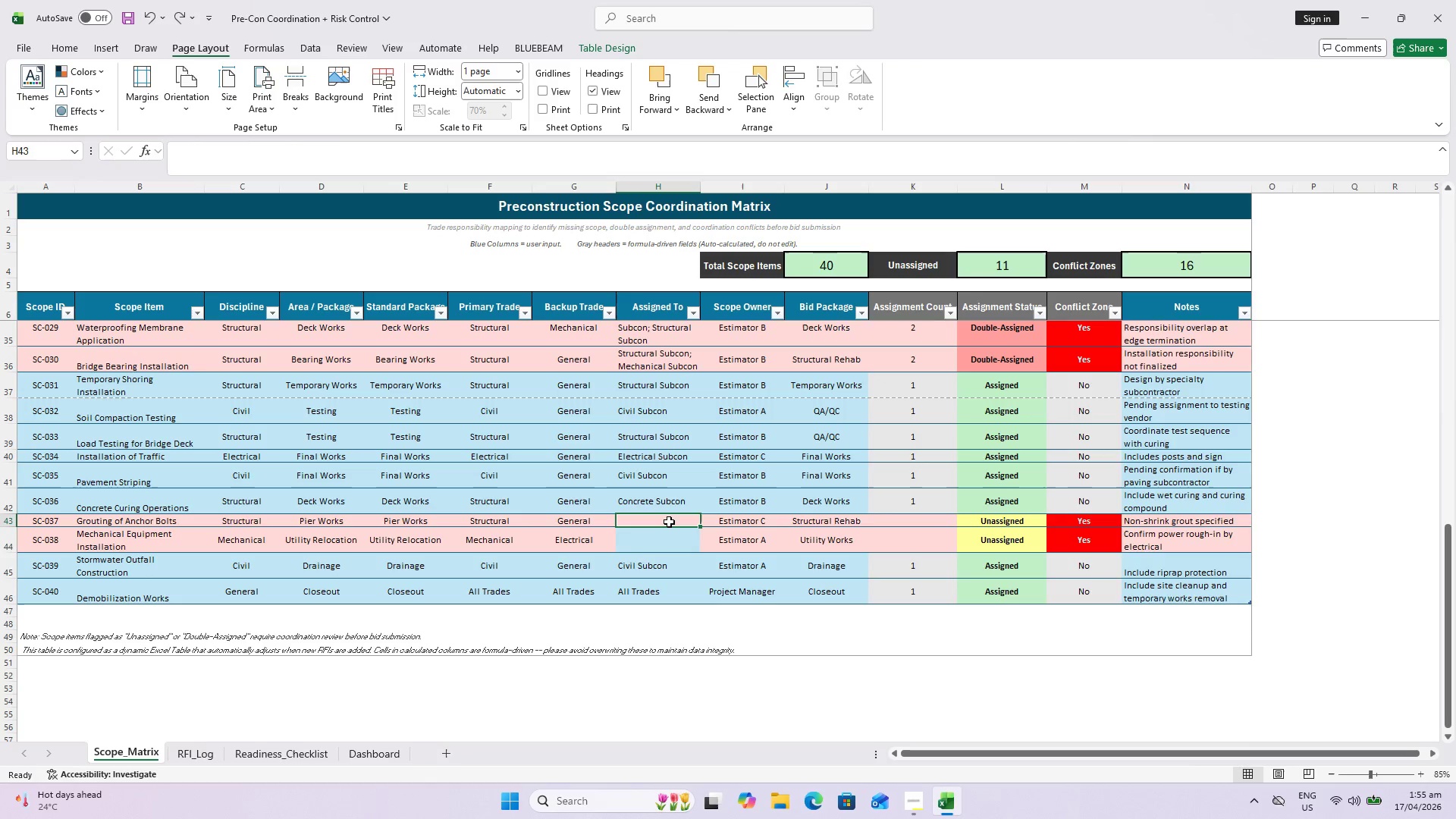 
hold_key(key=ControlLeft, duration=0.45)
 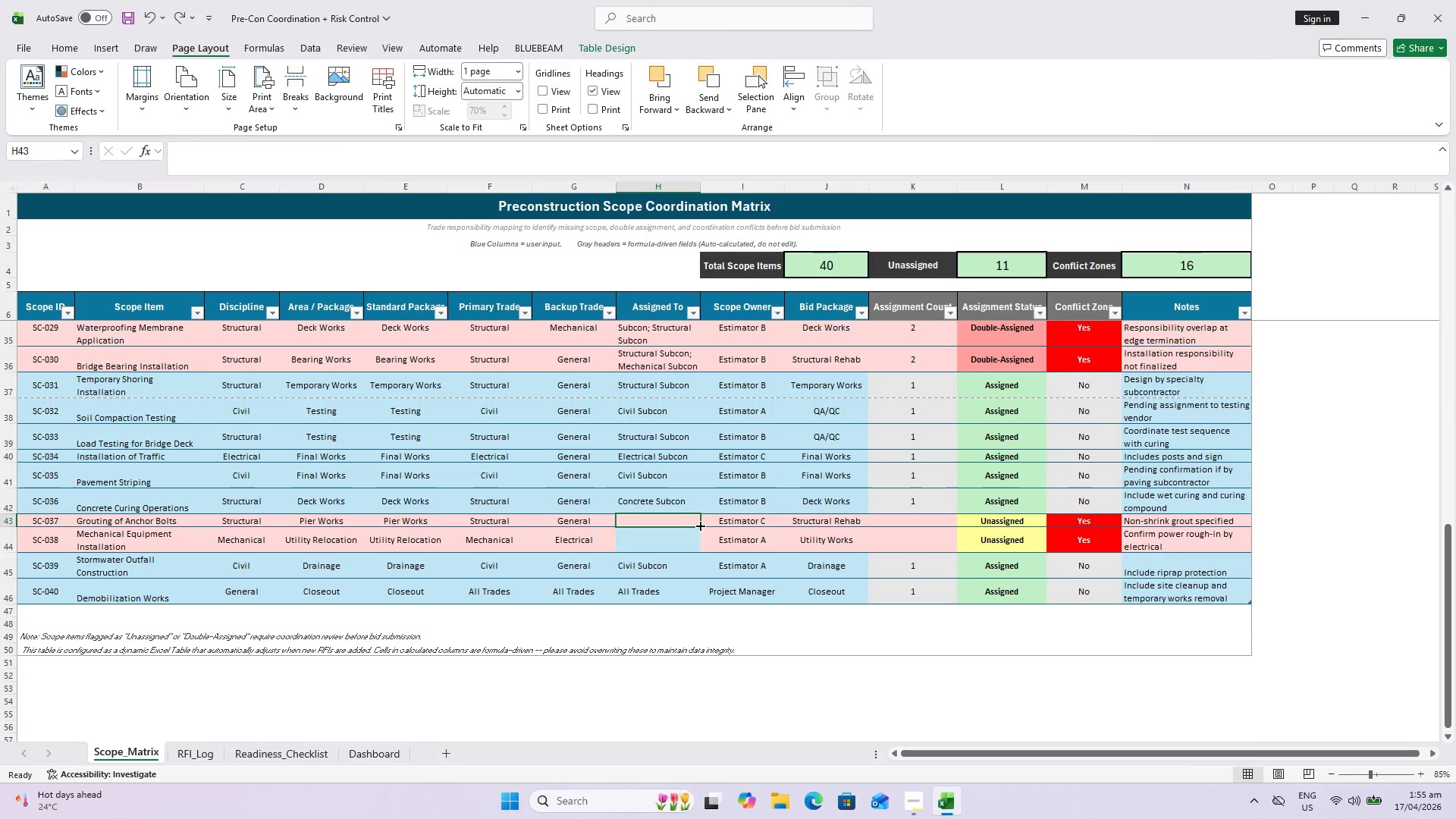 
left_click_drag(start_coordinate=[699, 525], to_coordinate=[691, 549])
 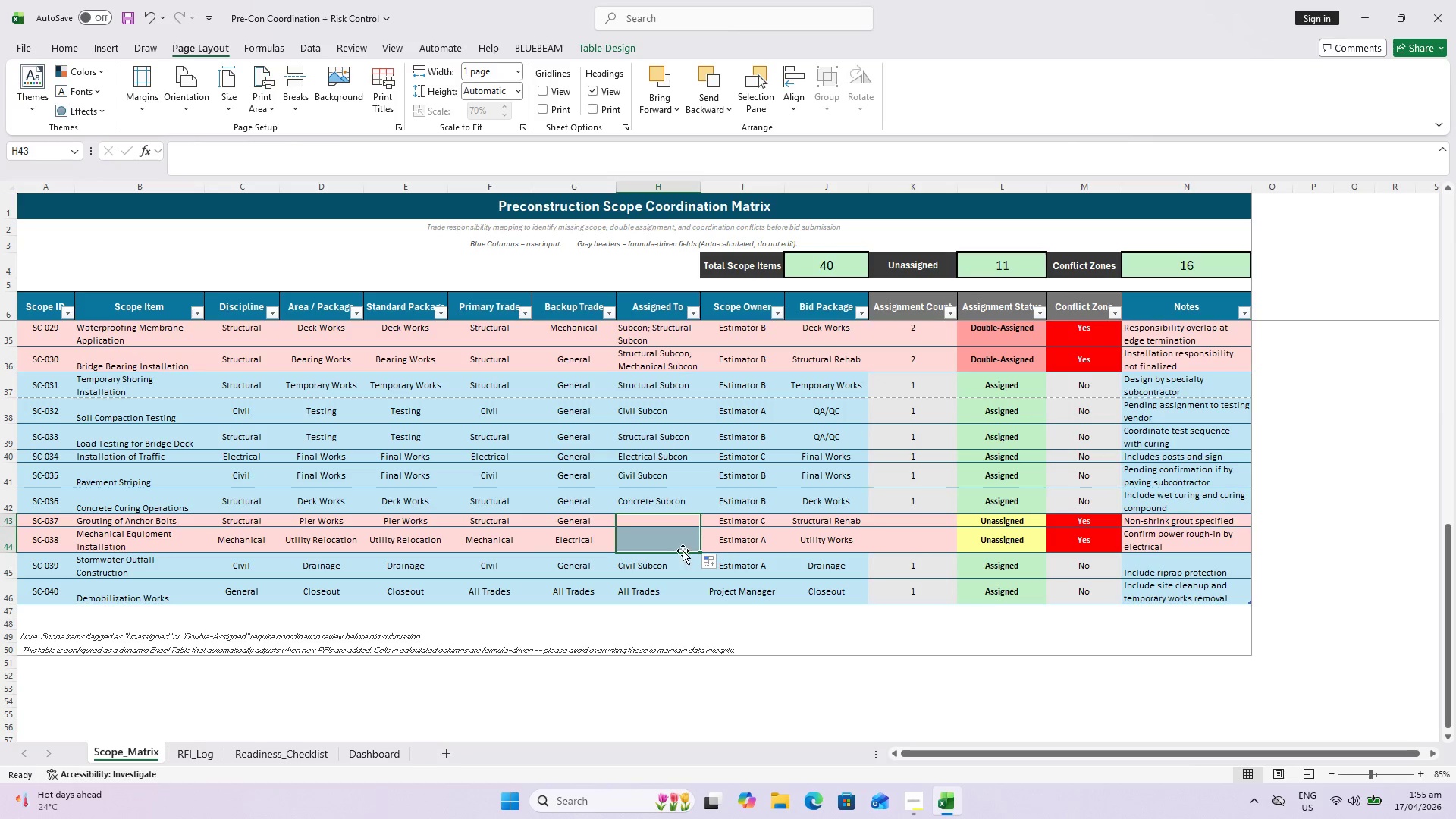 
left_click([682, 544])
 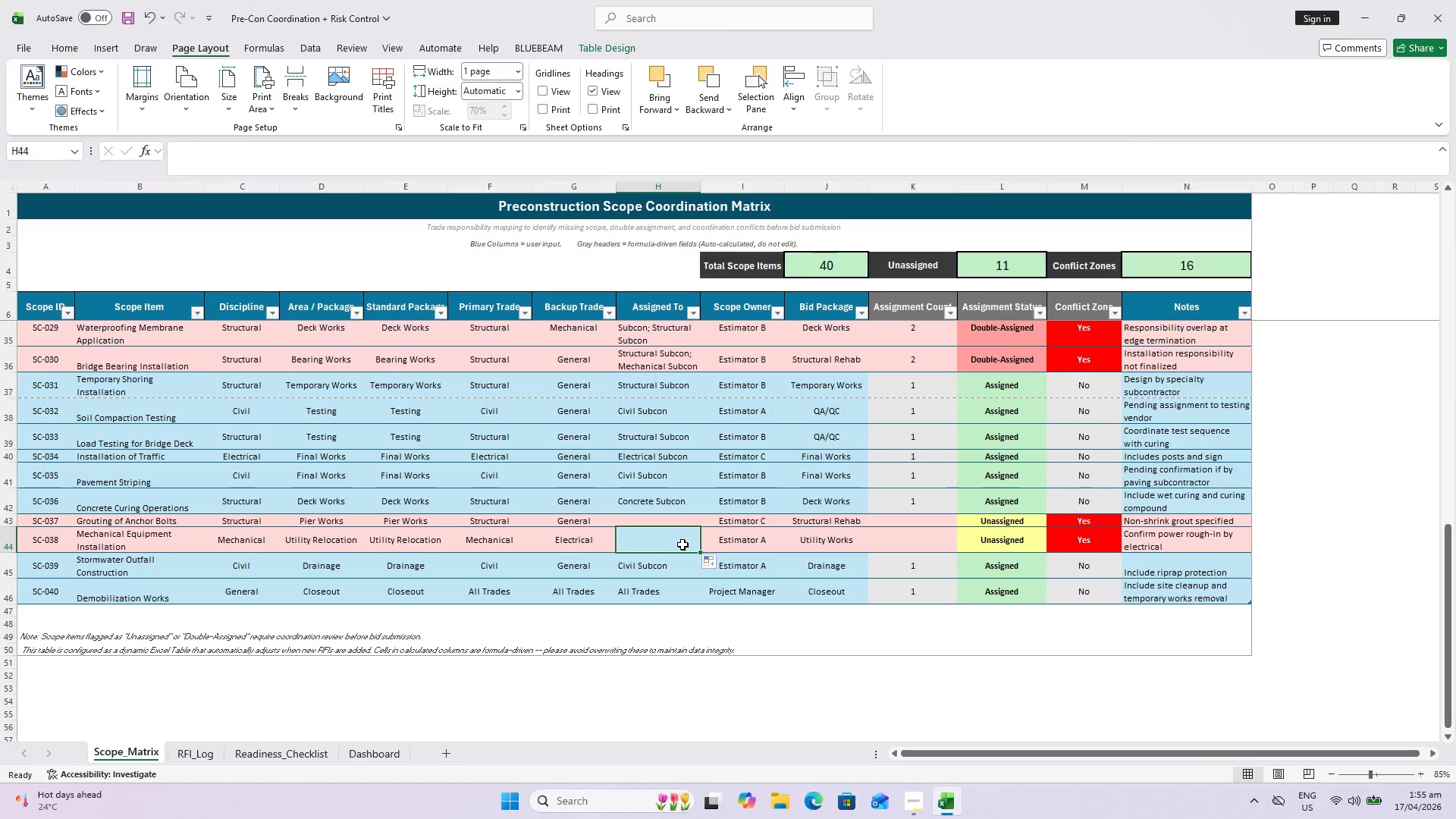 
right_click([682, 544])
 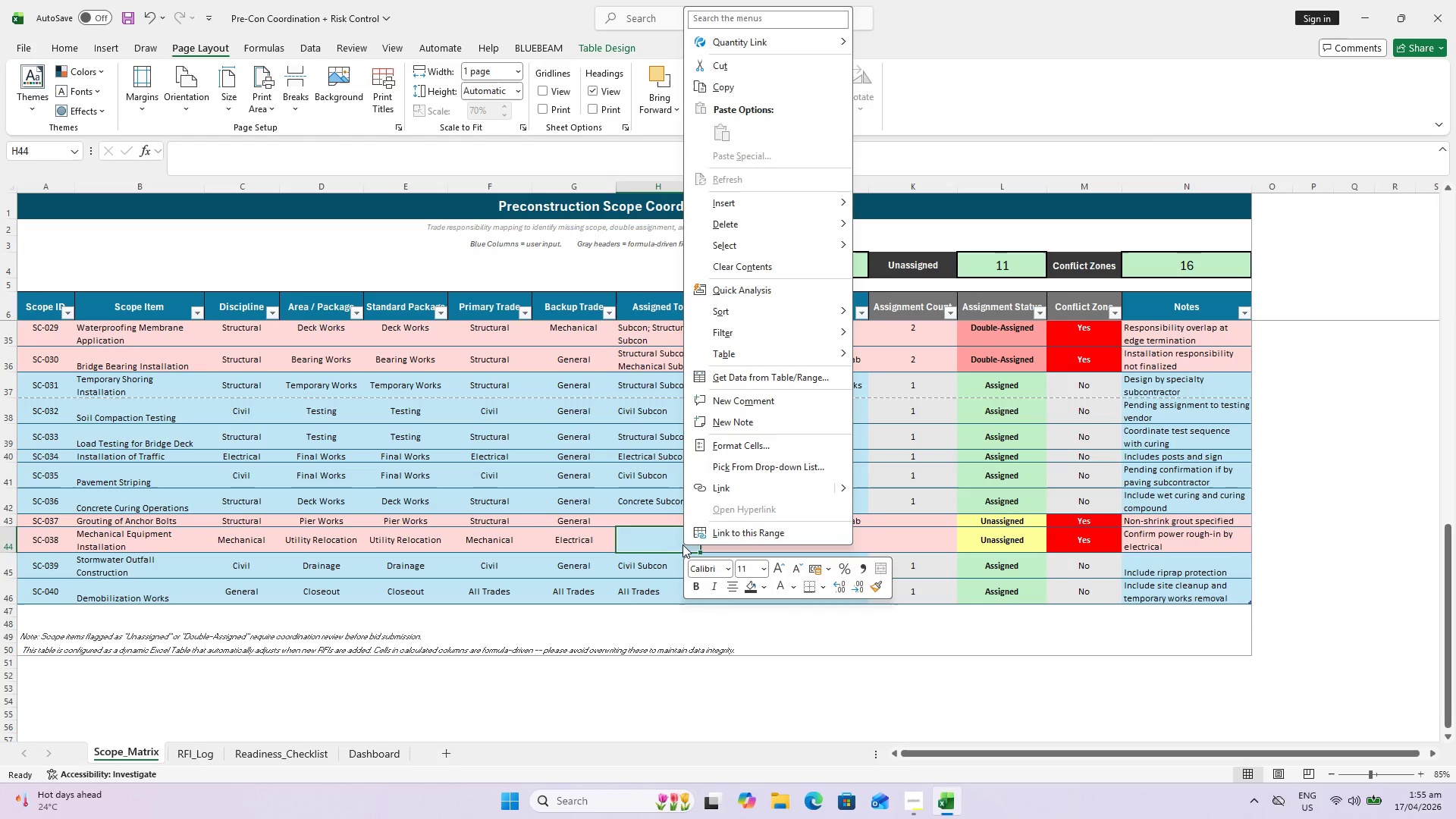 
key(Escape)
 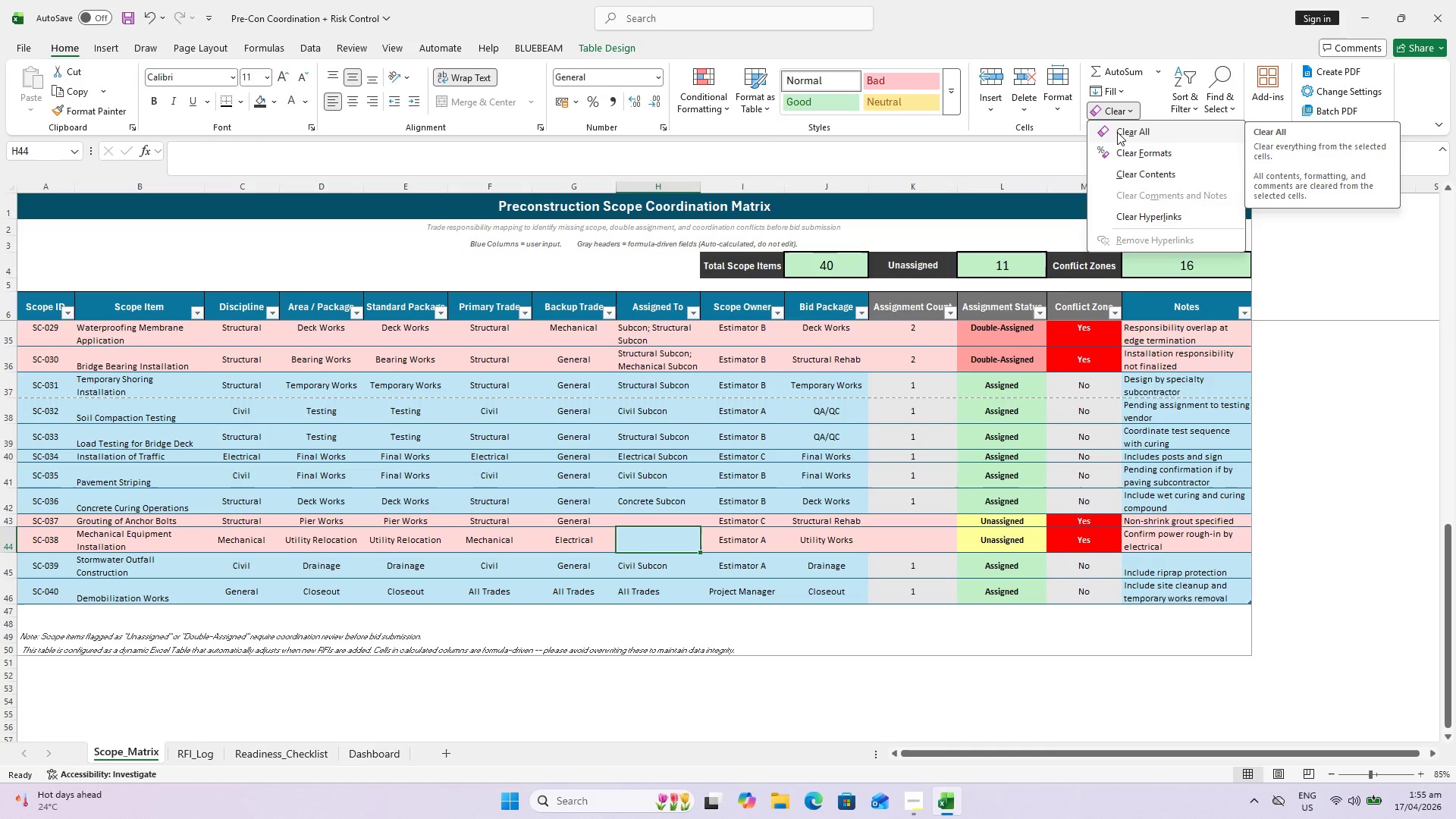 
wait(10.39)
 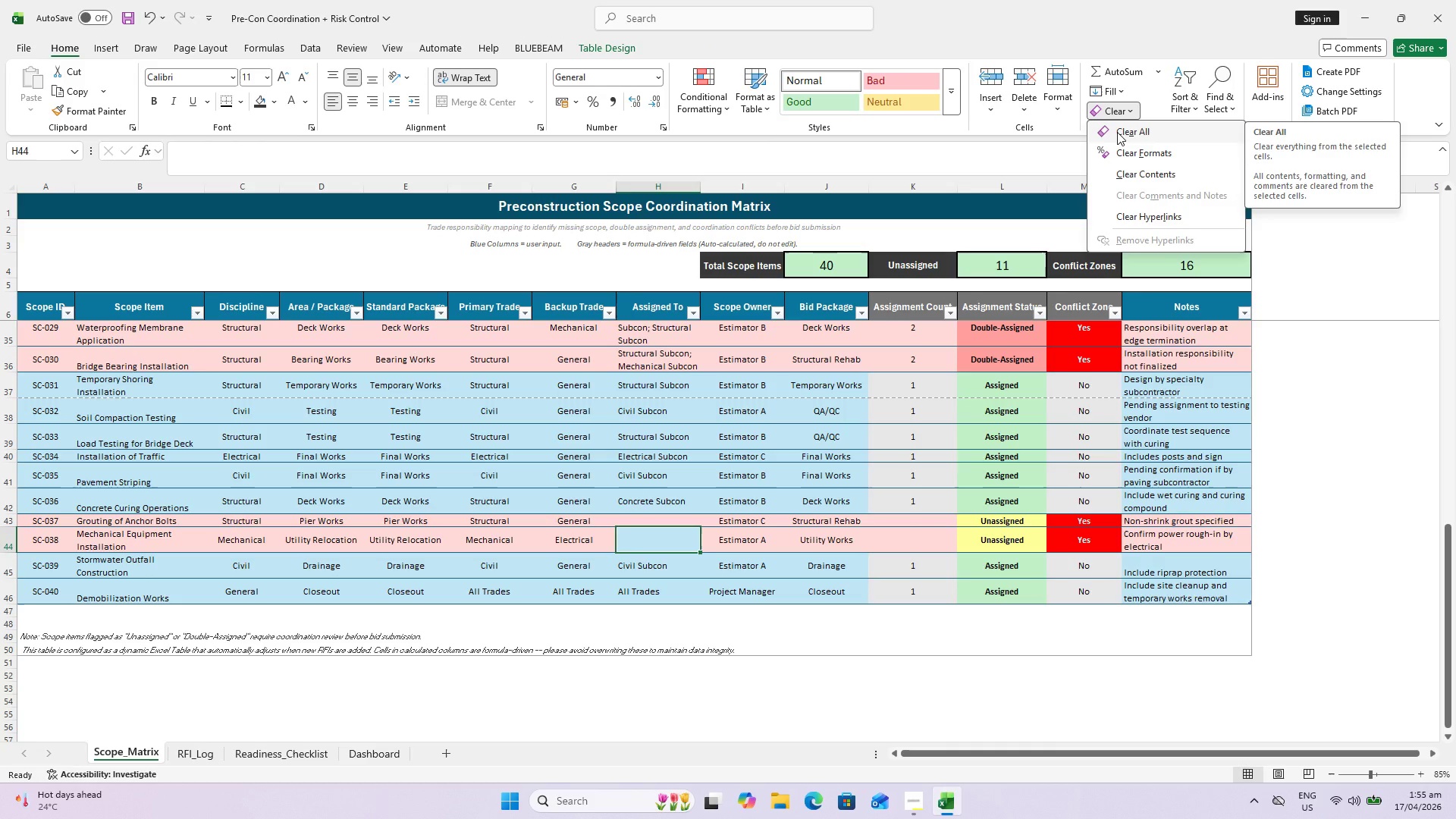 
left_click_drag(start_coordinate=[701, 526], to_coordinate=[695, 547])
 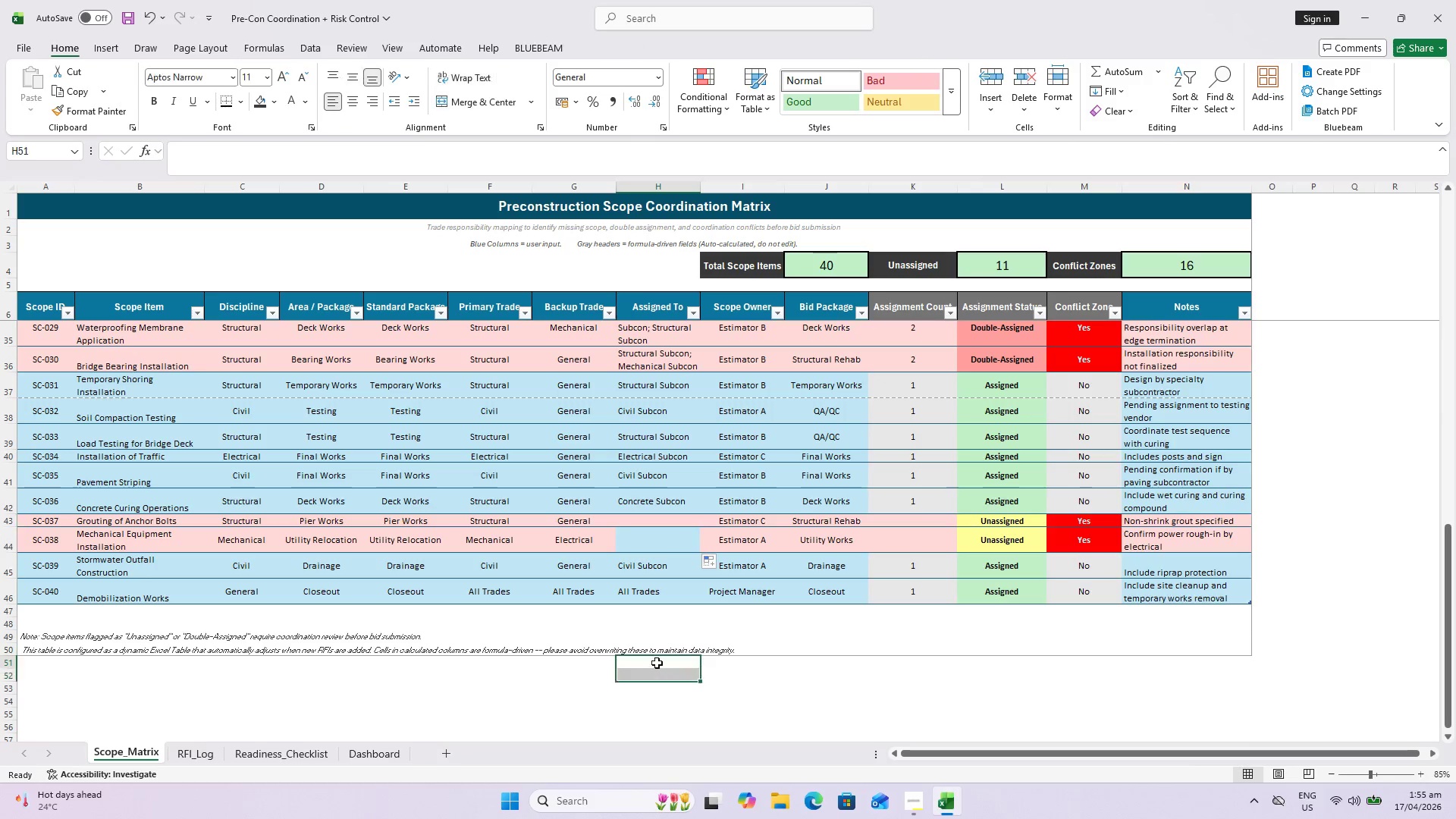 
left_click([671, 529])
 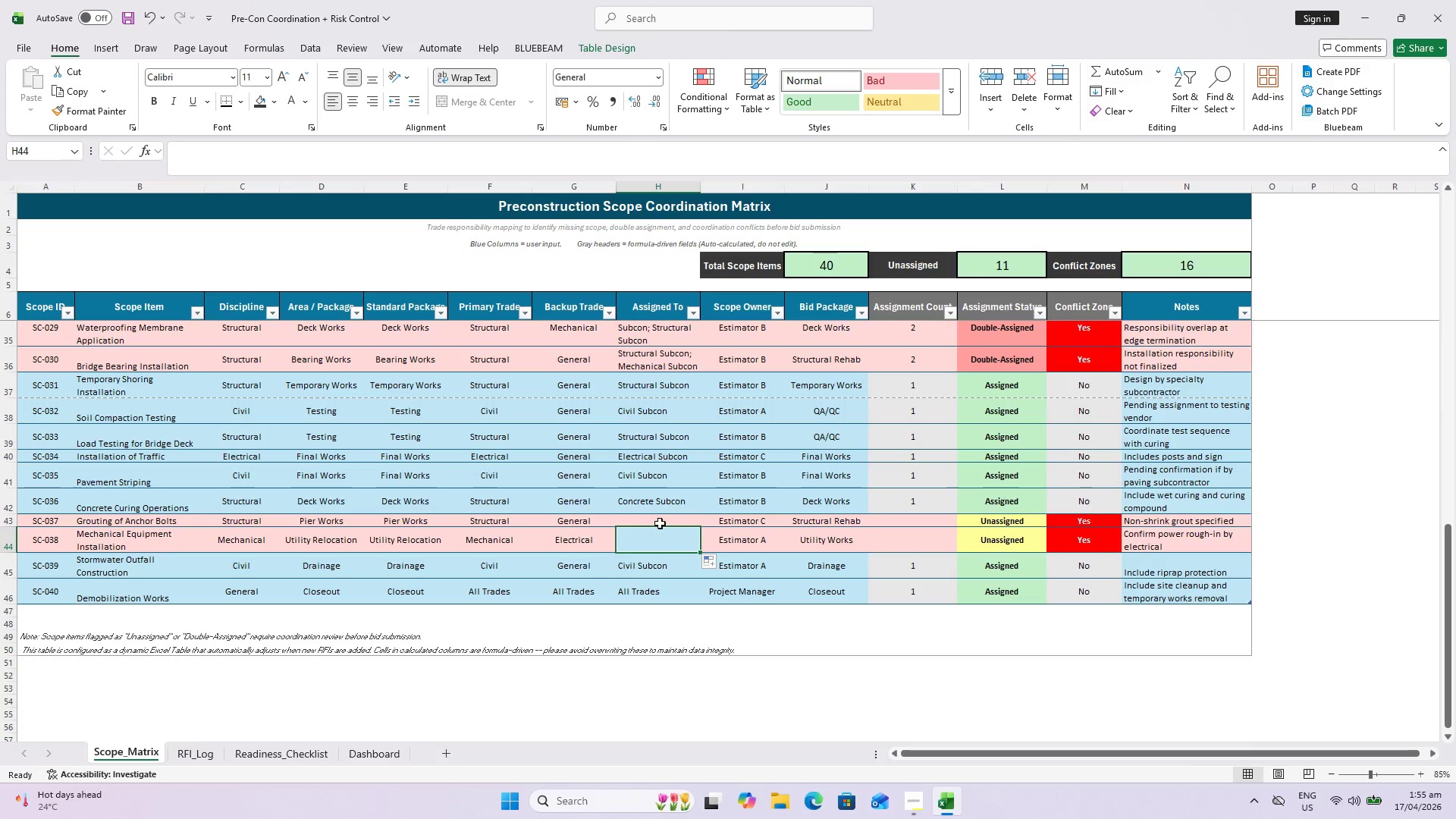 
left_click([652, 517])
 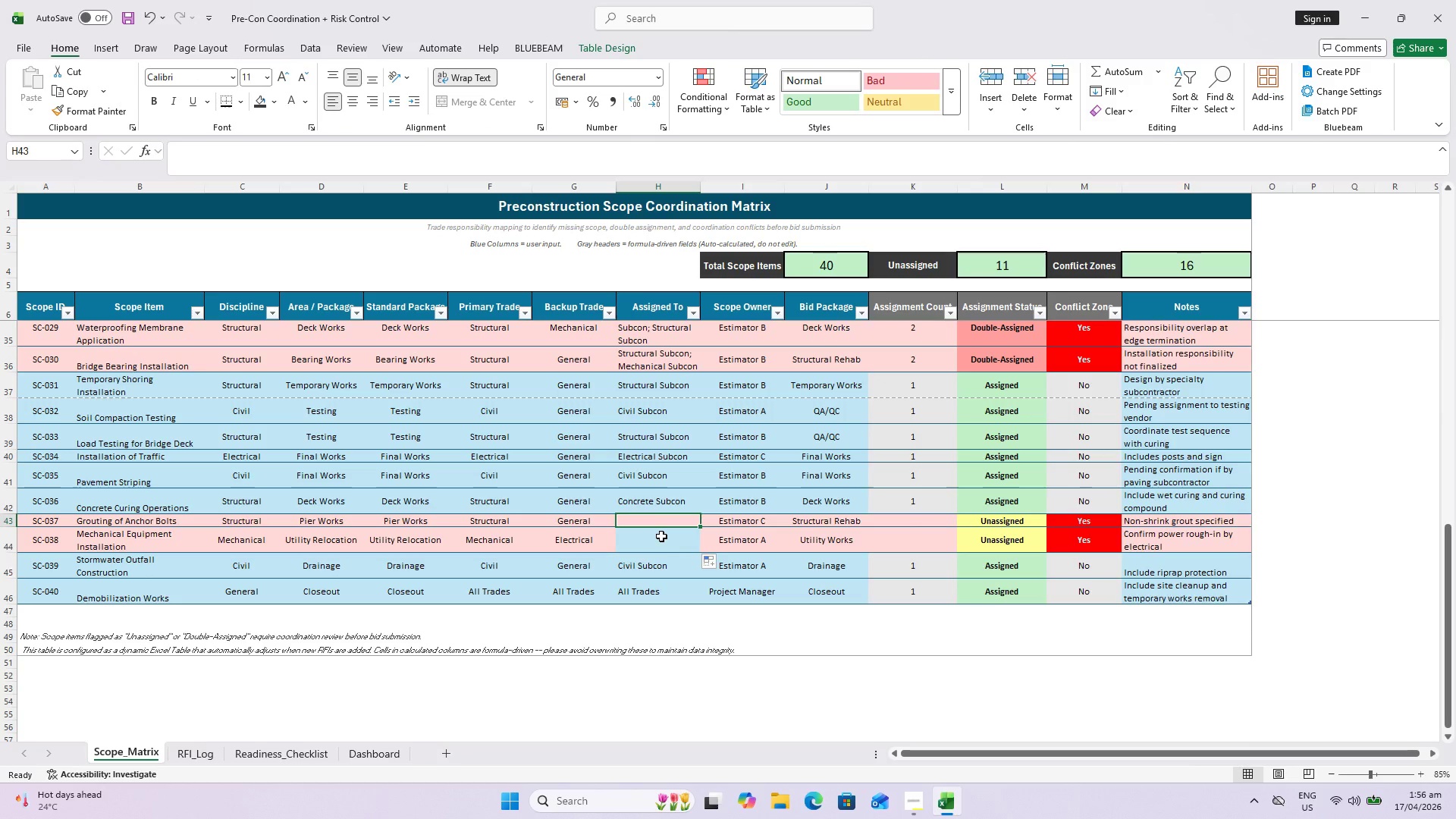 
left_click([661, 543])
 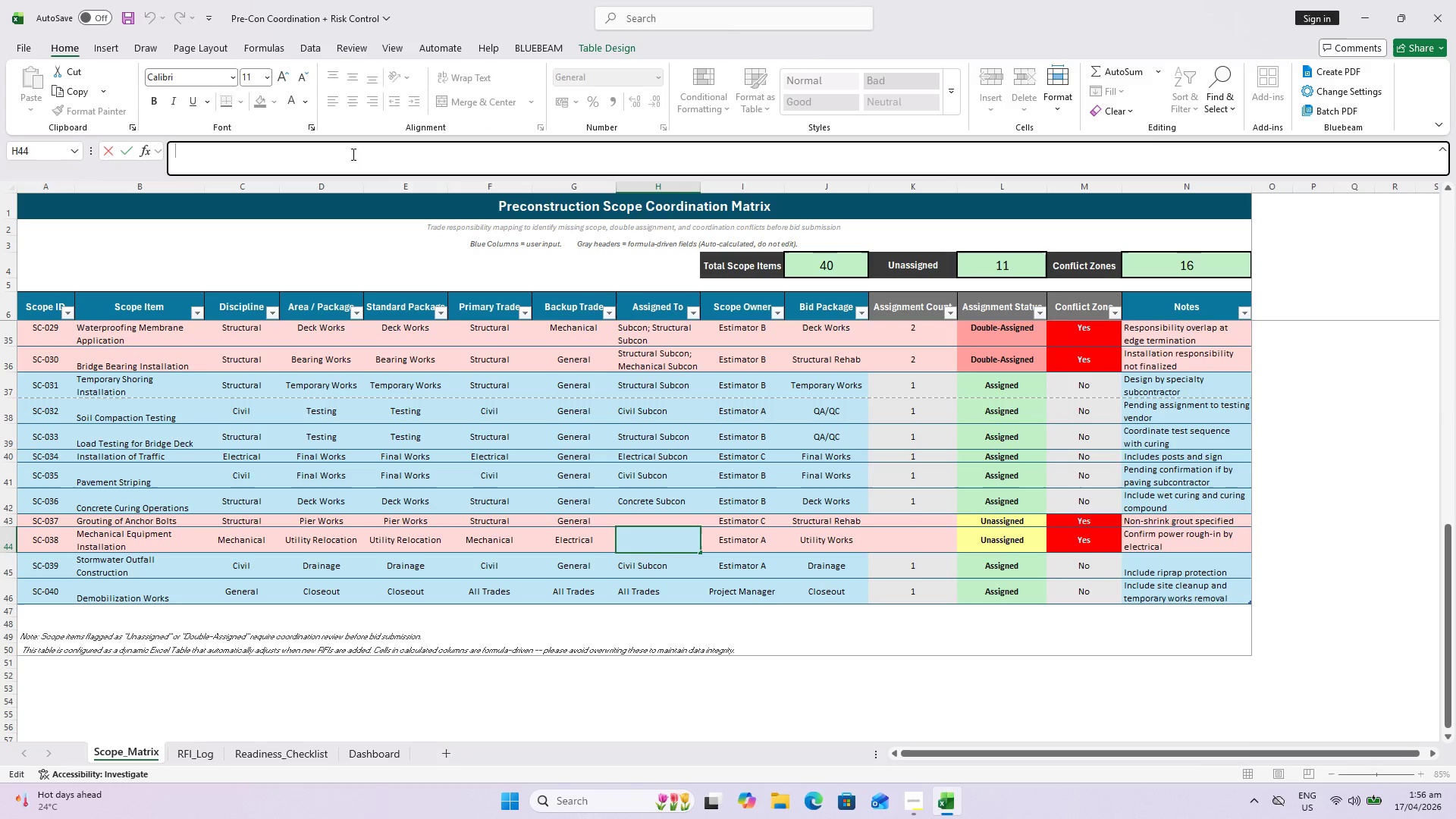 
key(Backspace)
 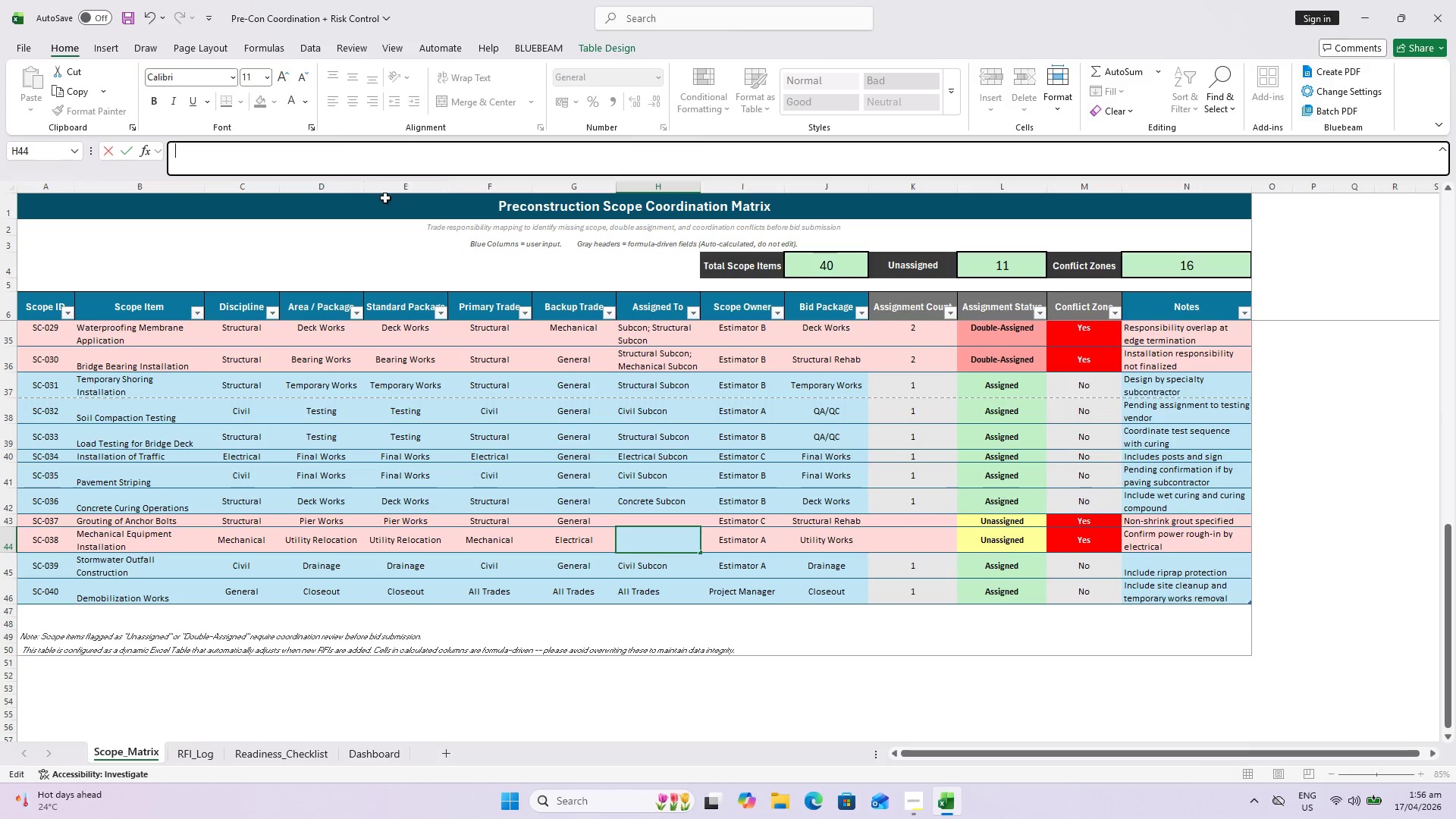 
key(Backspace)
 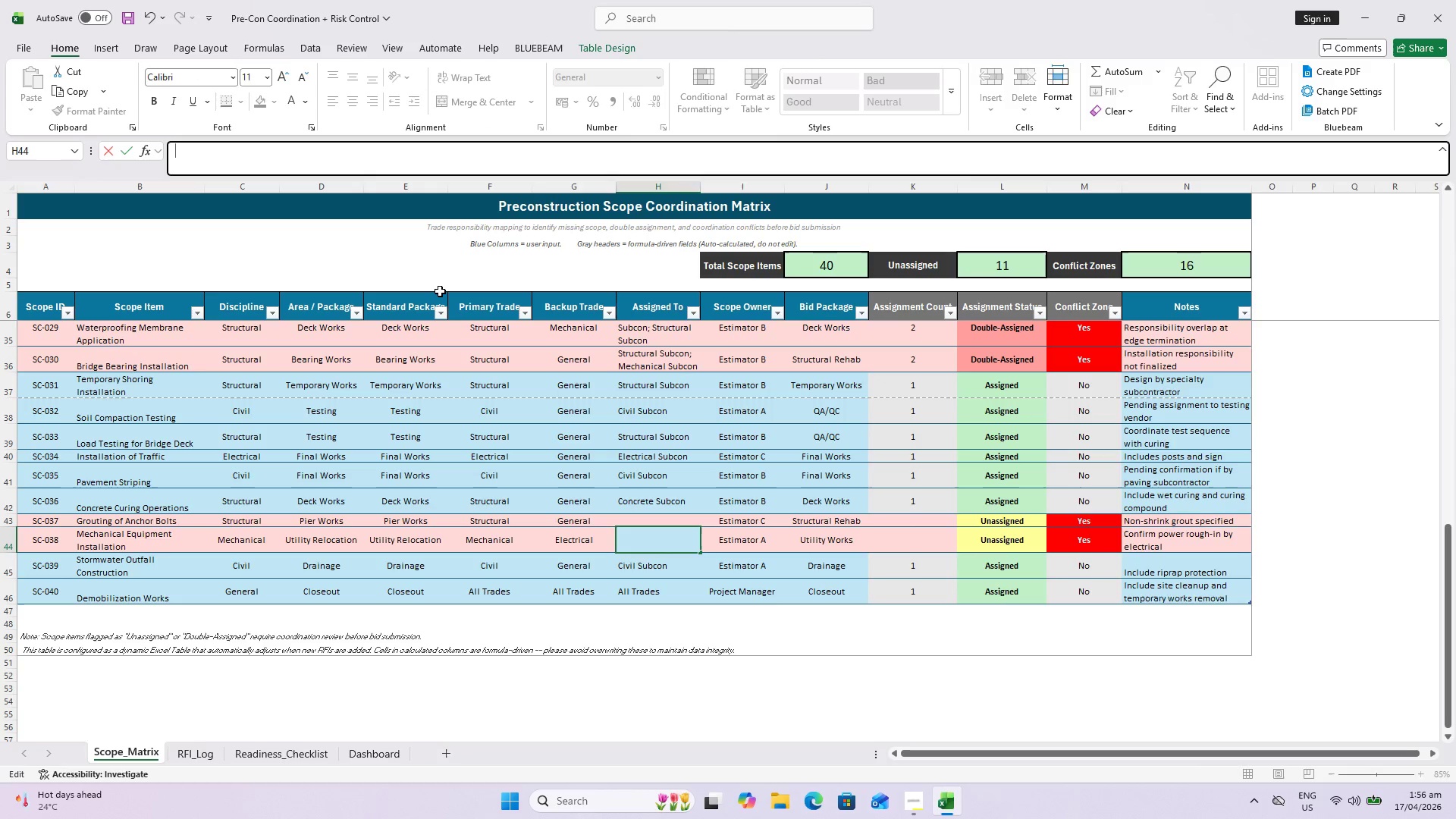 
key(Enter)
 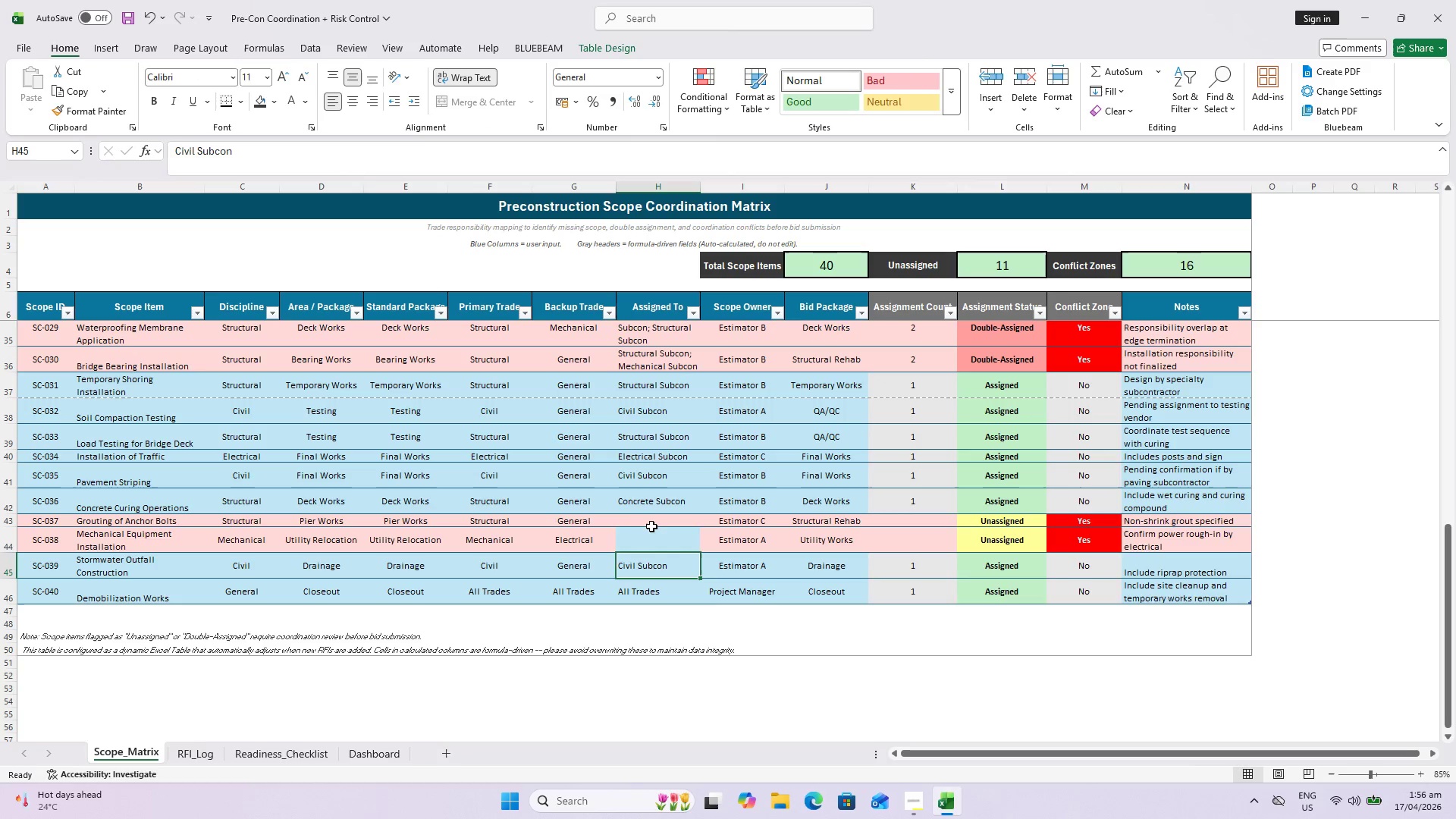 
left_click([653, 521])
 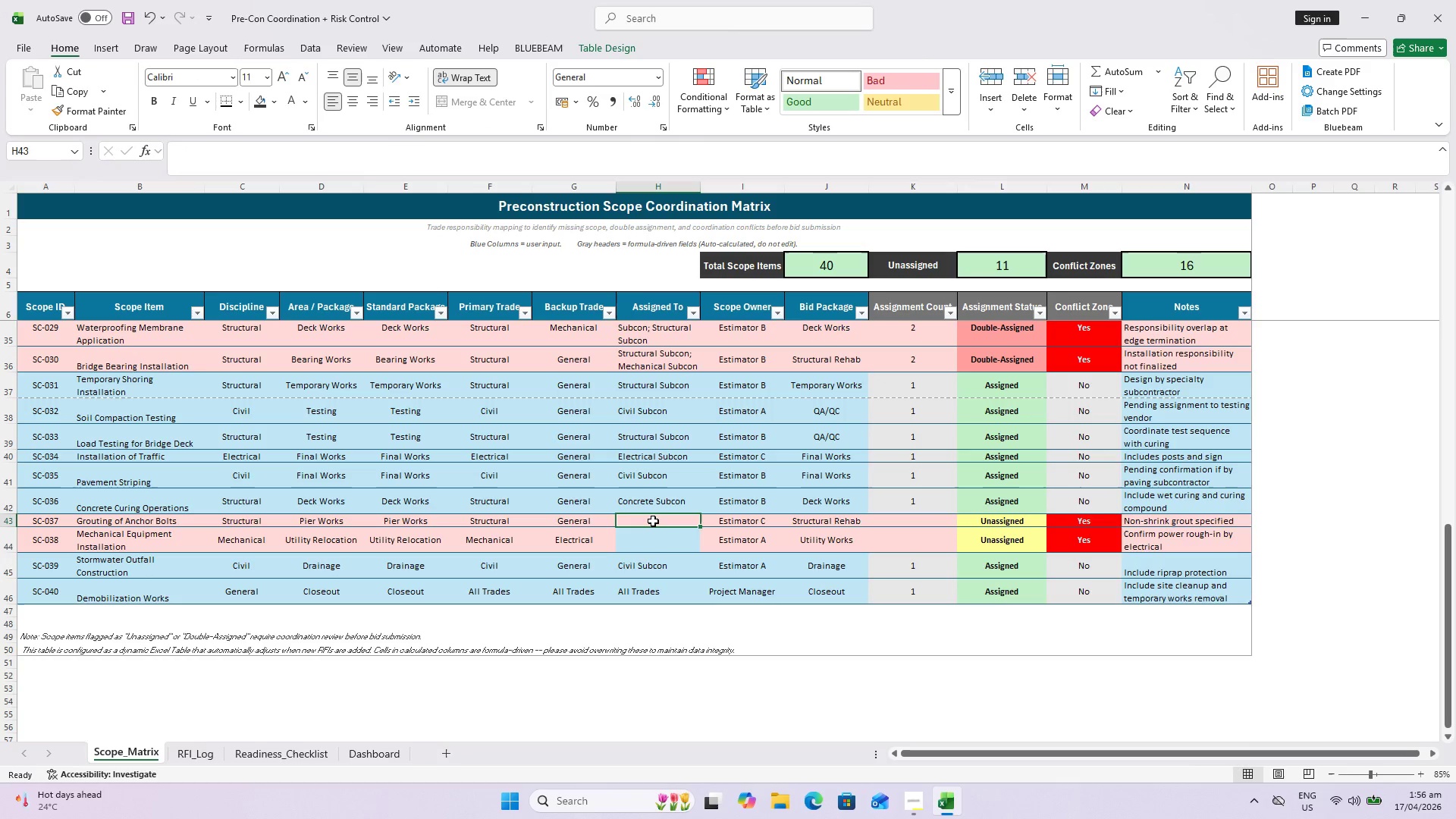 
key(Control+C)
 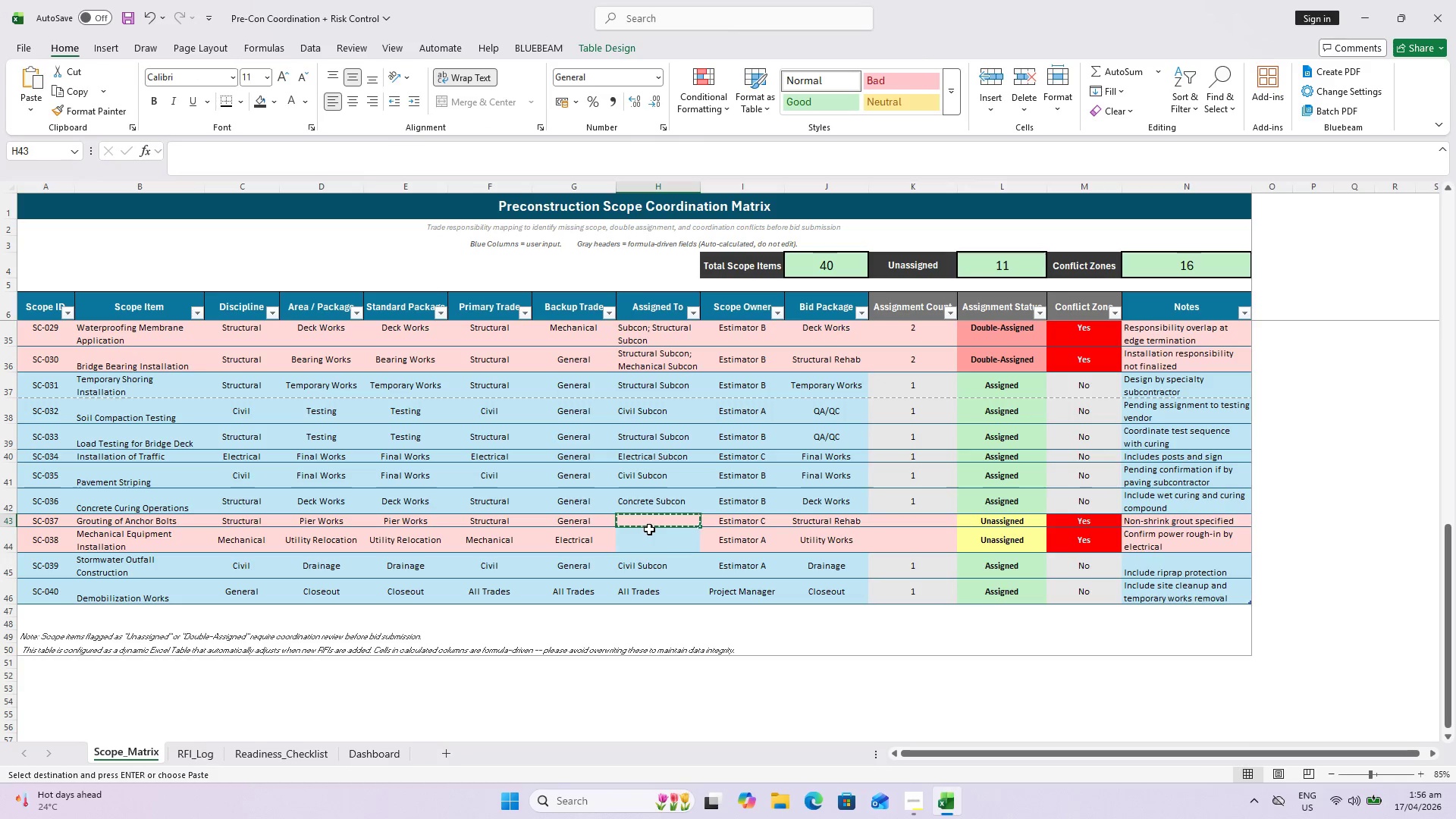 
left_click([649, 529])
 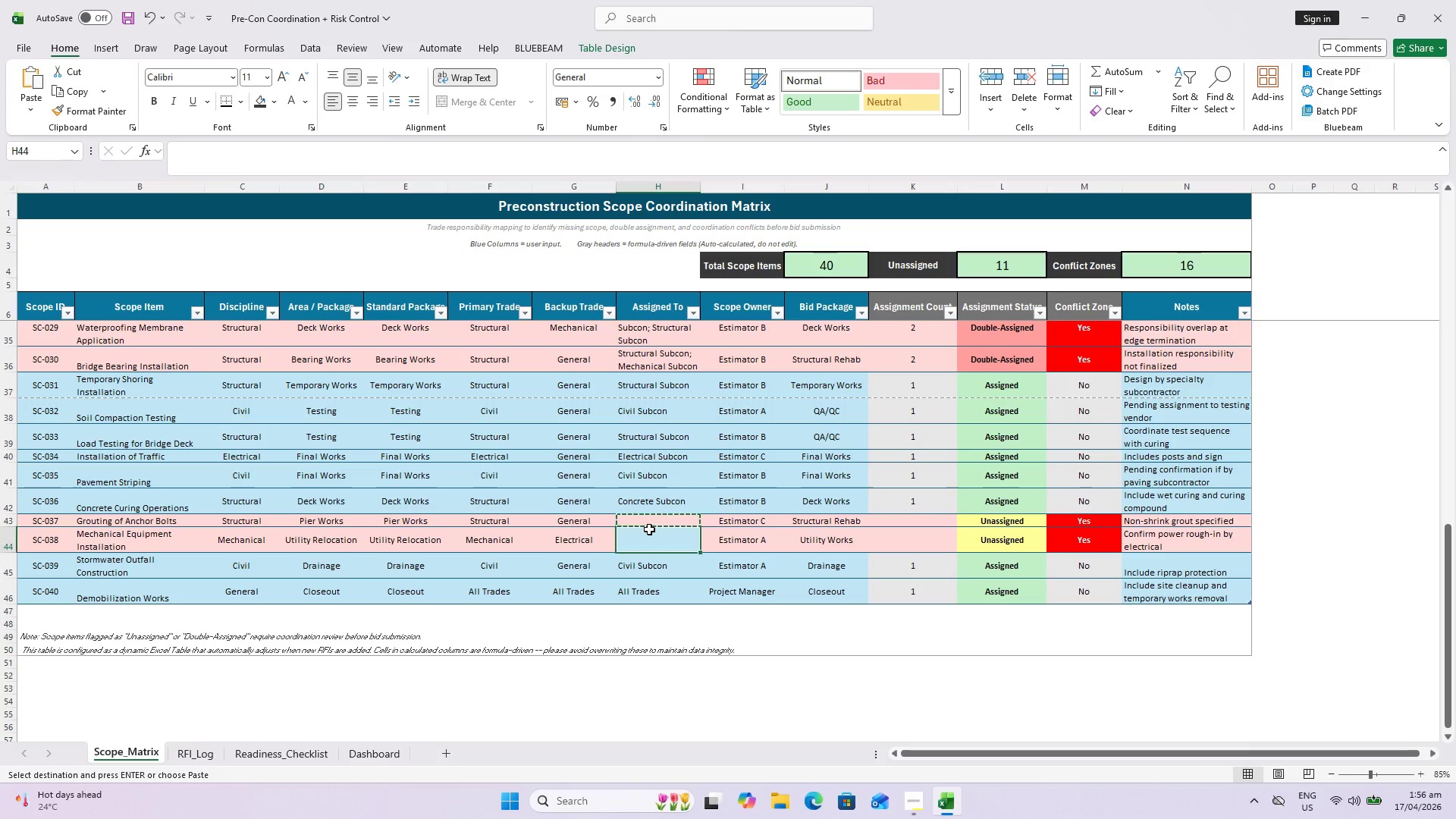 
key(Alt+Control+V)
 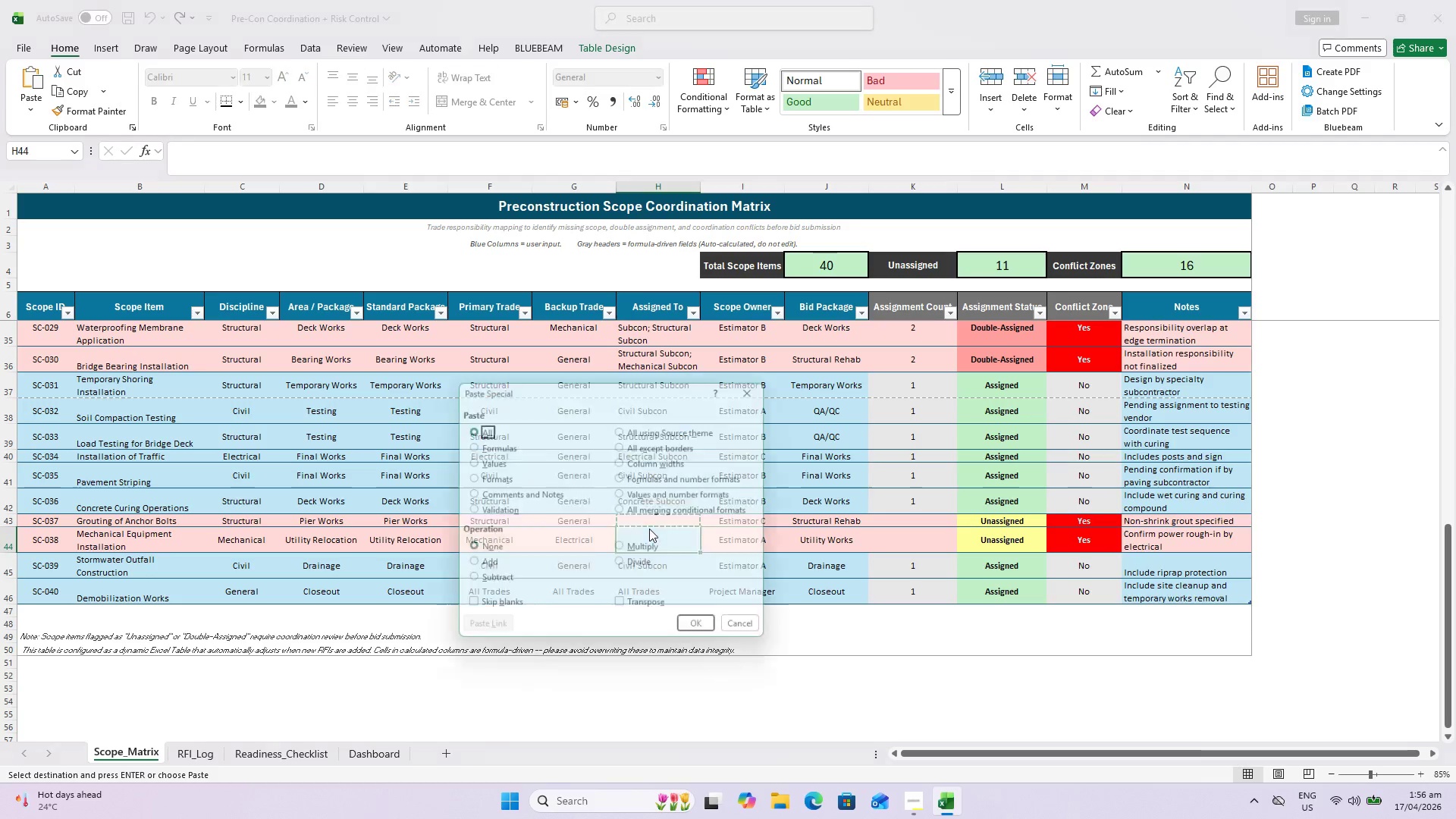 
key(V)
 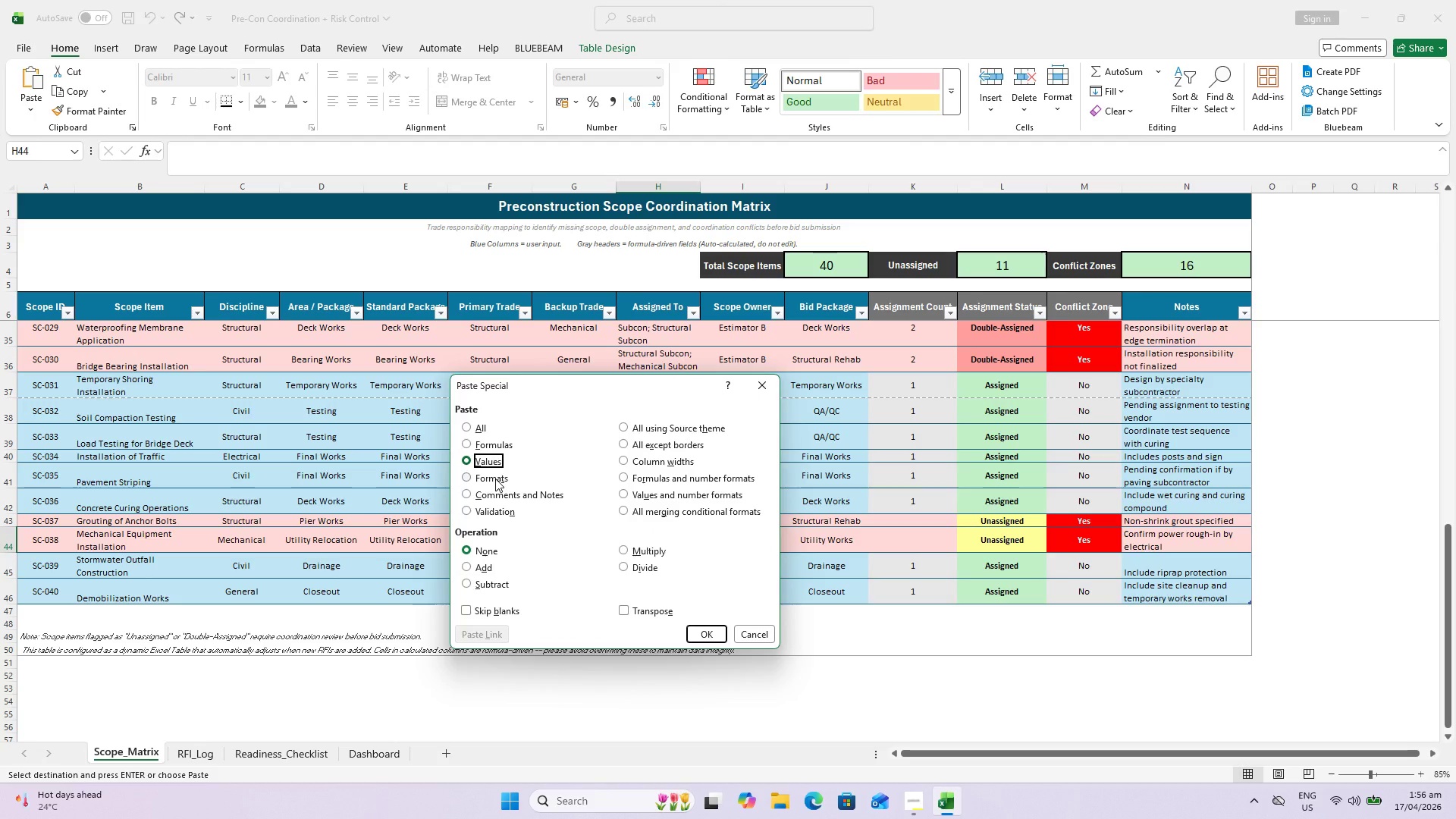 
left_click([475, 431])
 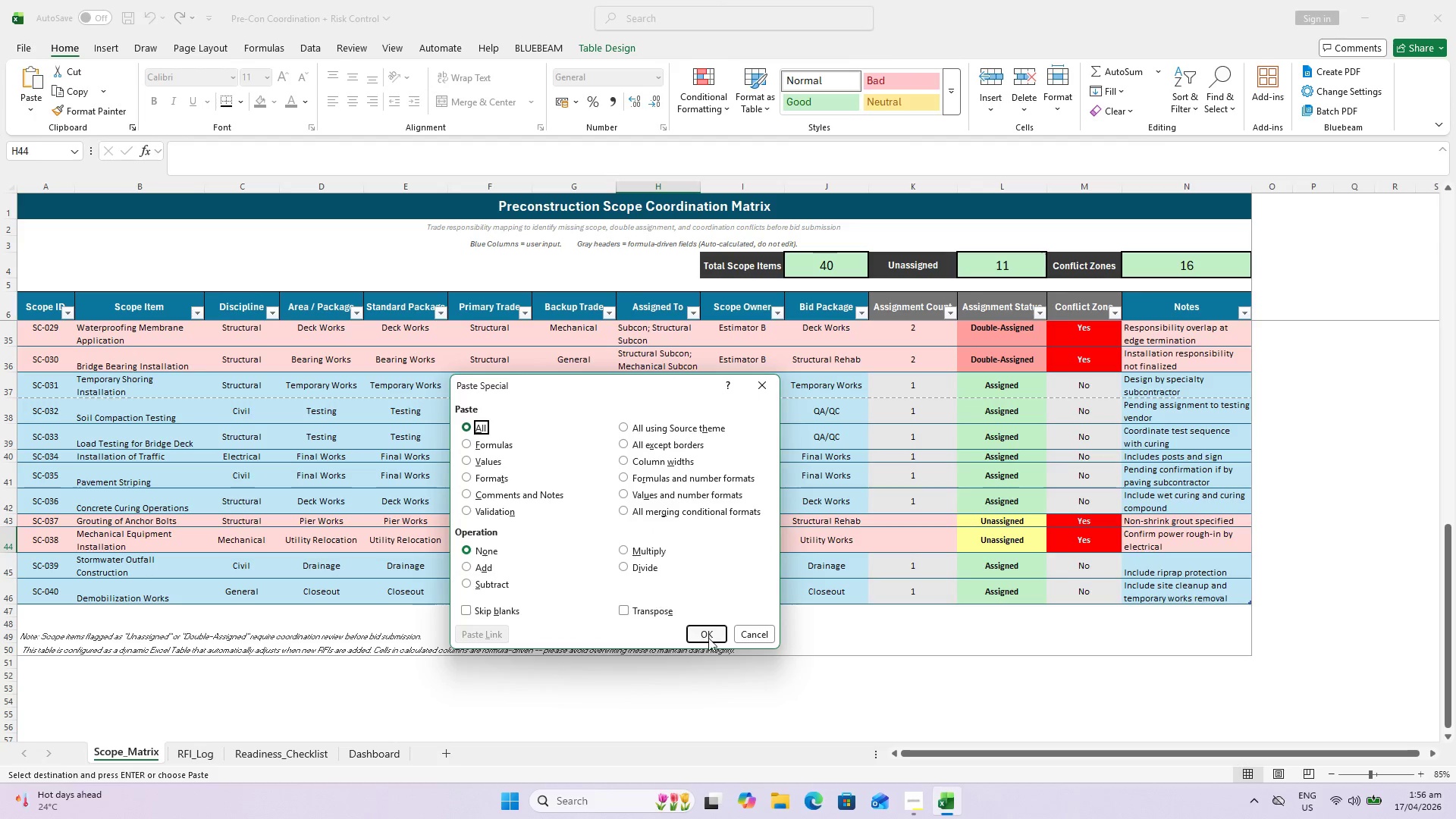 
left_click([708, 636])
 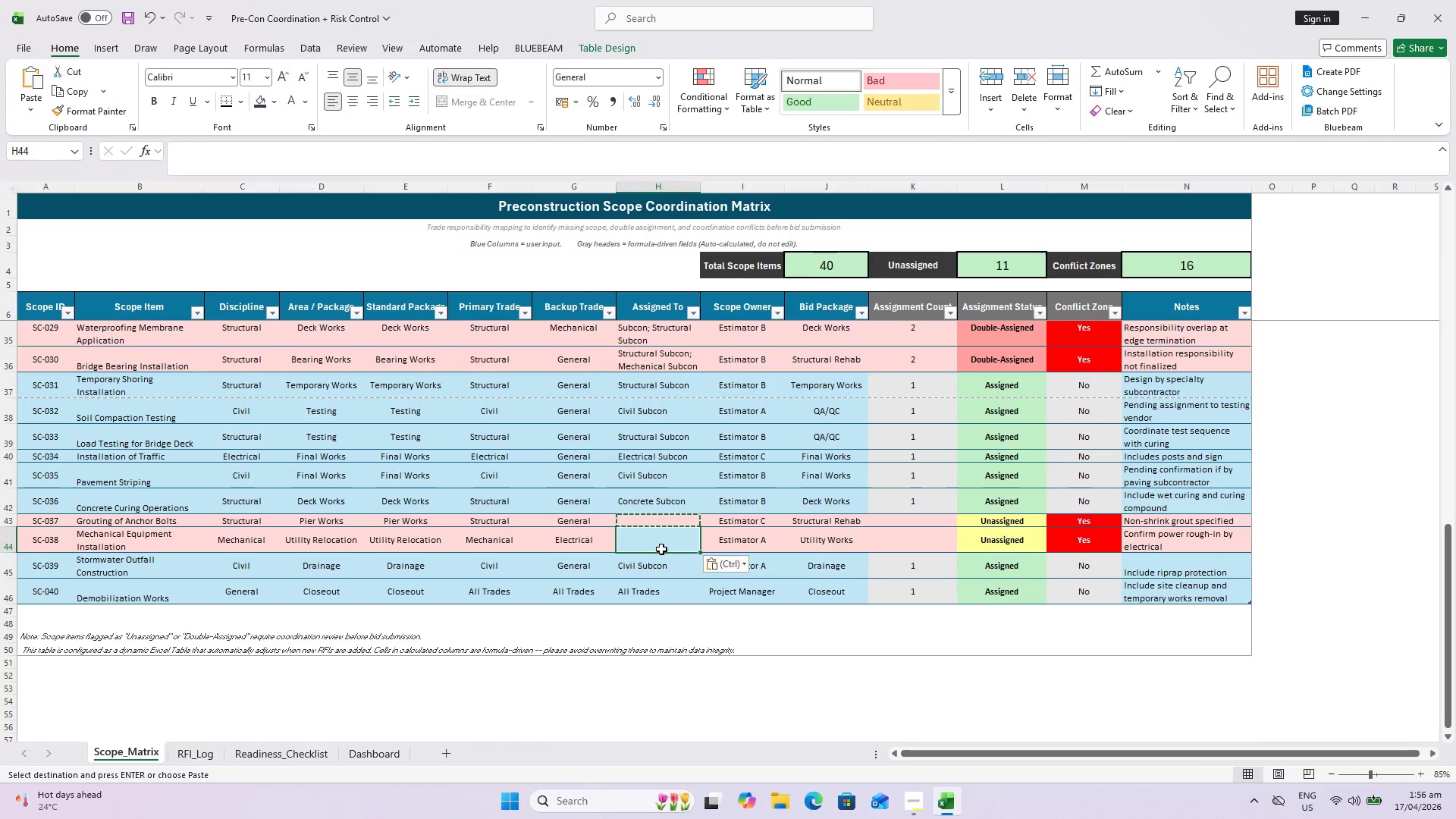 
double_click([657, 512])
 